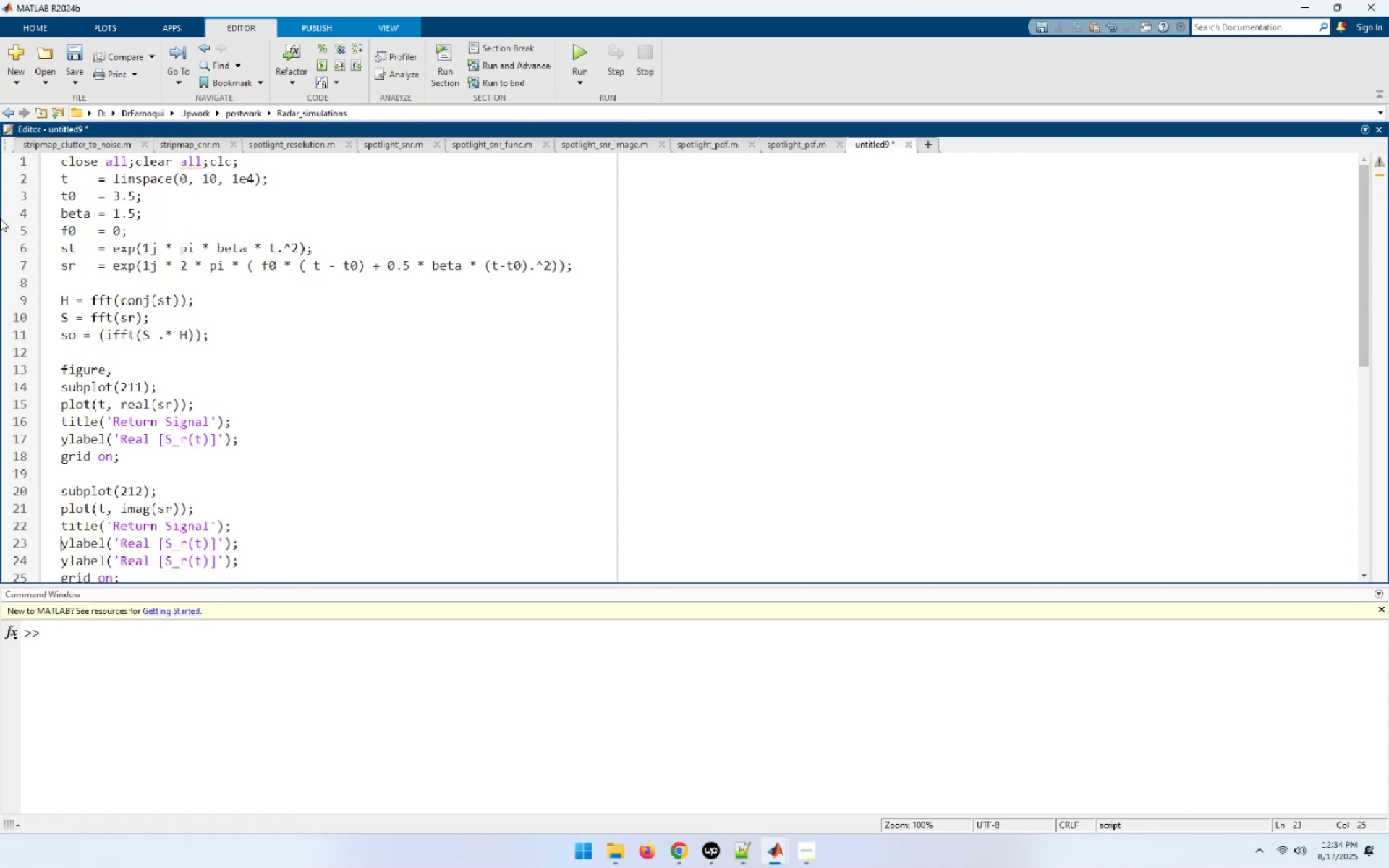 
key(Shift+ArrowRight)
 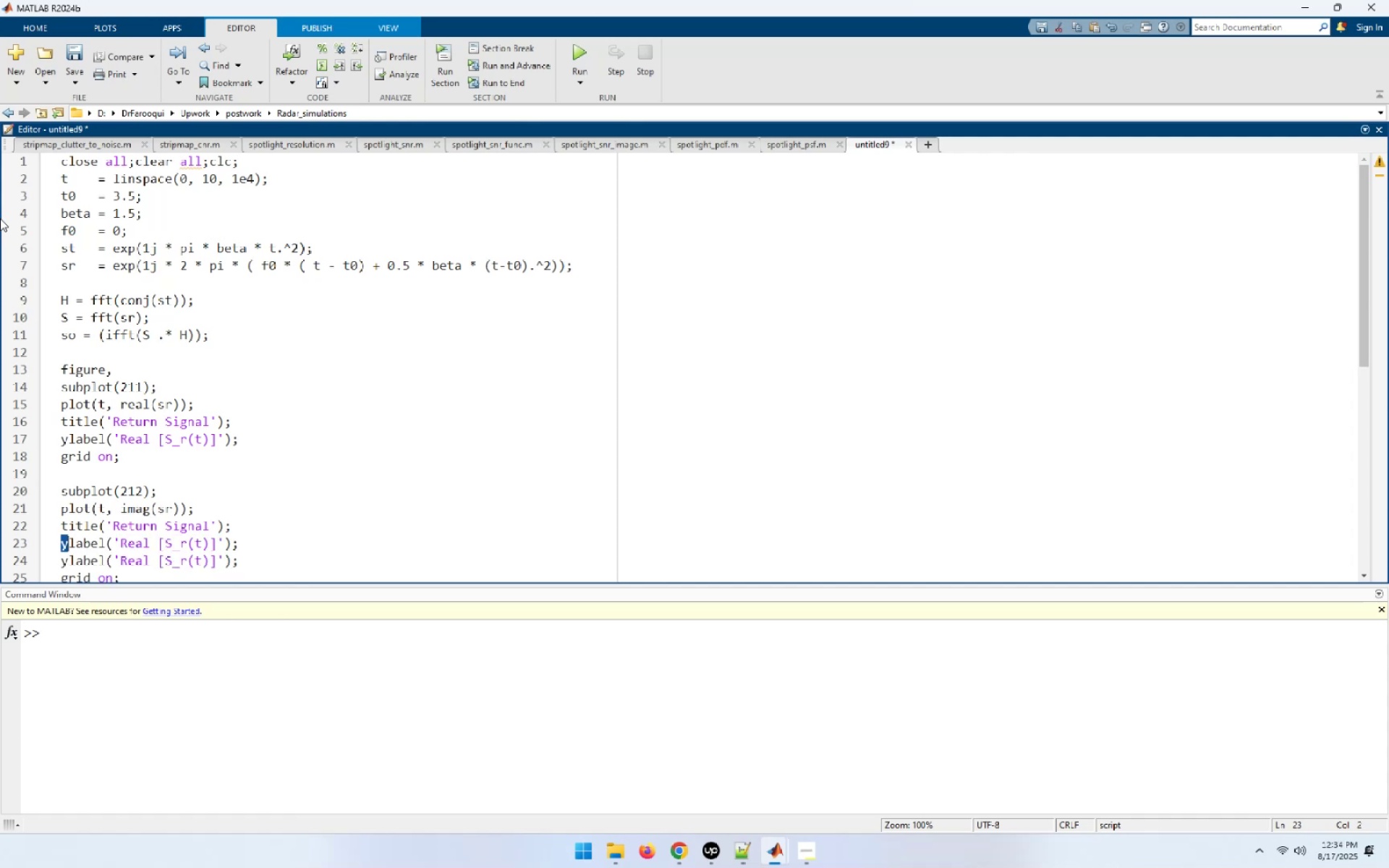 
key(X)
 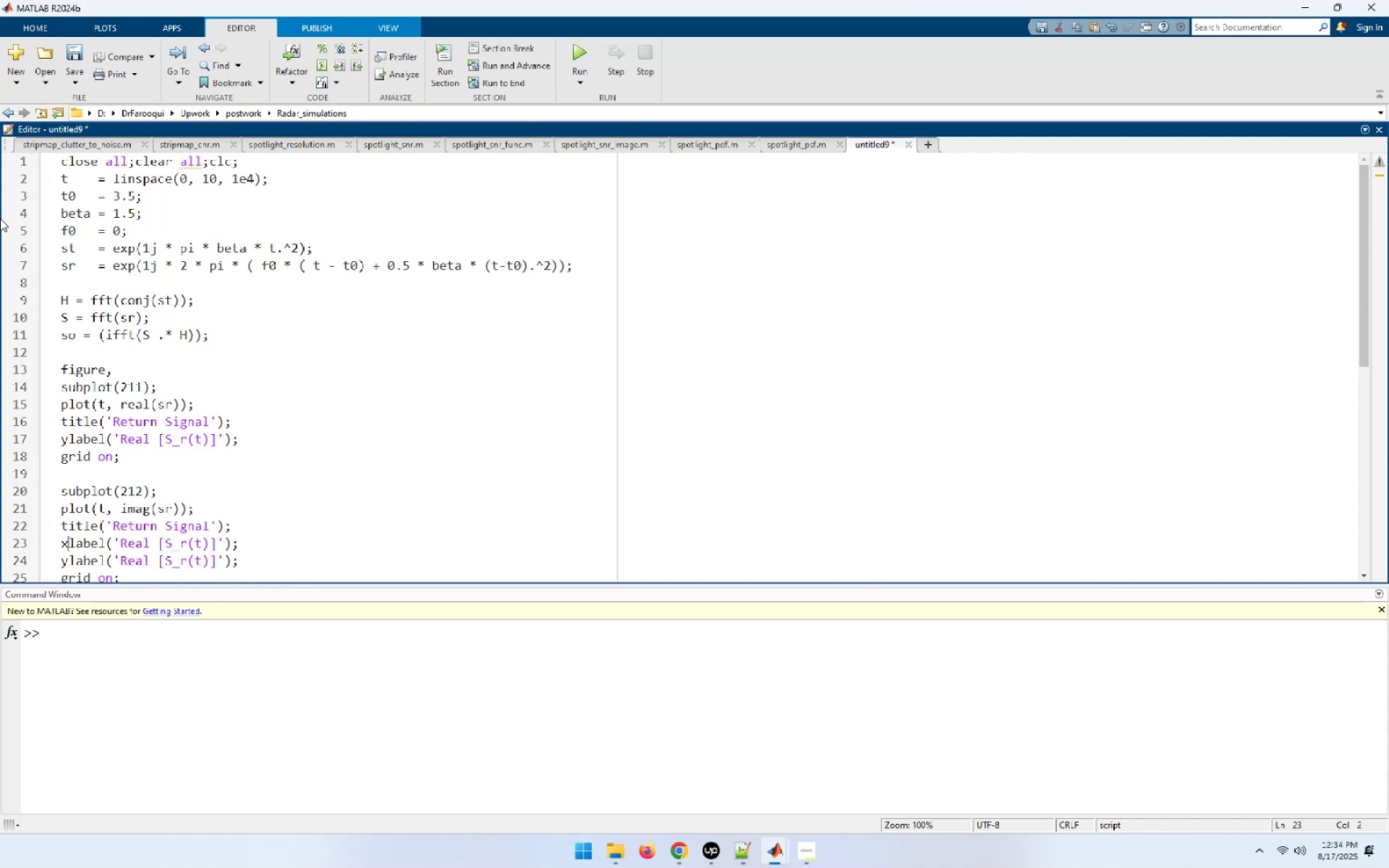 
hold_key(key=ArrowRight, duration=0.45)
 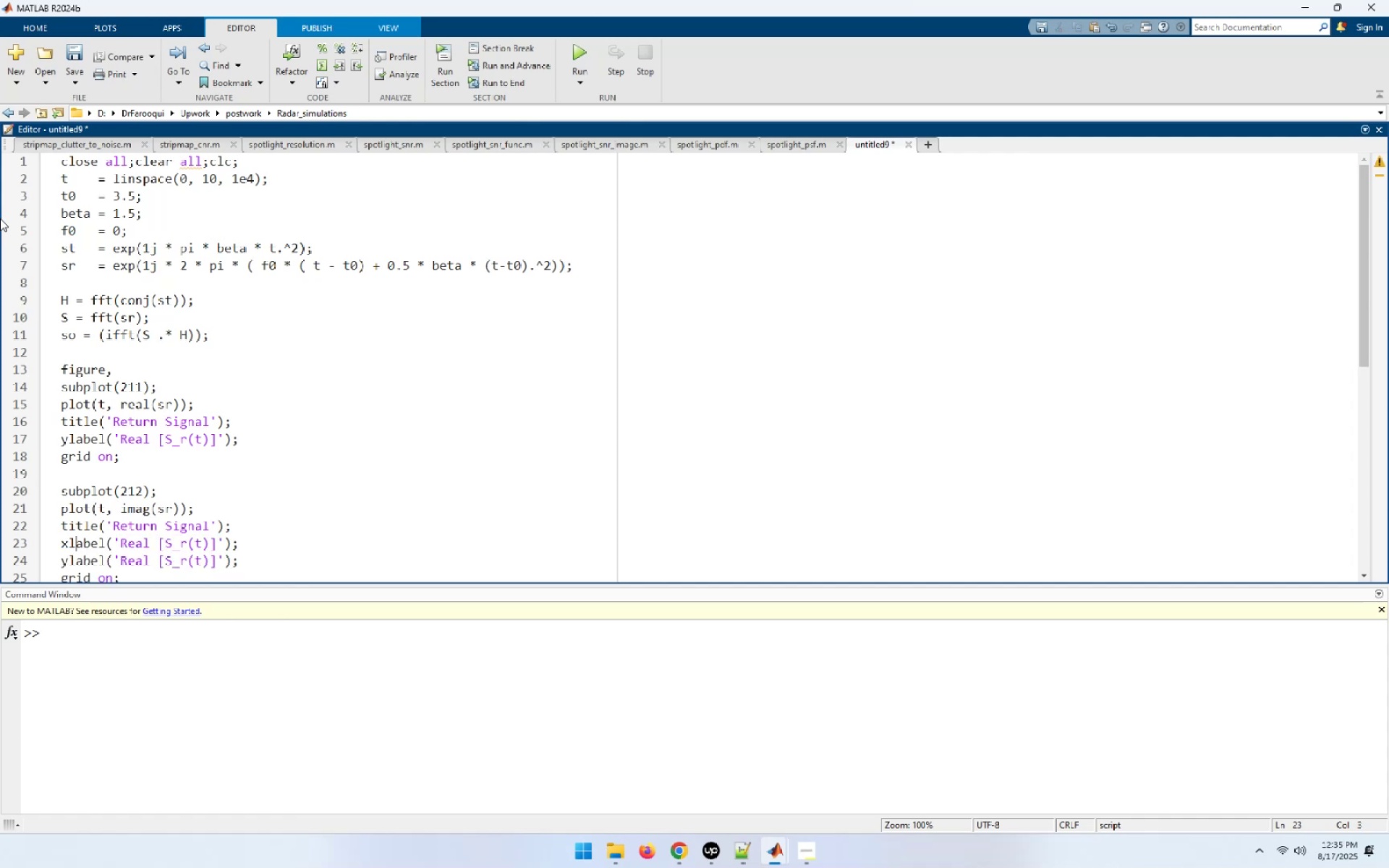 
hold_key(key=ArrowRight, duration=0.58)
 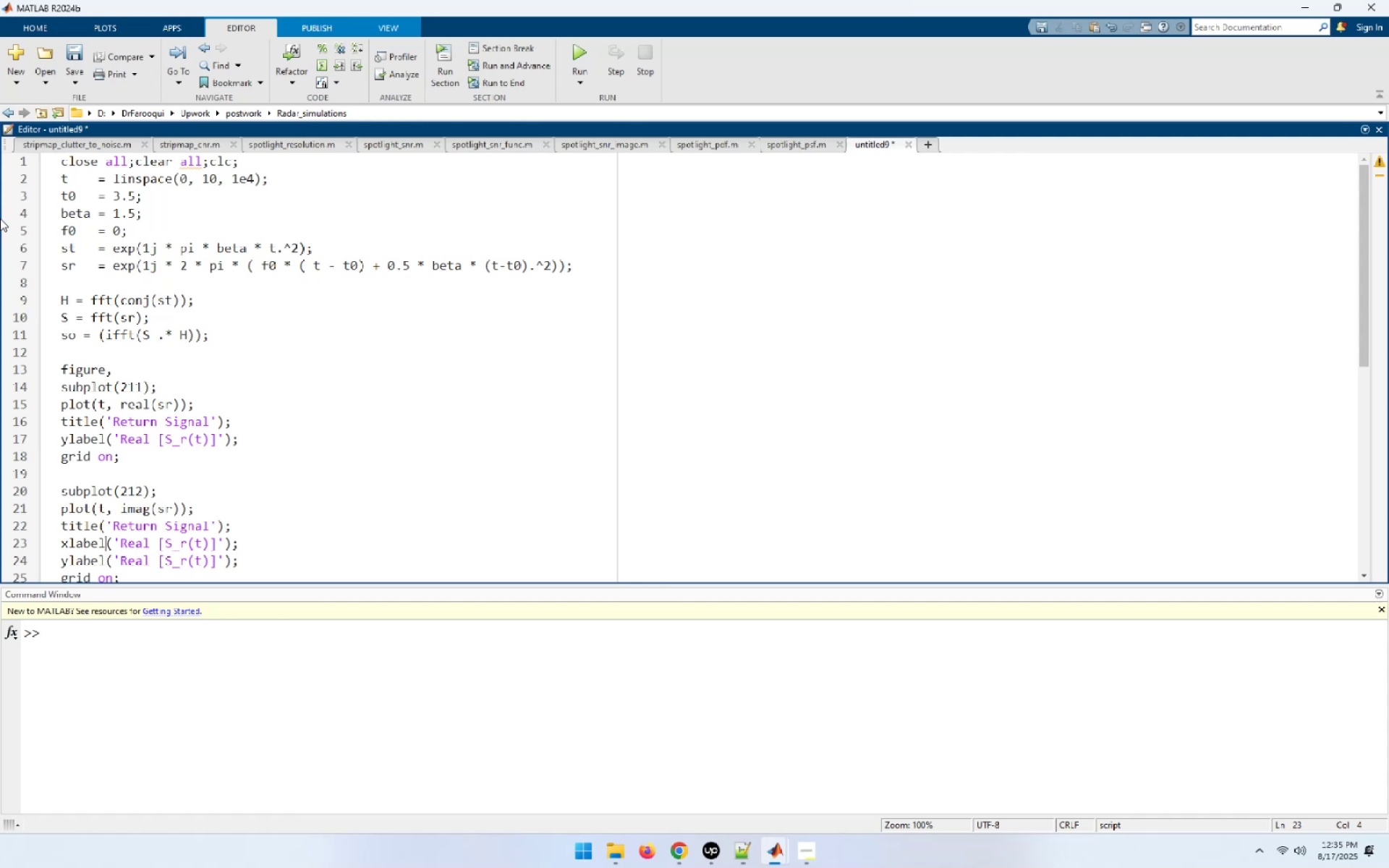 
key(ArrowRight)
 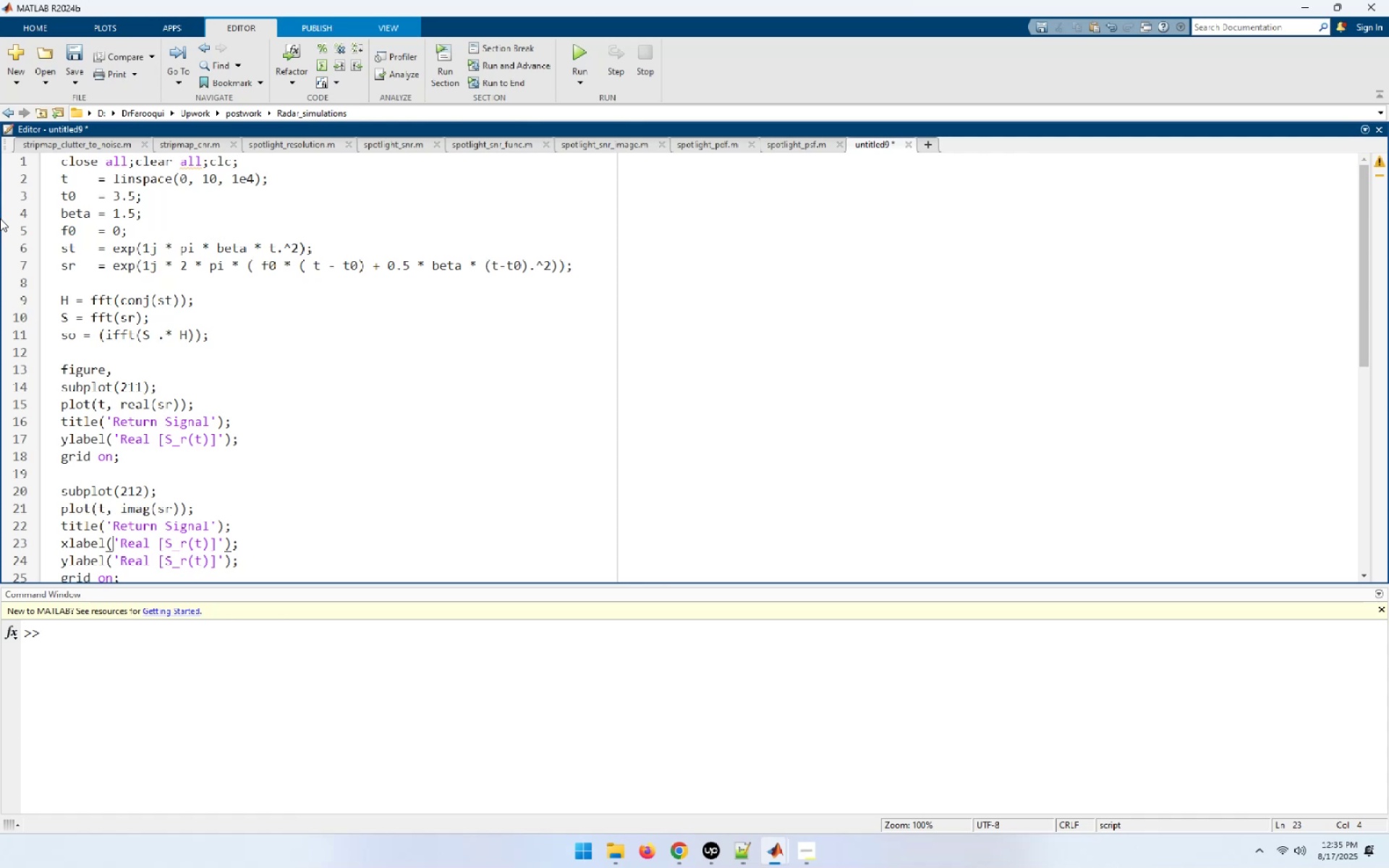 
key(ArrowRight)
 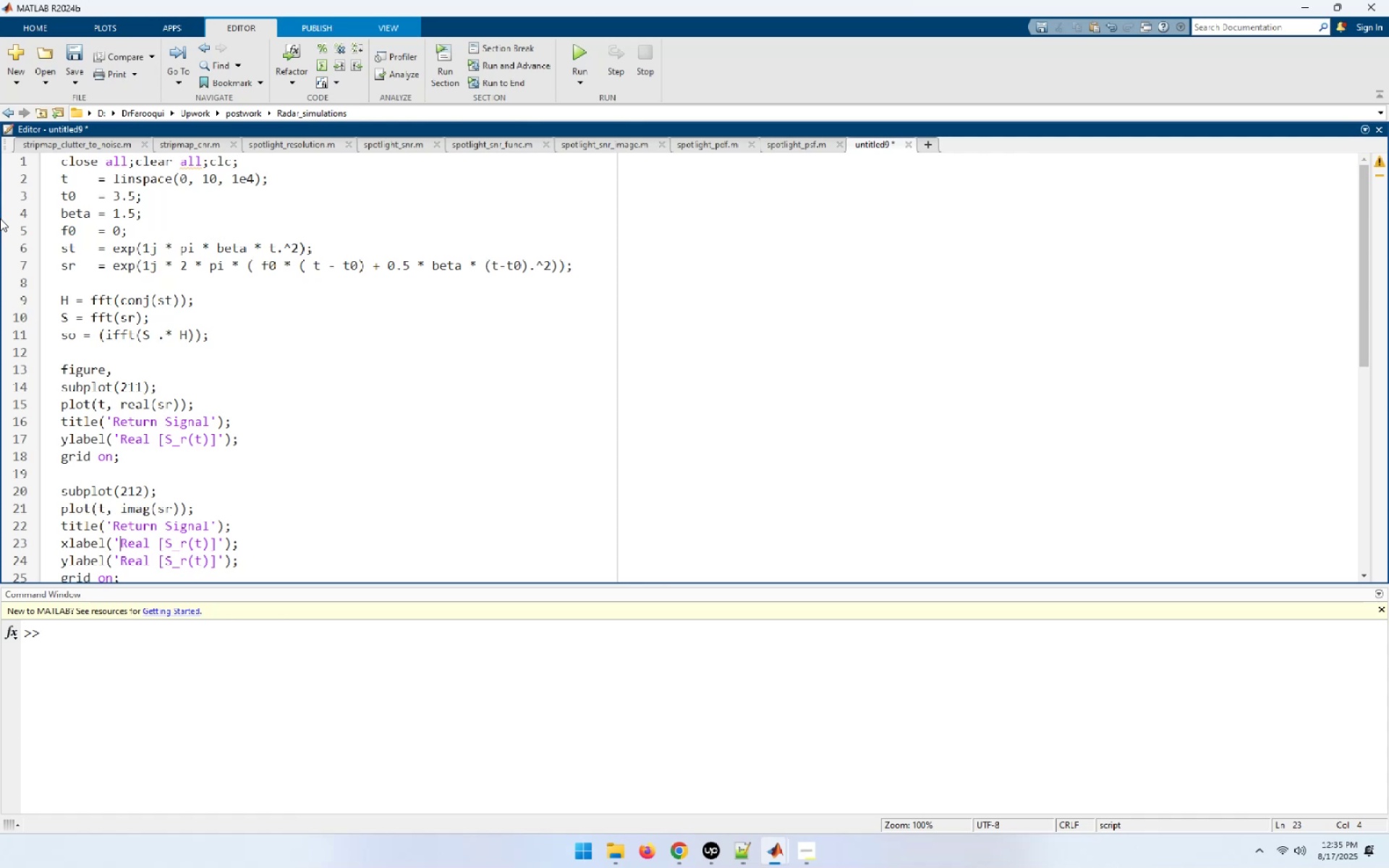 
key(Shift+End)
 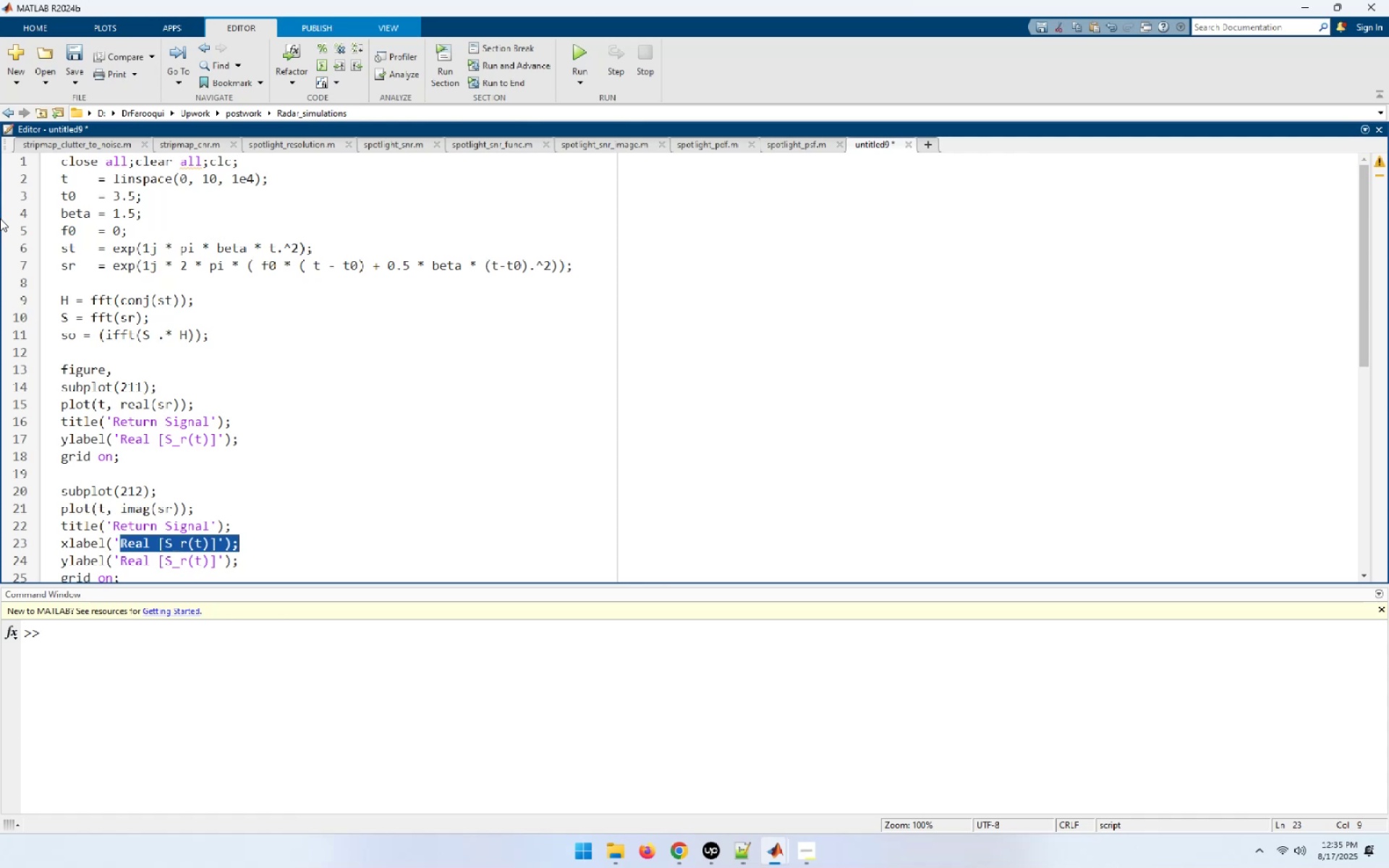 
key(Shift+ArrowLeft)
 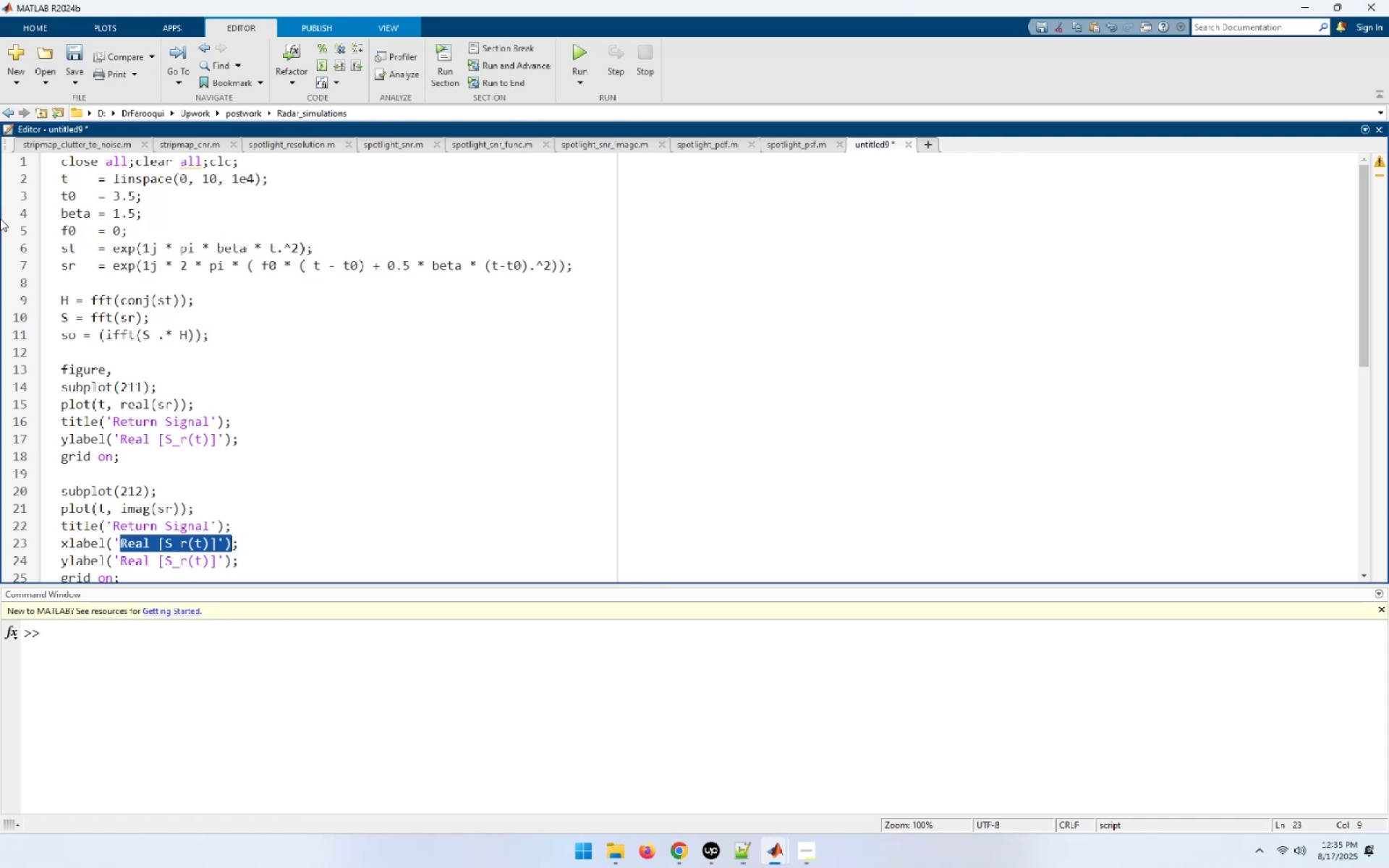 
key(Shift+ArrowLeft)
 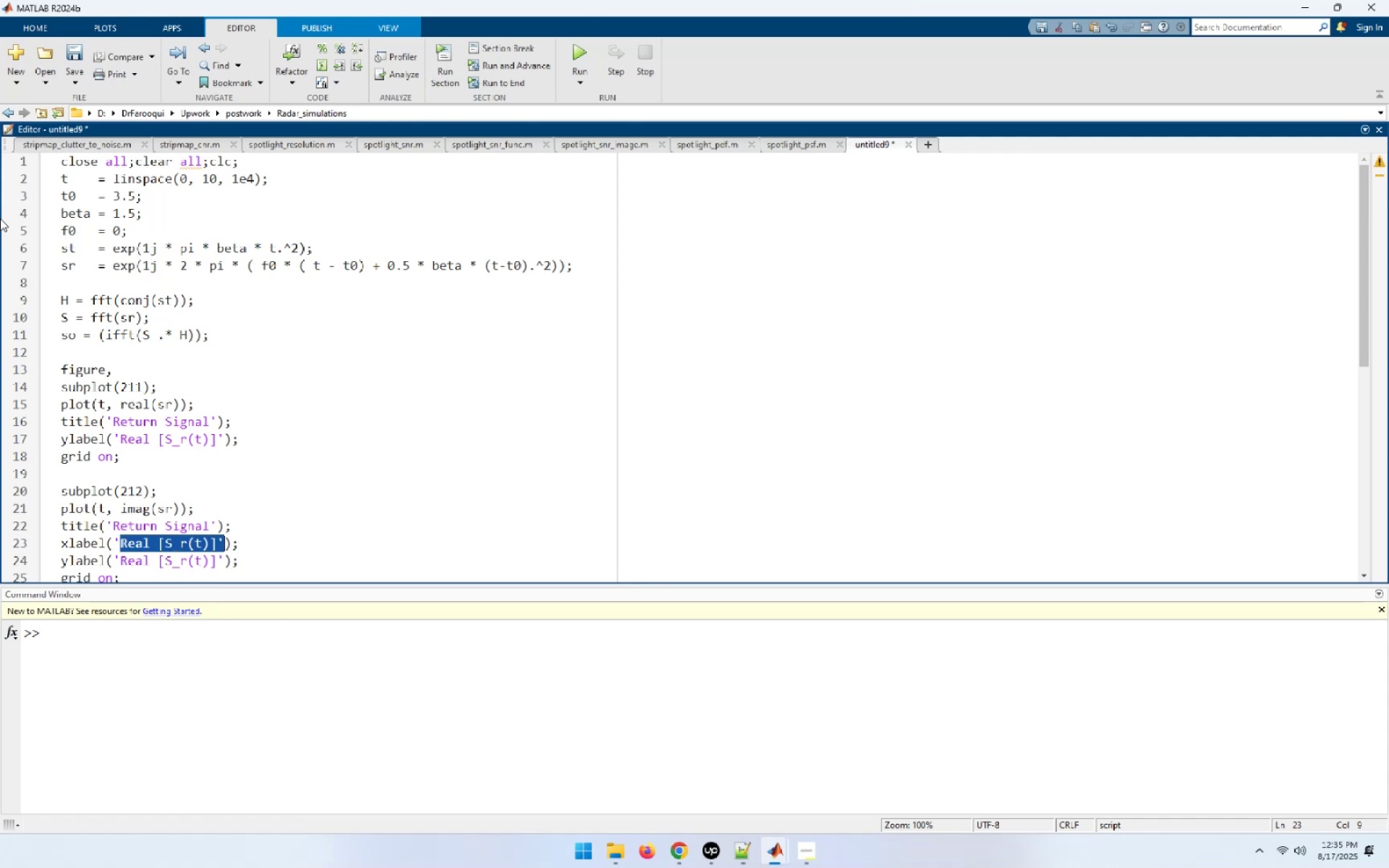 
key(Shift+ArrowLeft)
 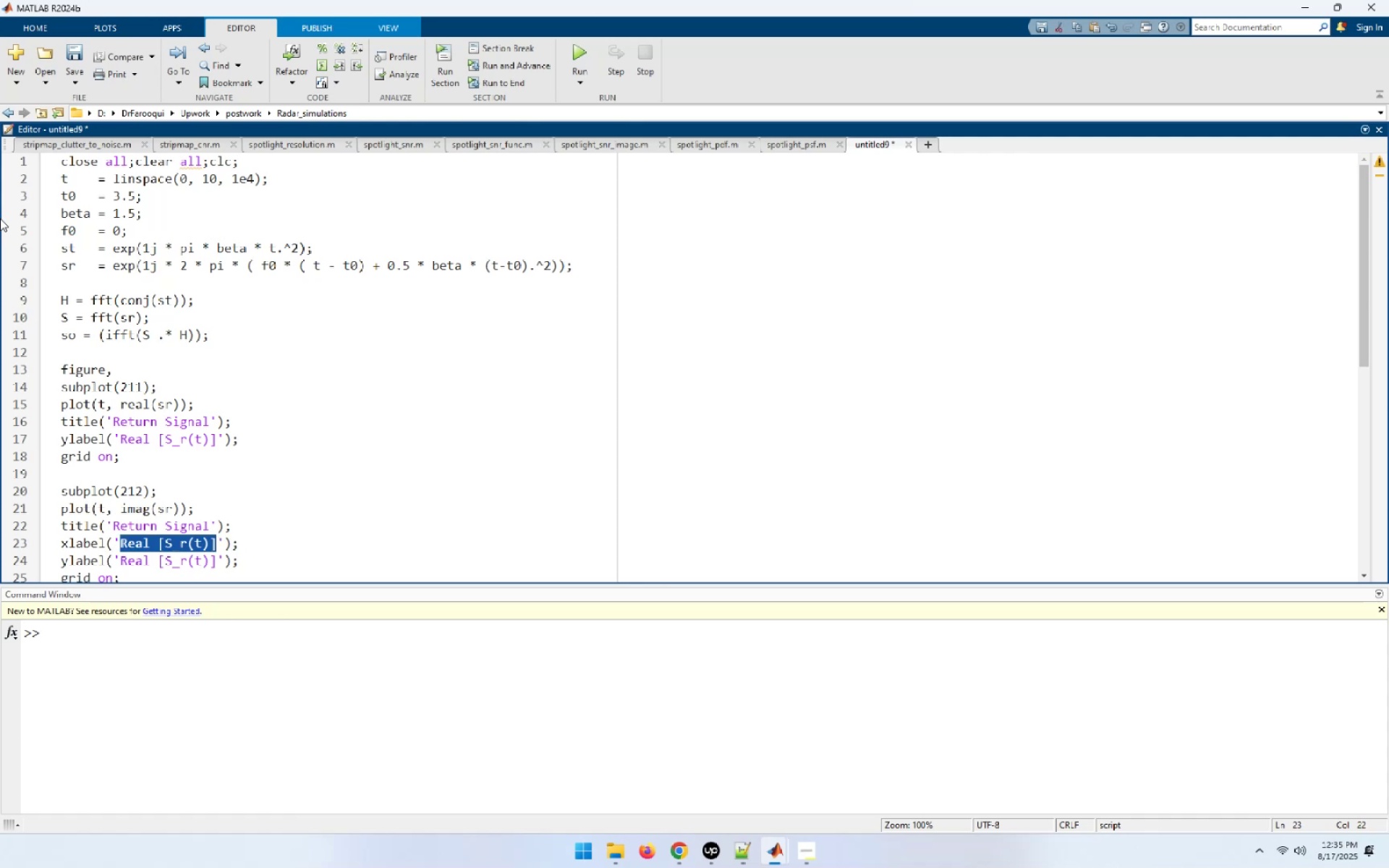 
type(Time(s))
 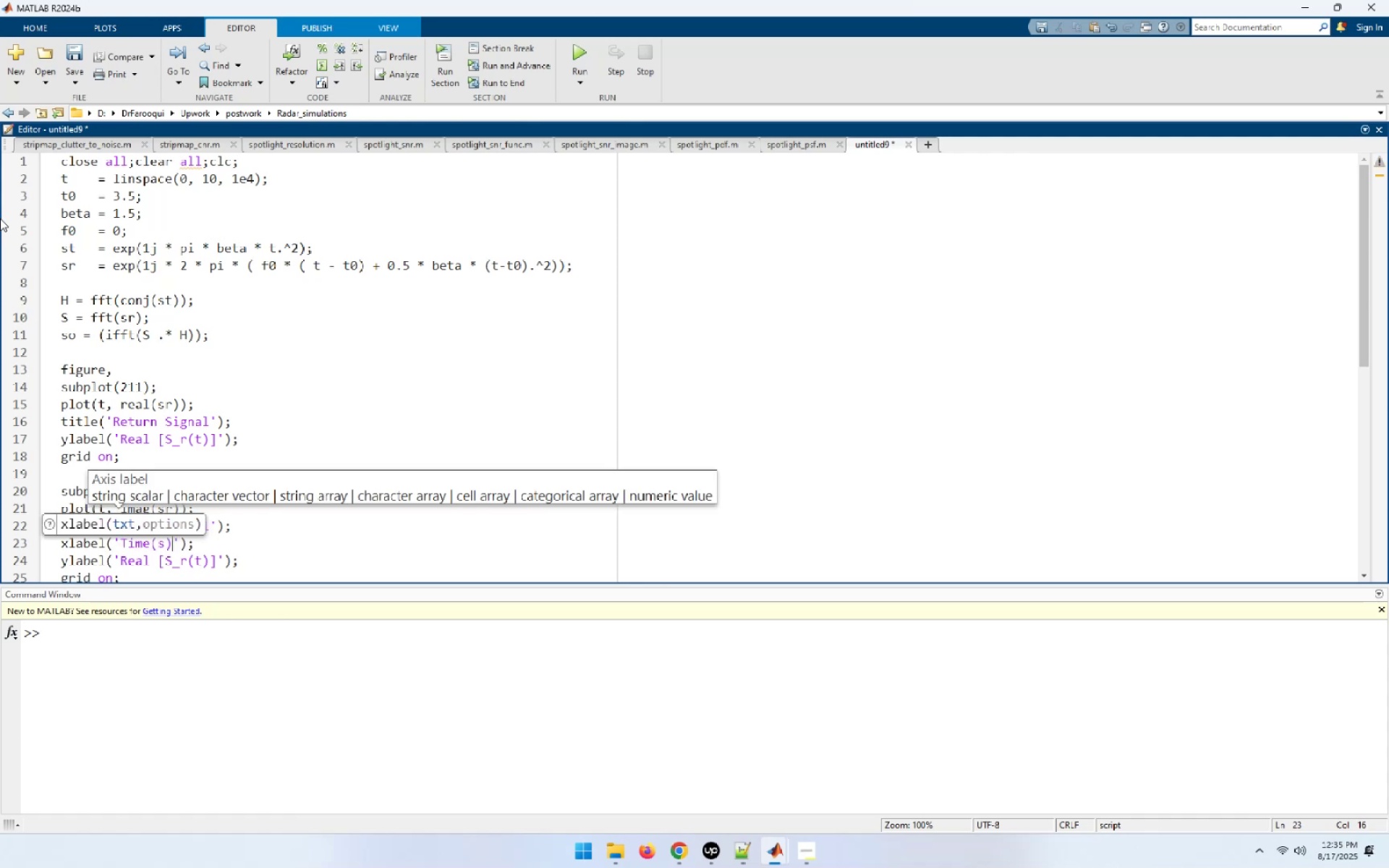 
key(ArrowDown)
 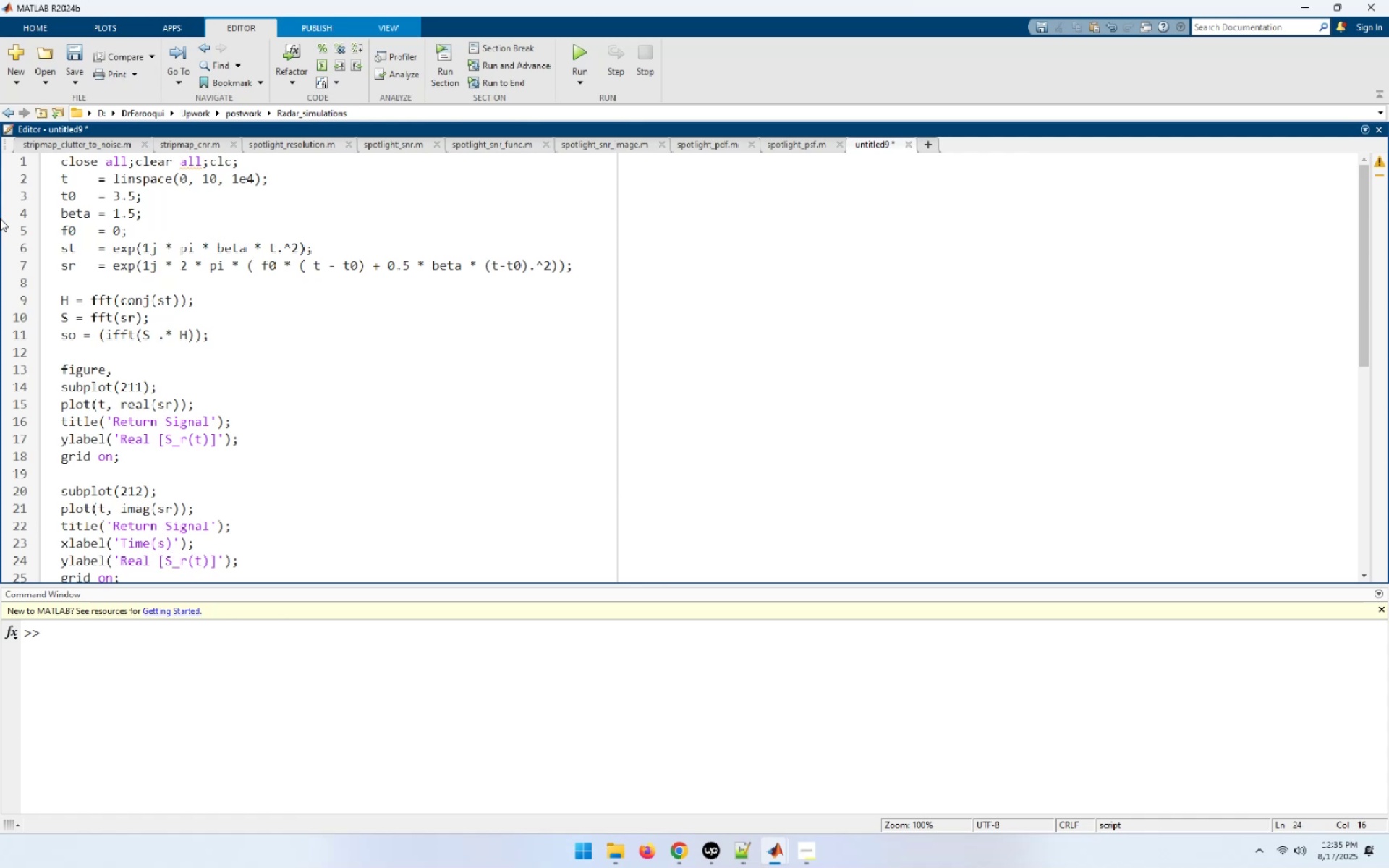 
key(ArrowDown)
 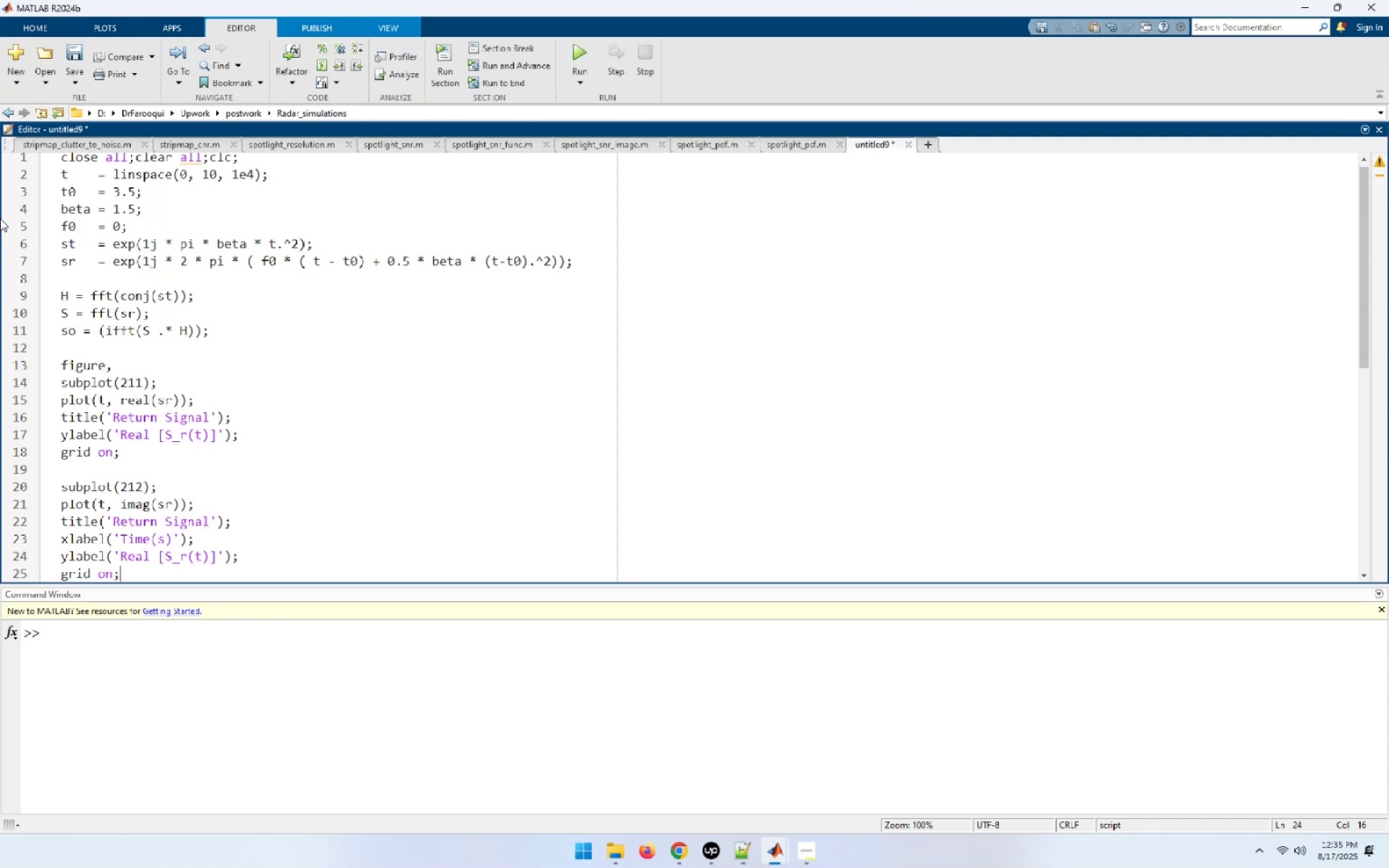 
key(ArrowDown)
 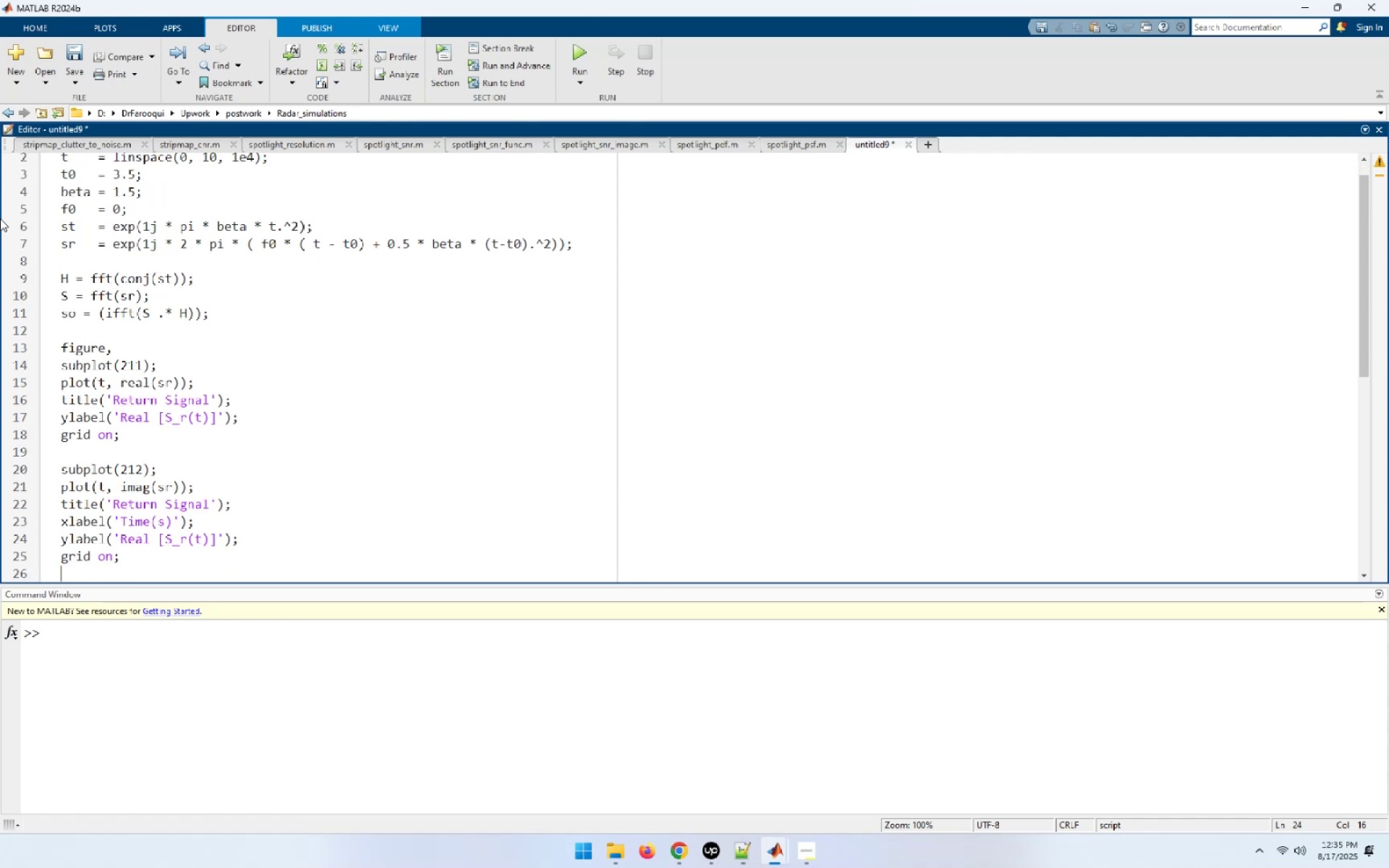 
key(ArrowDown)
 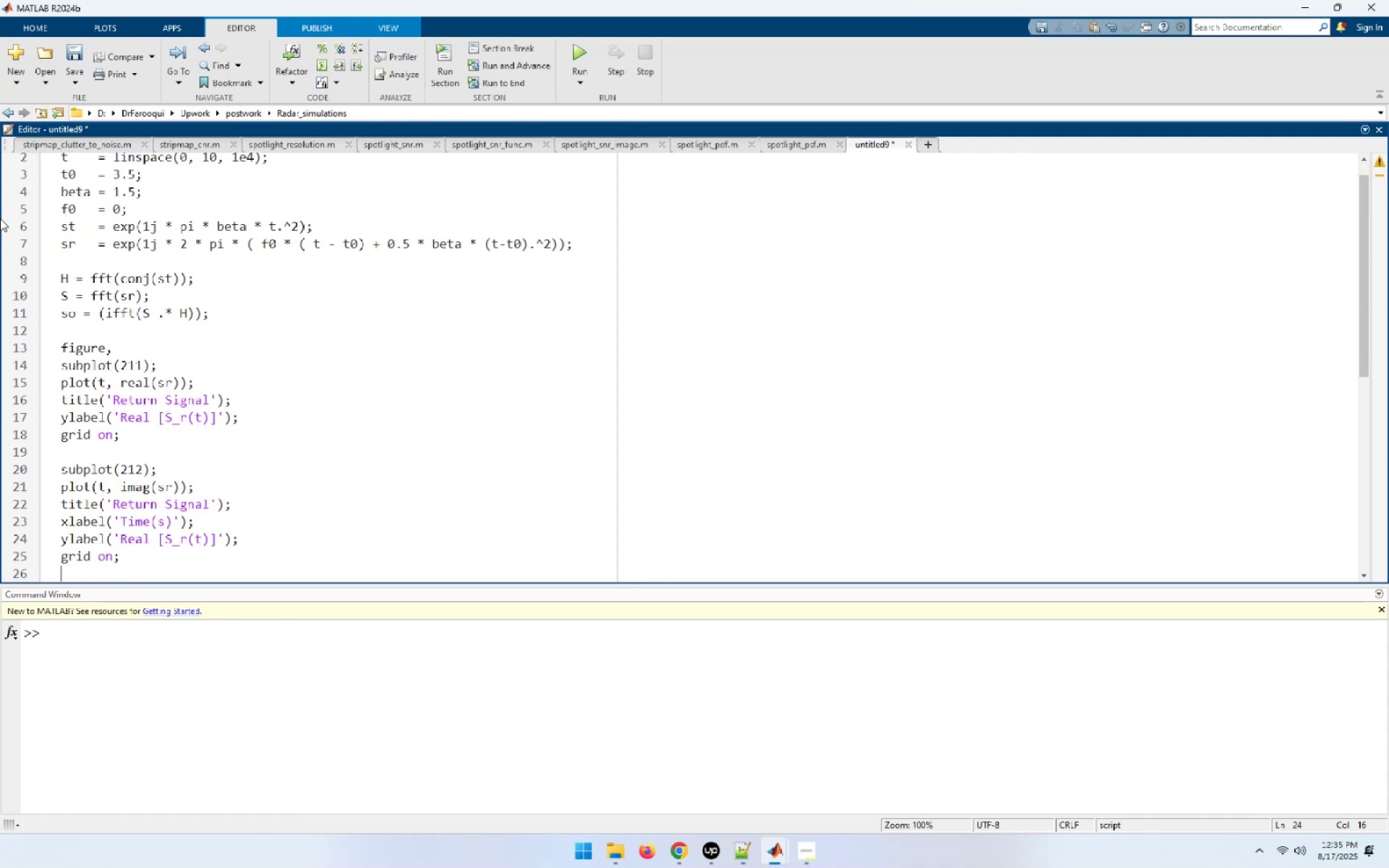 
key(ArrowDown)
 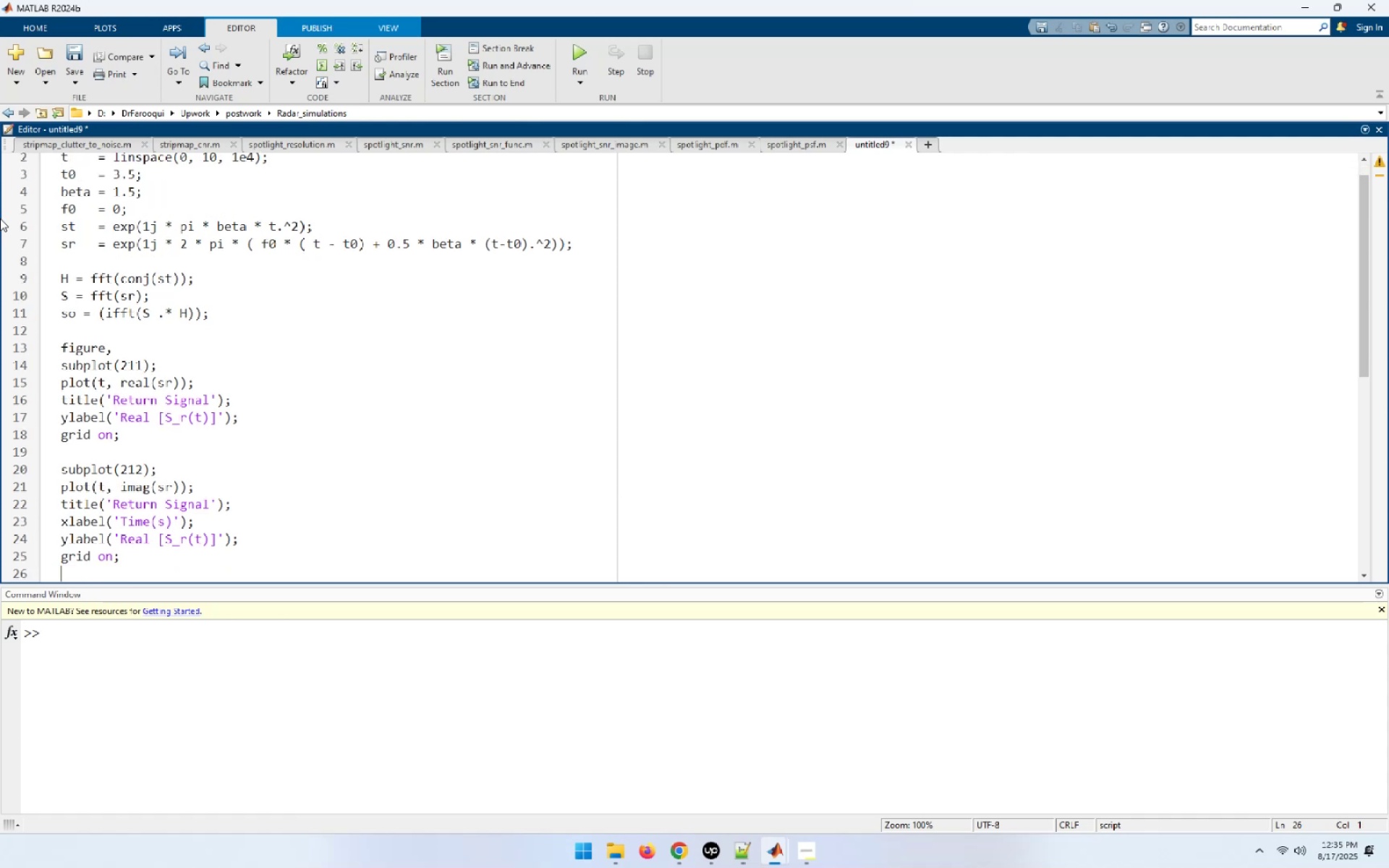 
key(ArrowDown)
 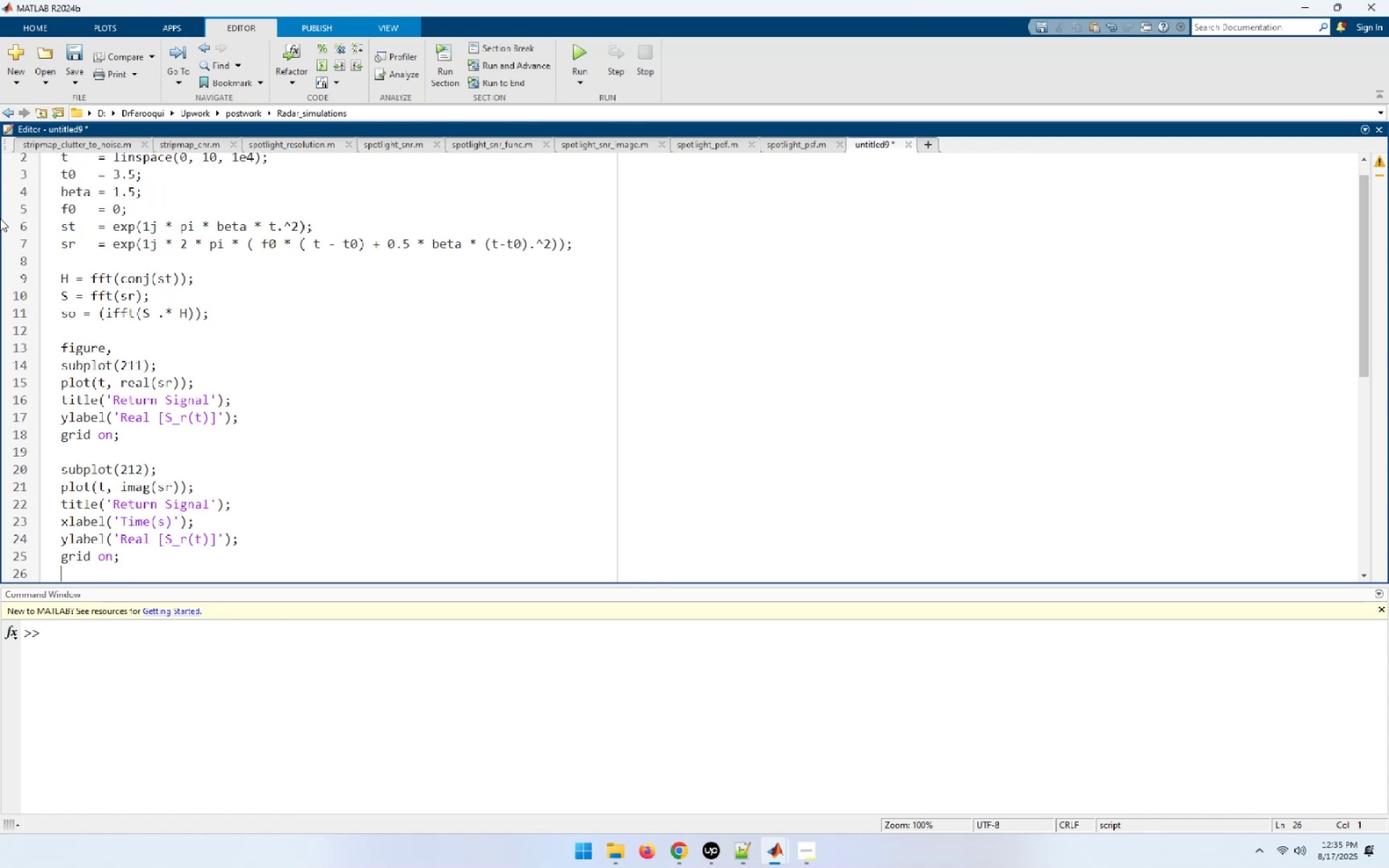 
key(ArrowDown)
 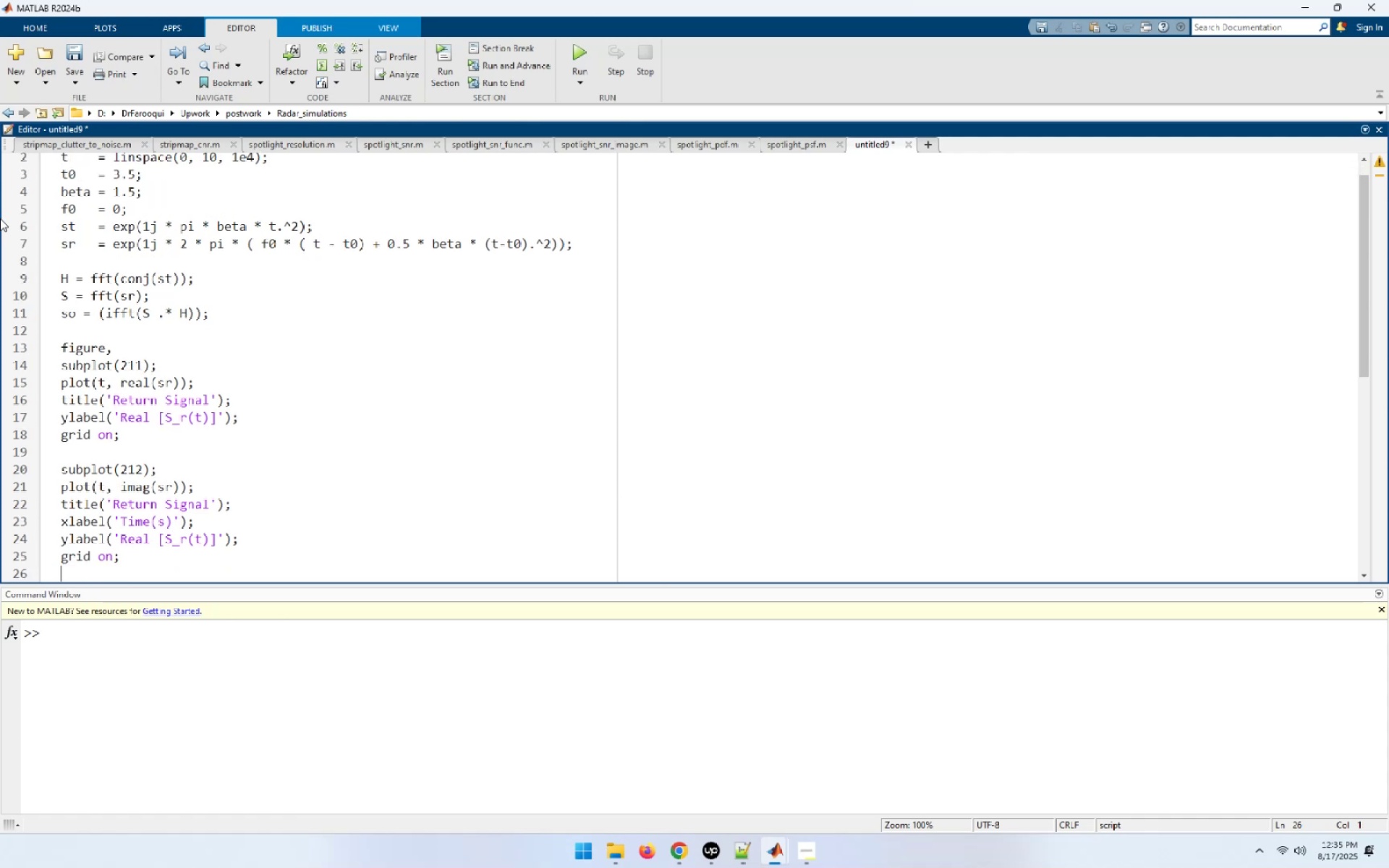 
wait(12.07)
 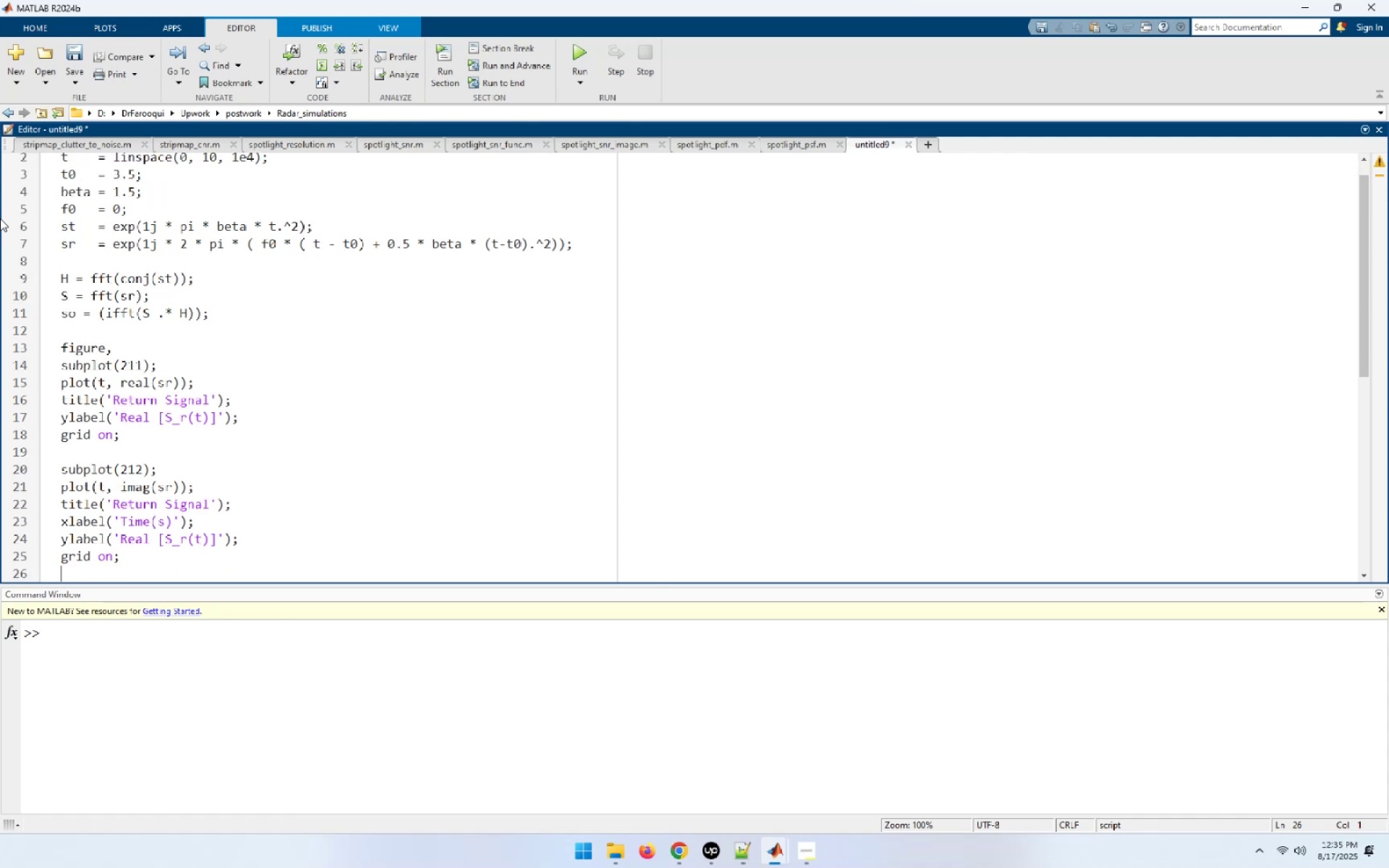 
key(NumpadEnter)
type(figure,)
 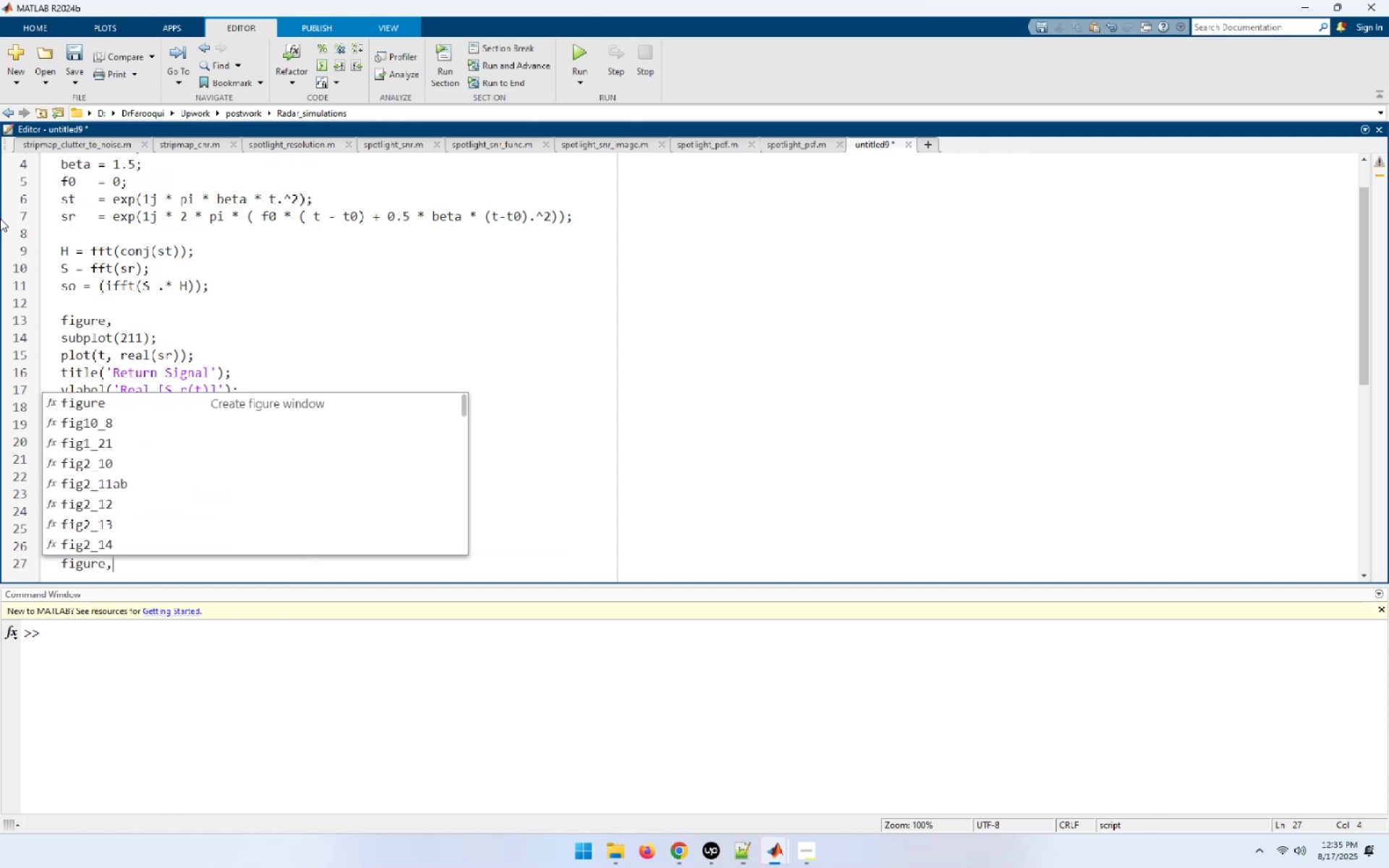 
key(Enter)
 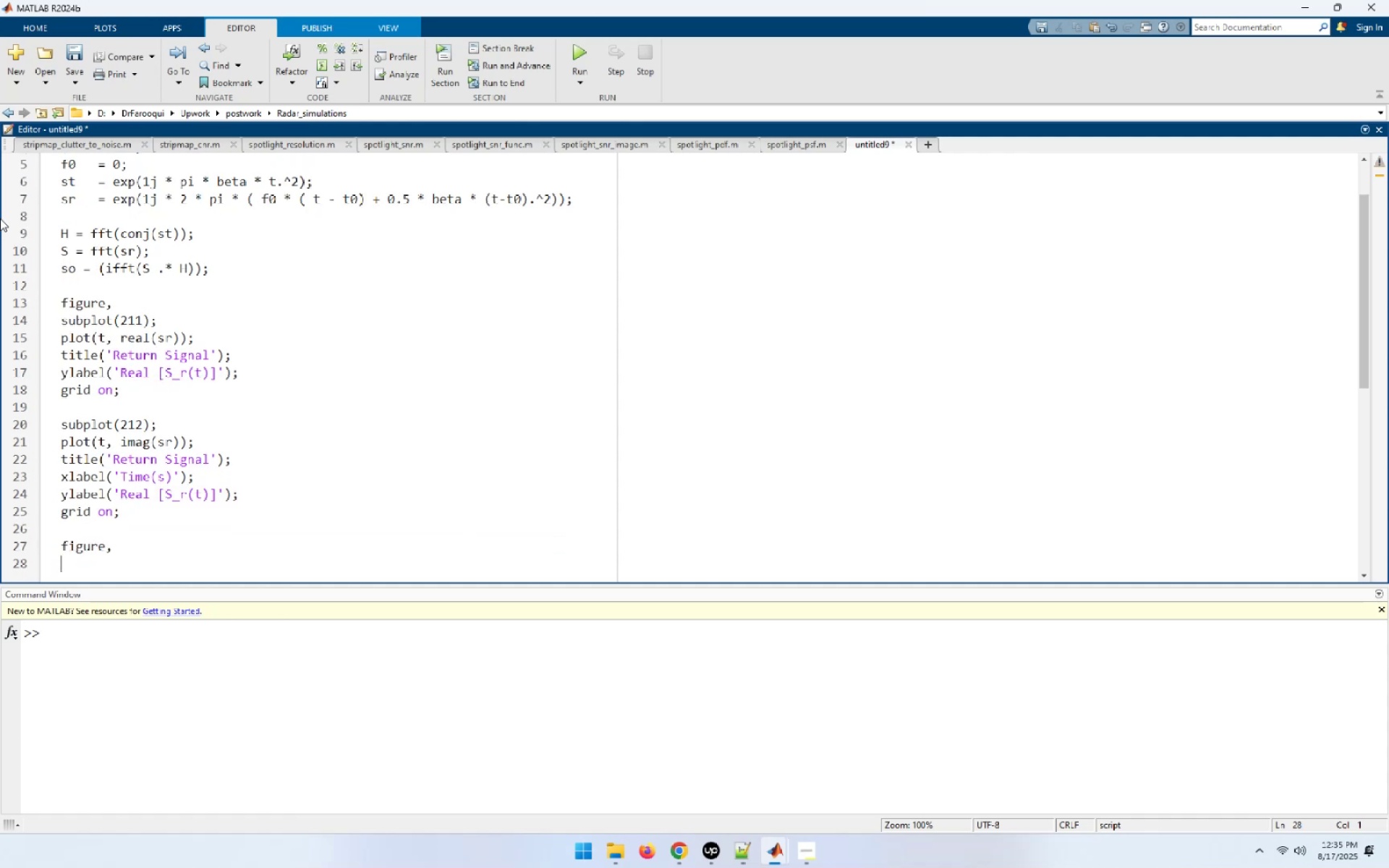 
type(plot(t, f-)
key(Backspace)
type(0 + beta*(t - t0))
 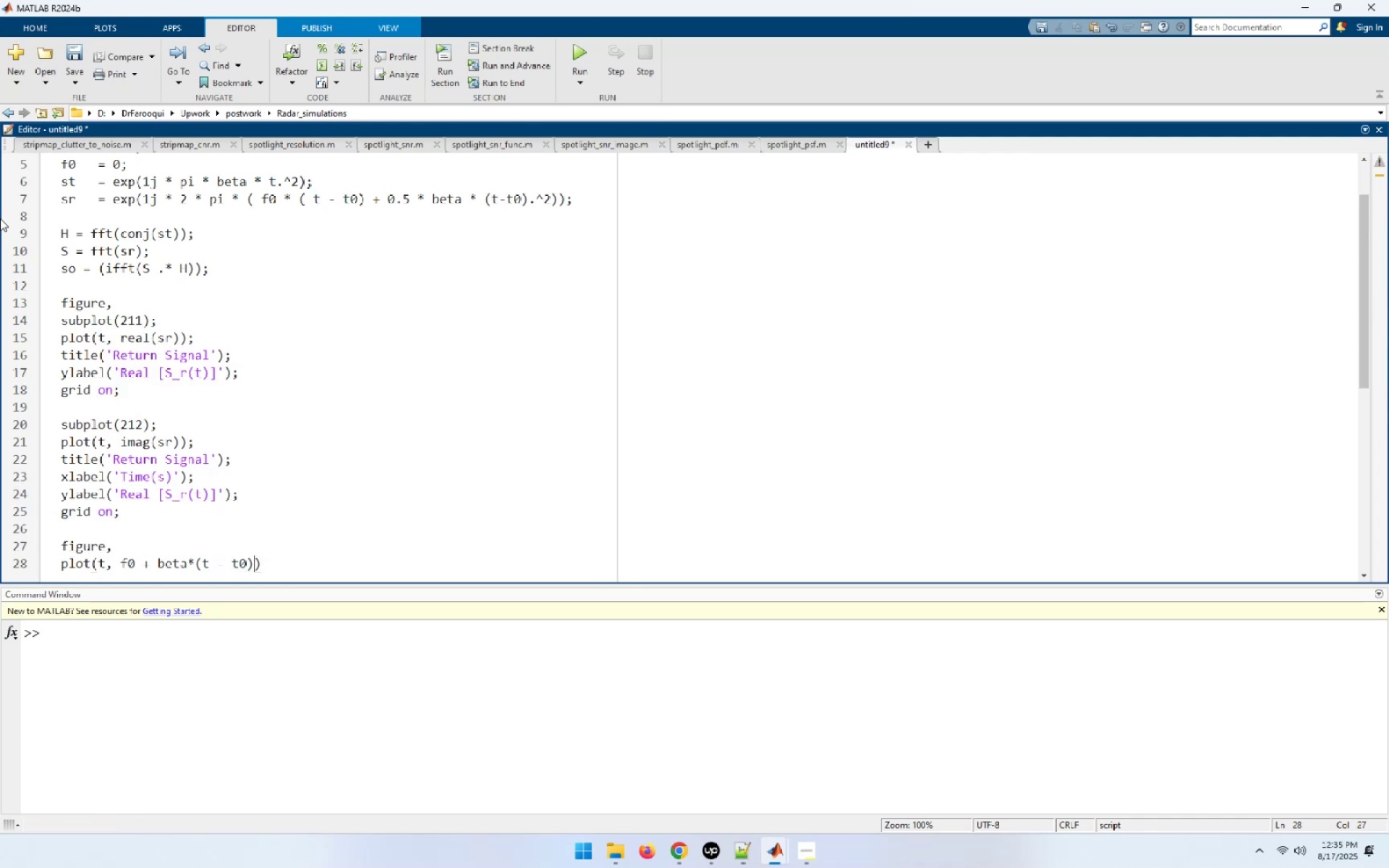 
key(End)
 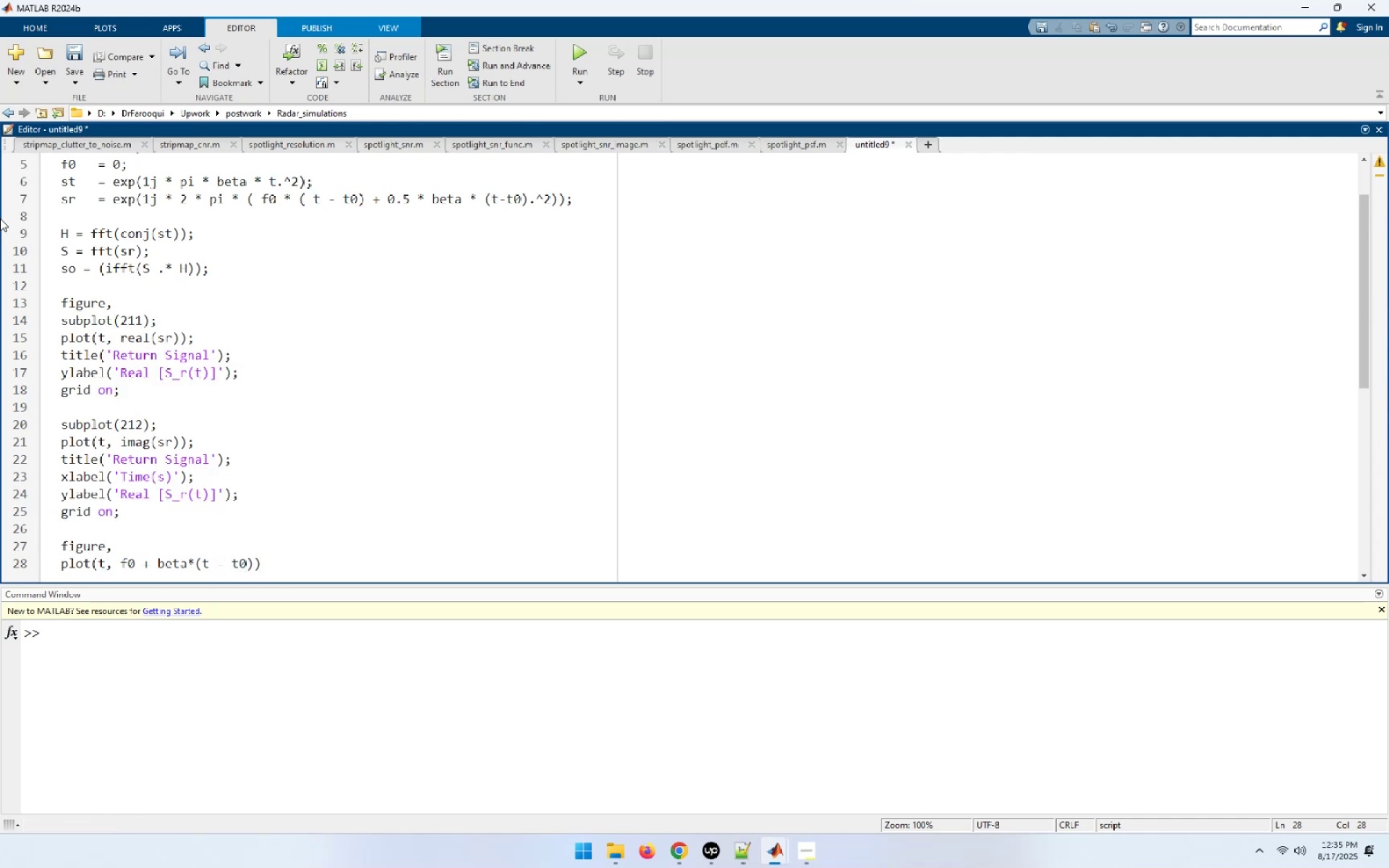 
key(Semicolon)
 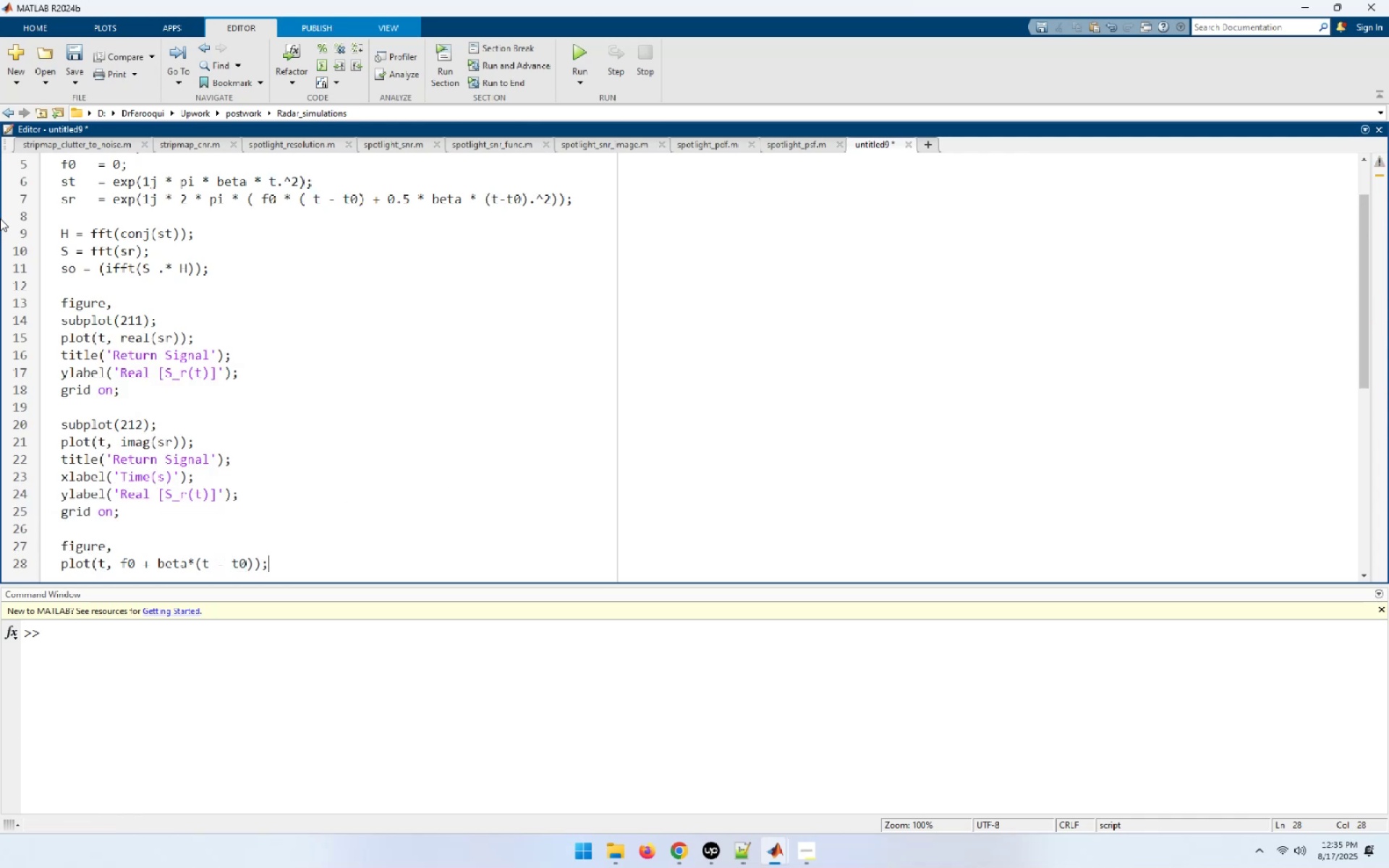 
key(Enter)
 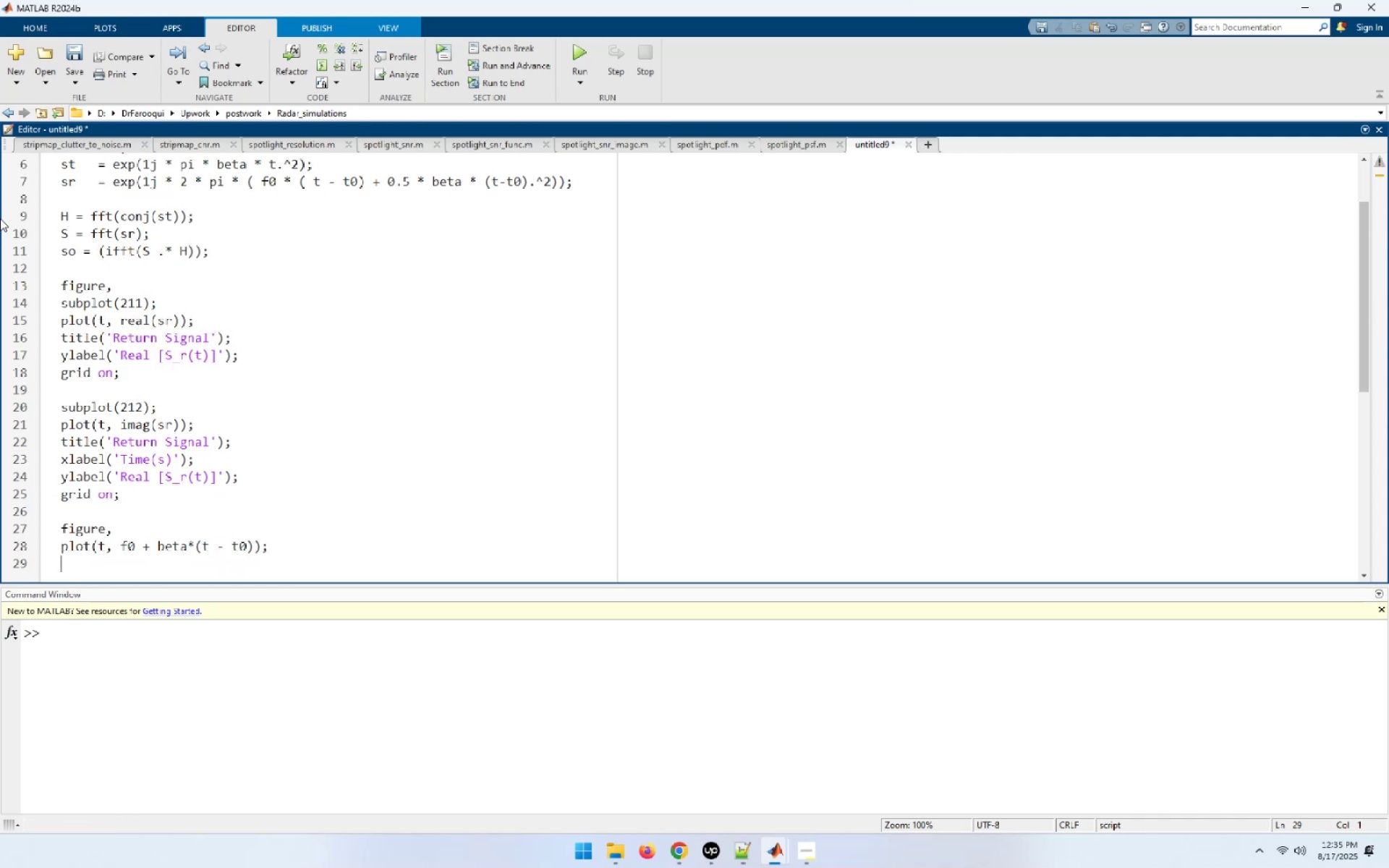 
type(title('Return Signal Instantaneous Frequency');)
 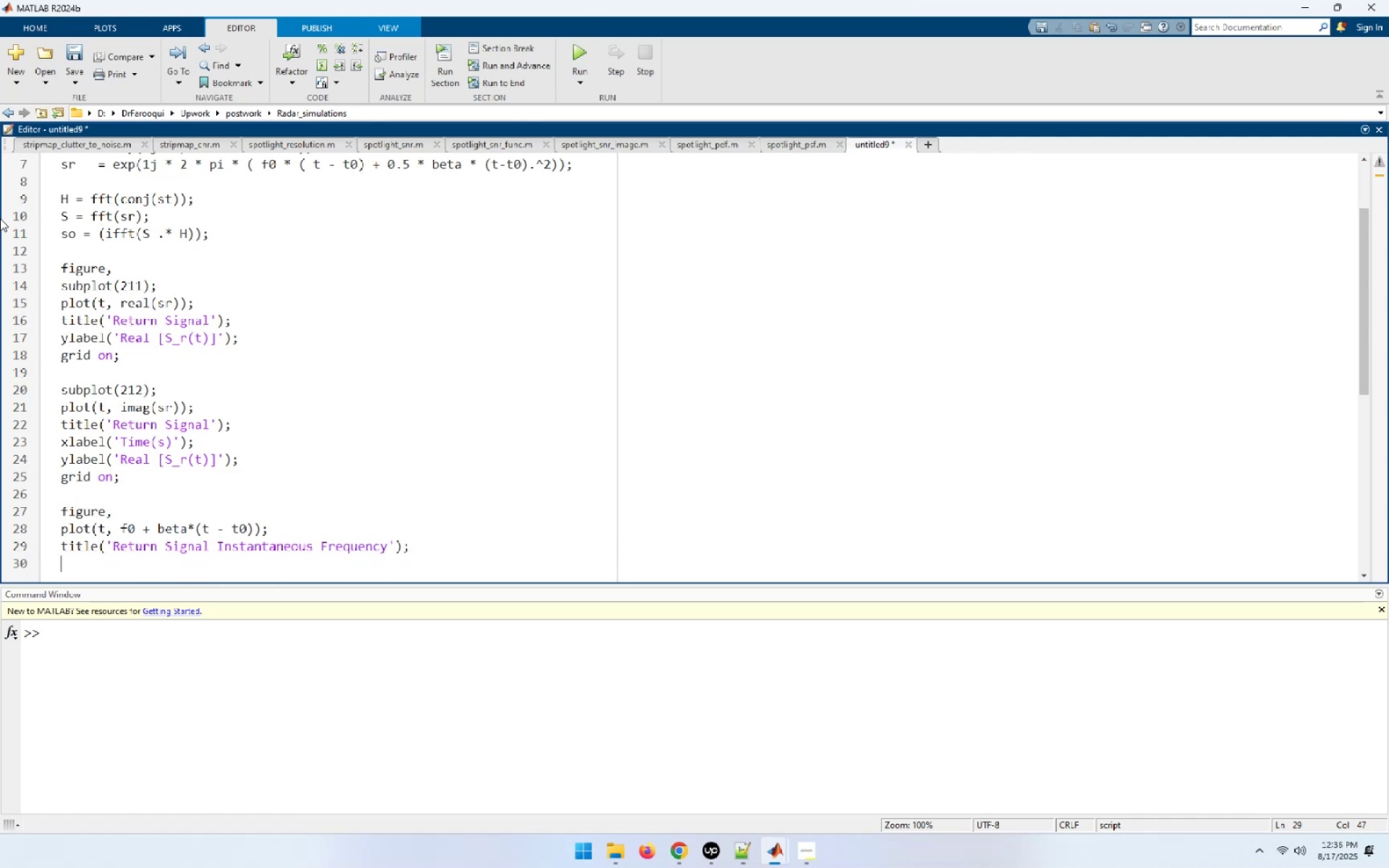 
 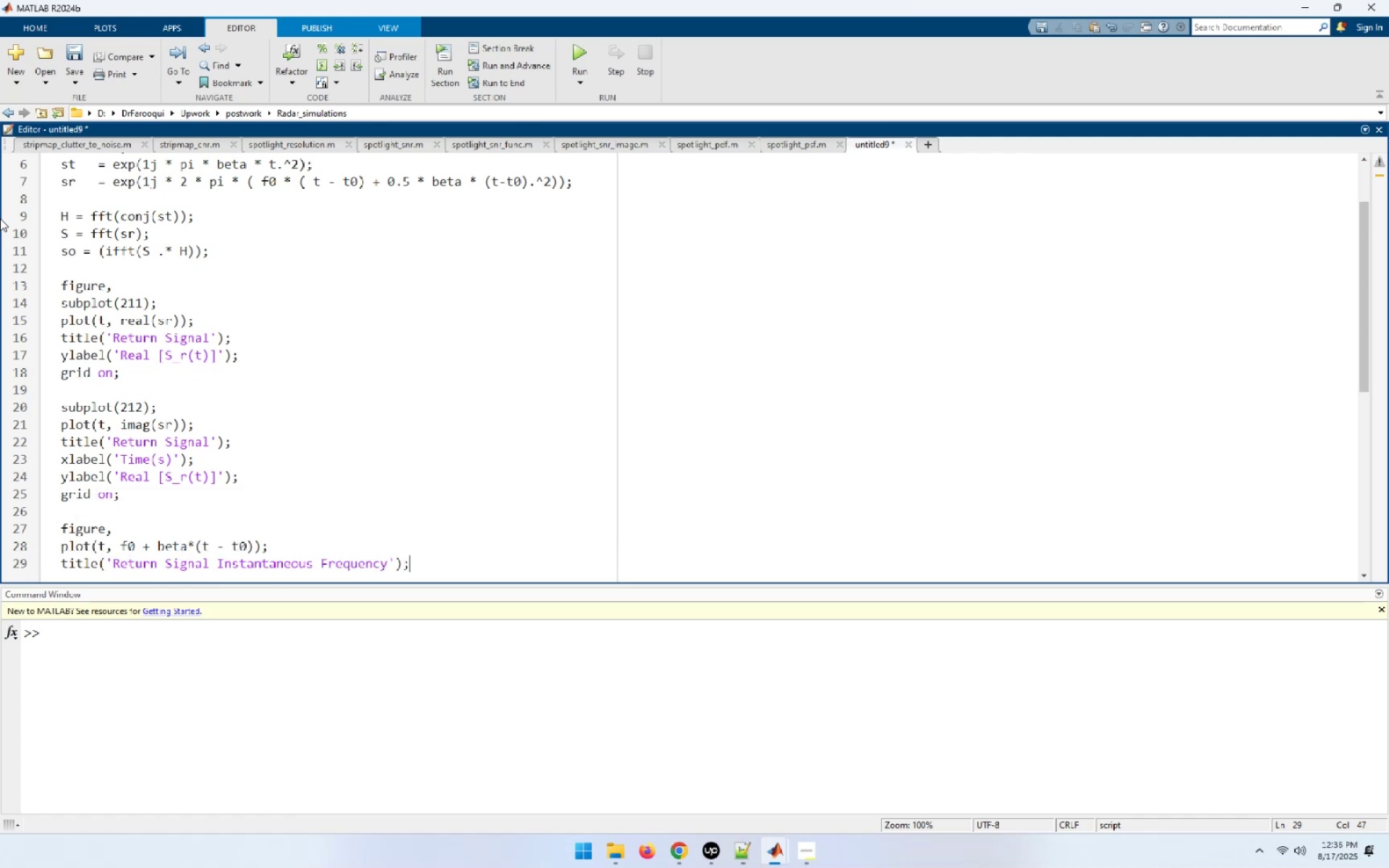 
key(Enter)
 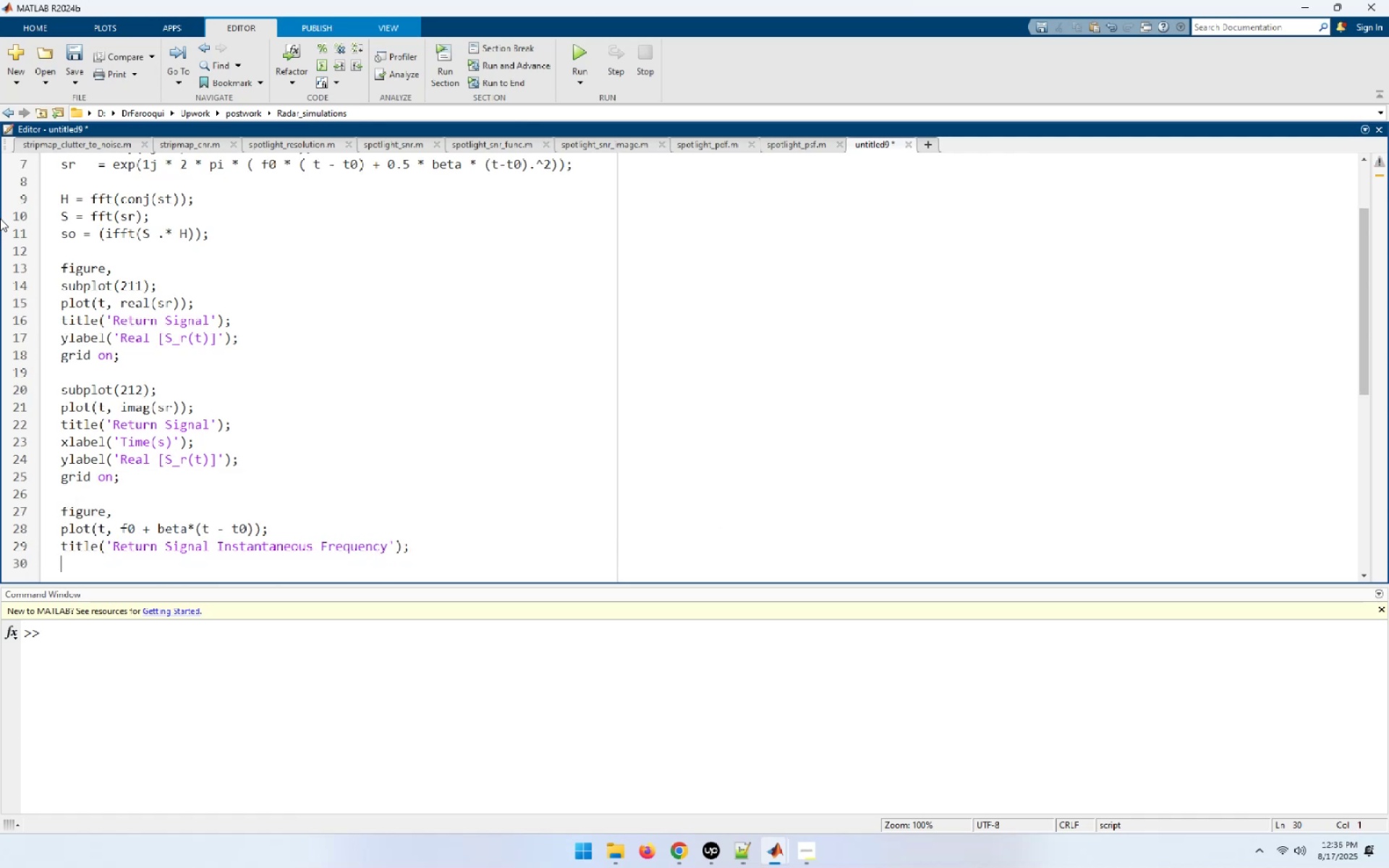 
type(xla)
key(Tab)
type(('Time(s)');)
 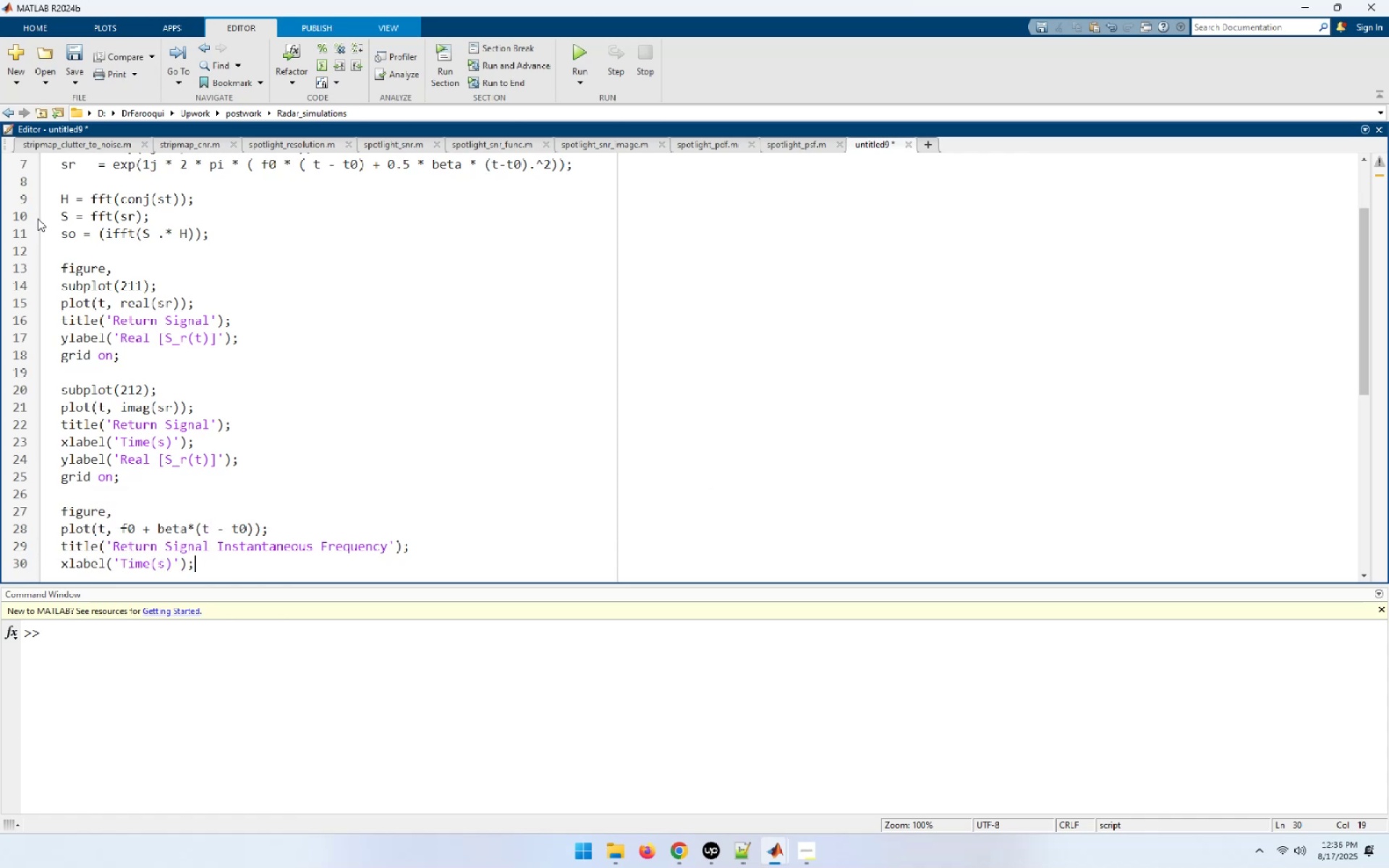 
key(Enter)
 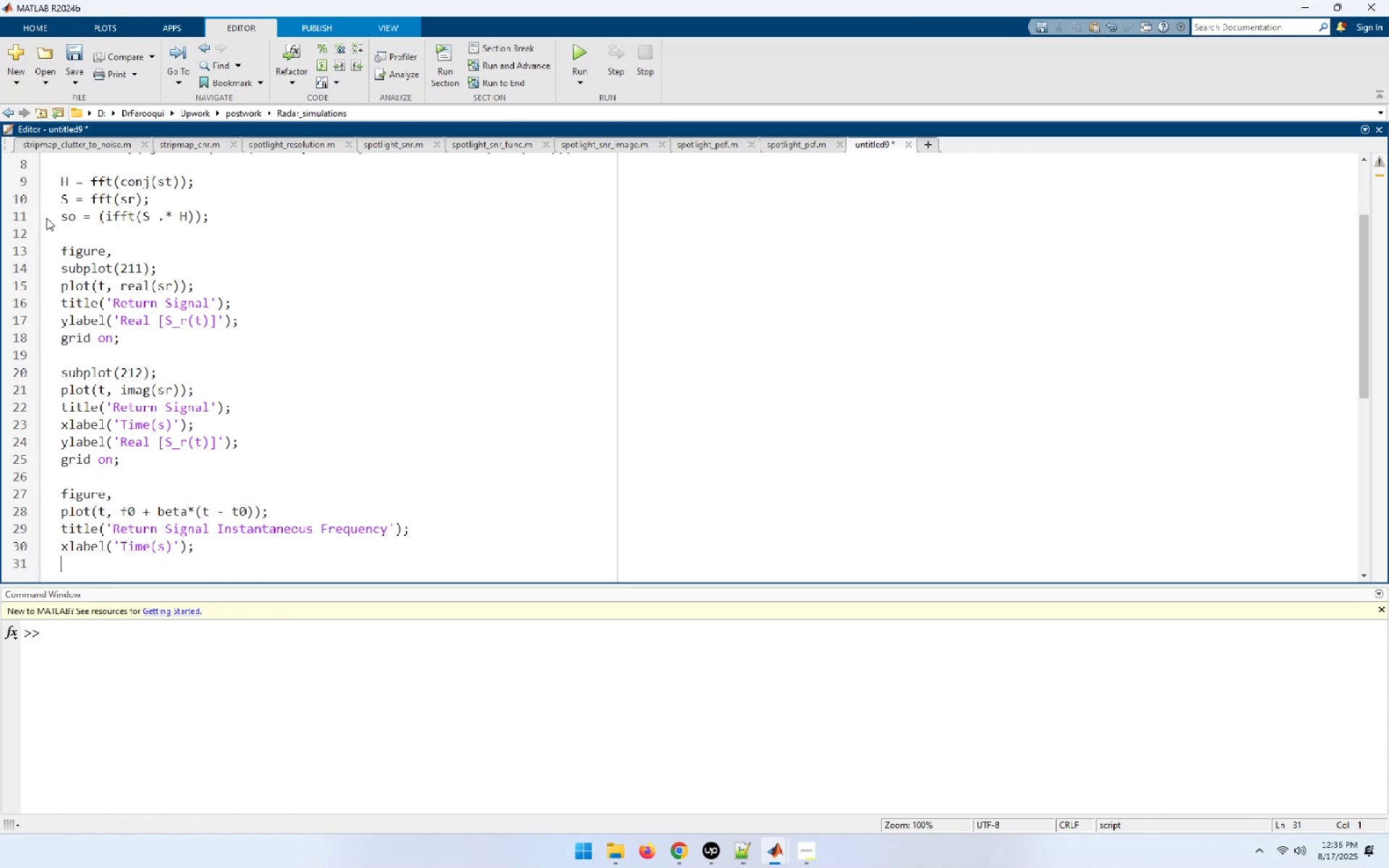 
type(yla)
key(Tab)
type(('Instantaneous Frequency [)
key(Backspace)
type((Hz)');)
 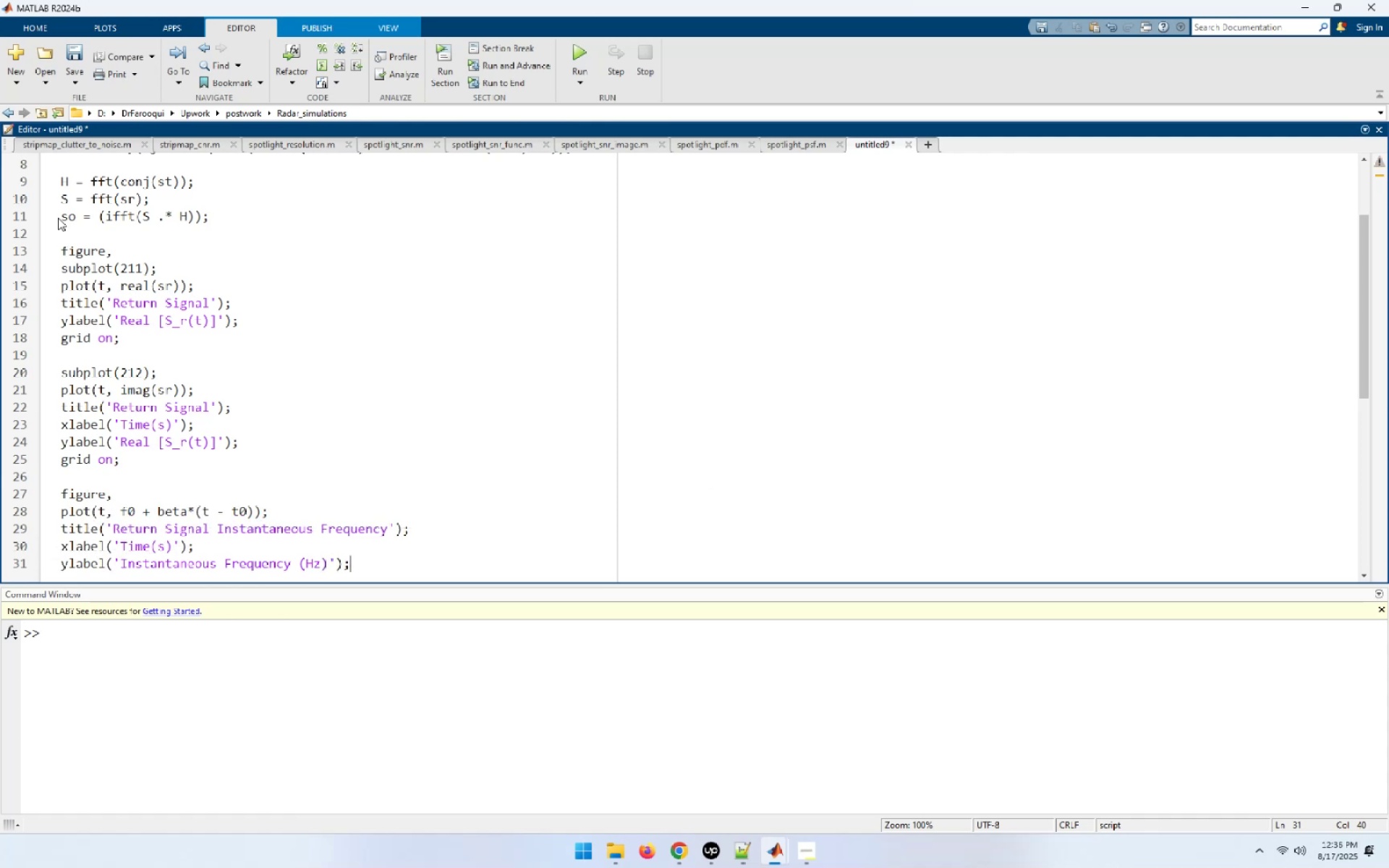 
key(Enter)
 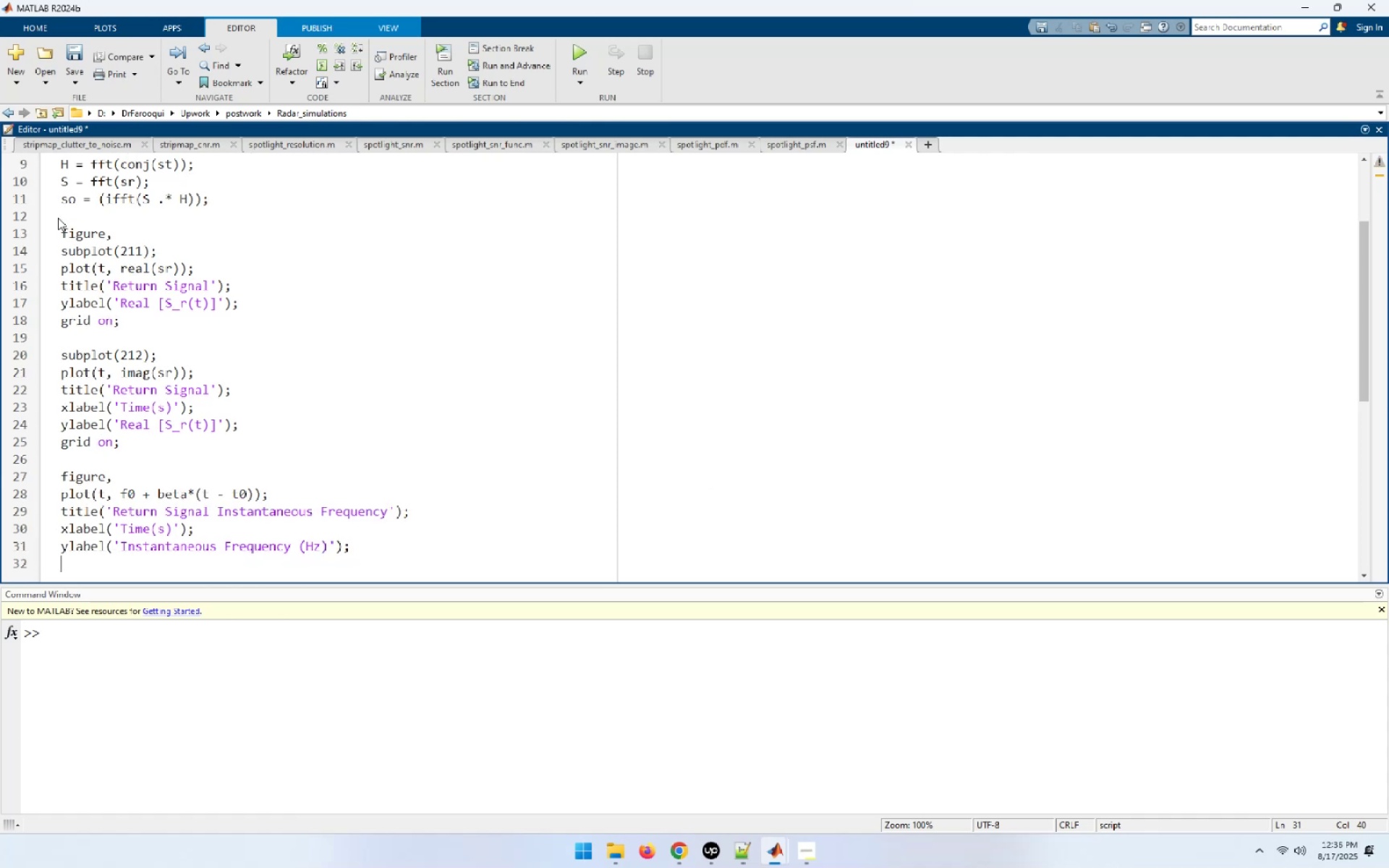 
type(grid on;)
 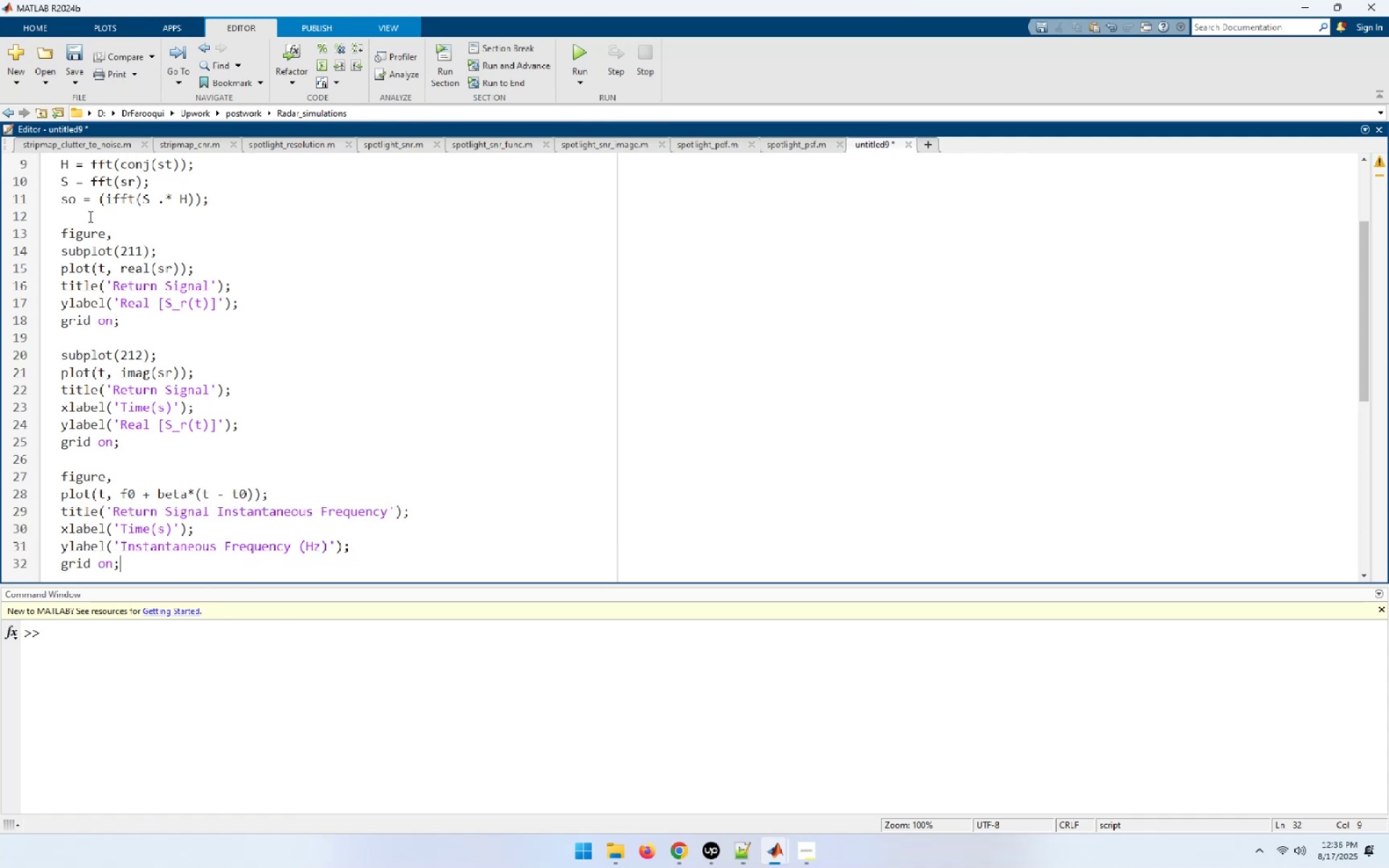 
key(Enter)
 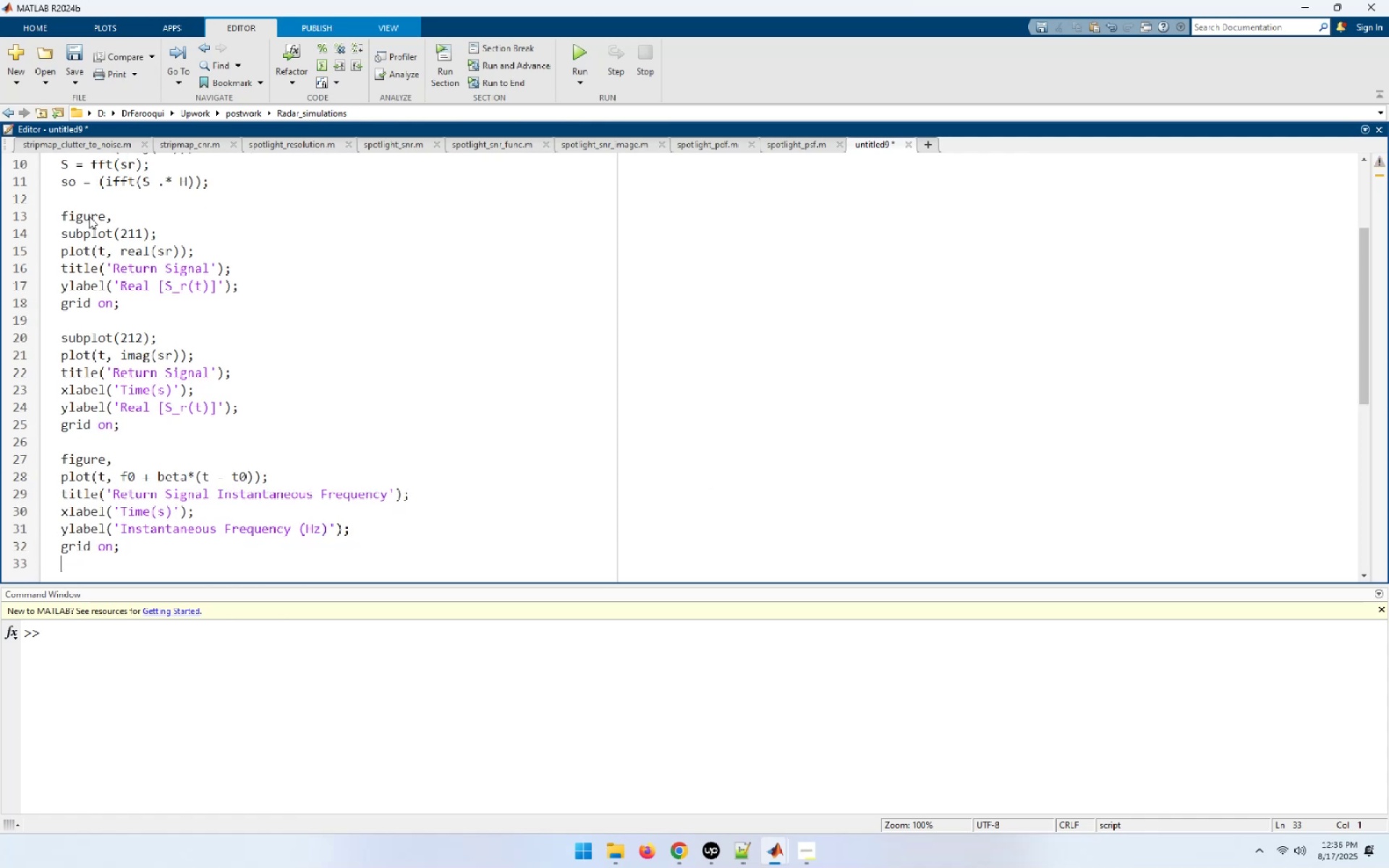 
key(Enter)
 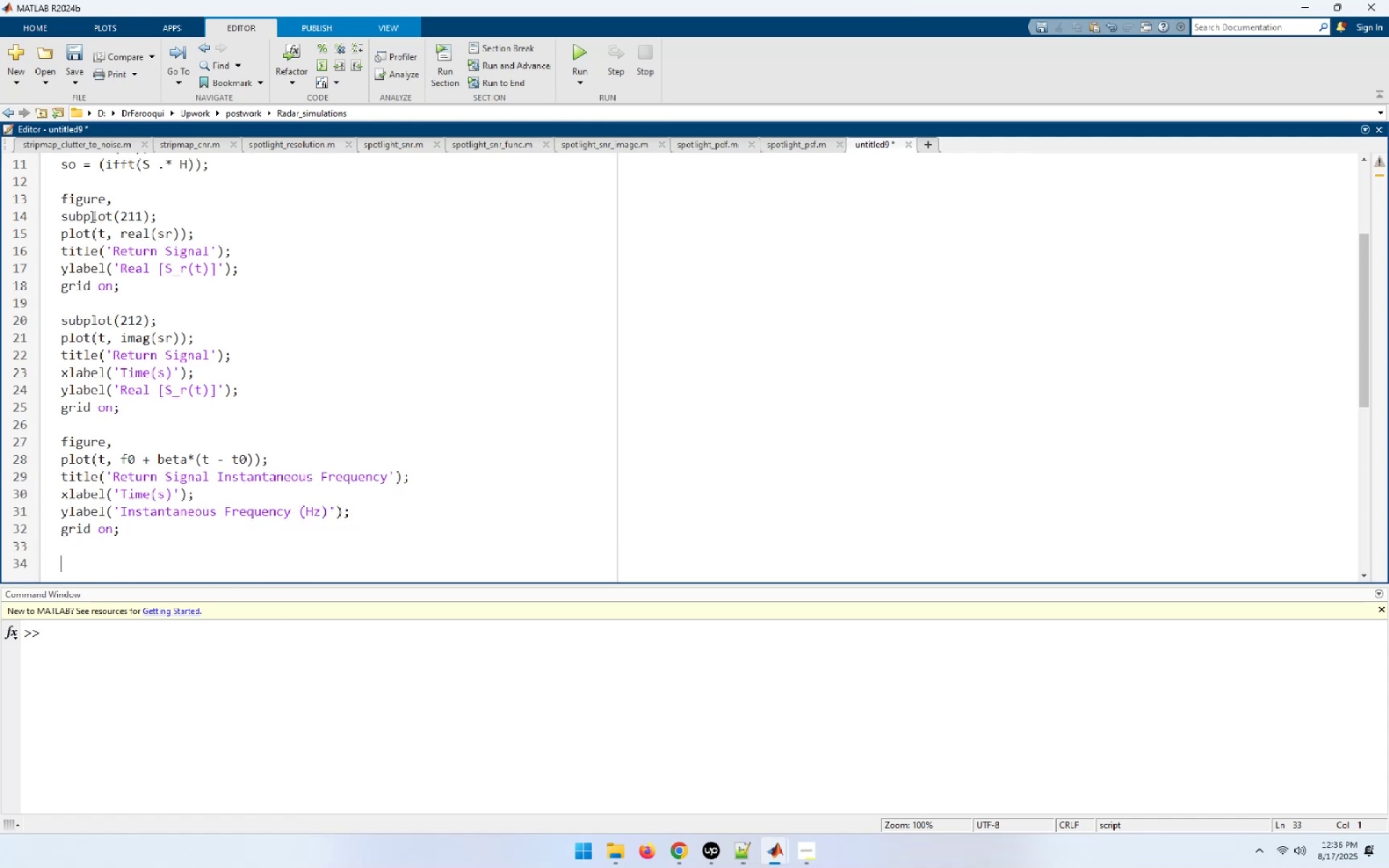 
type(figure)
 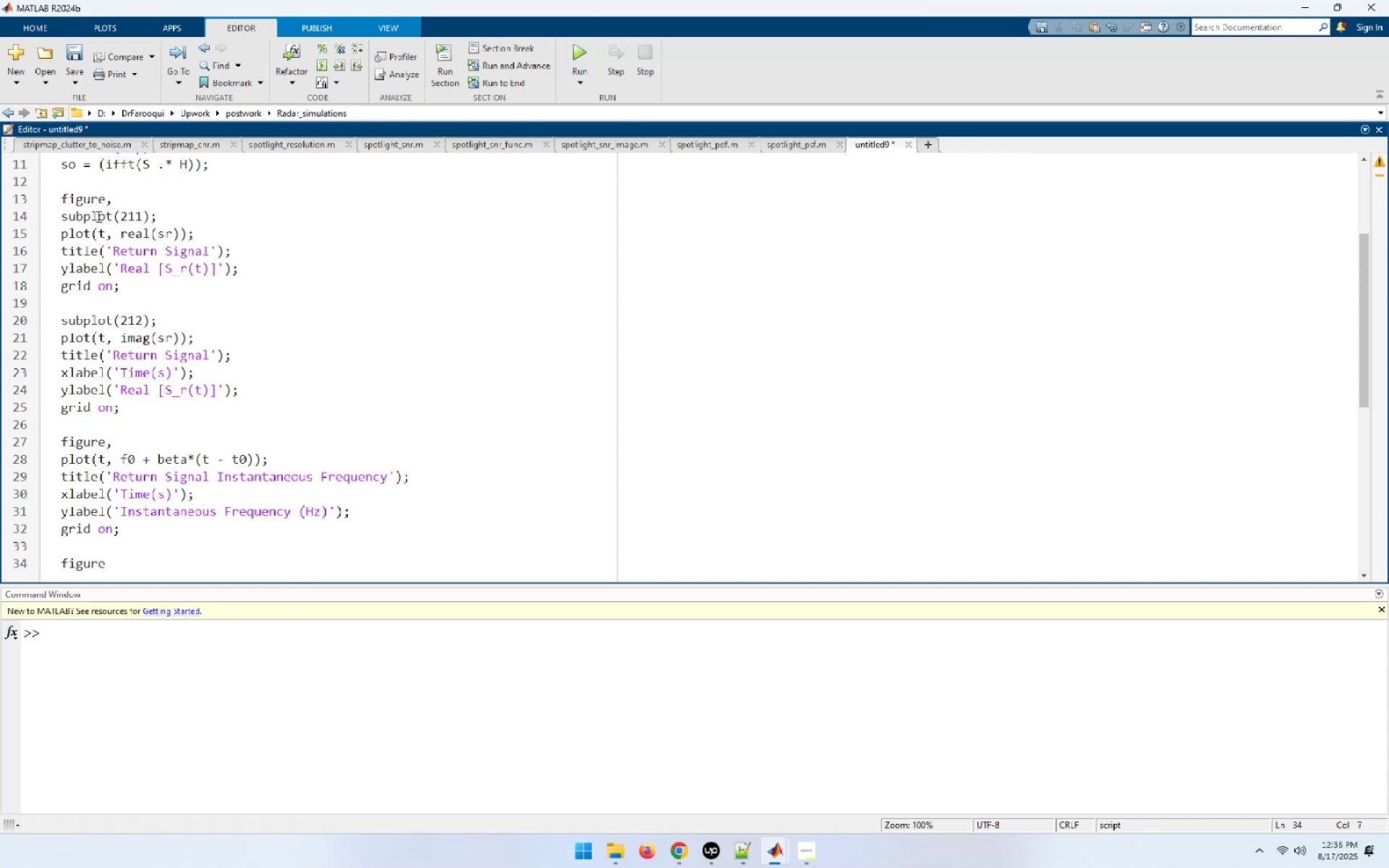 
key(Enter)
 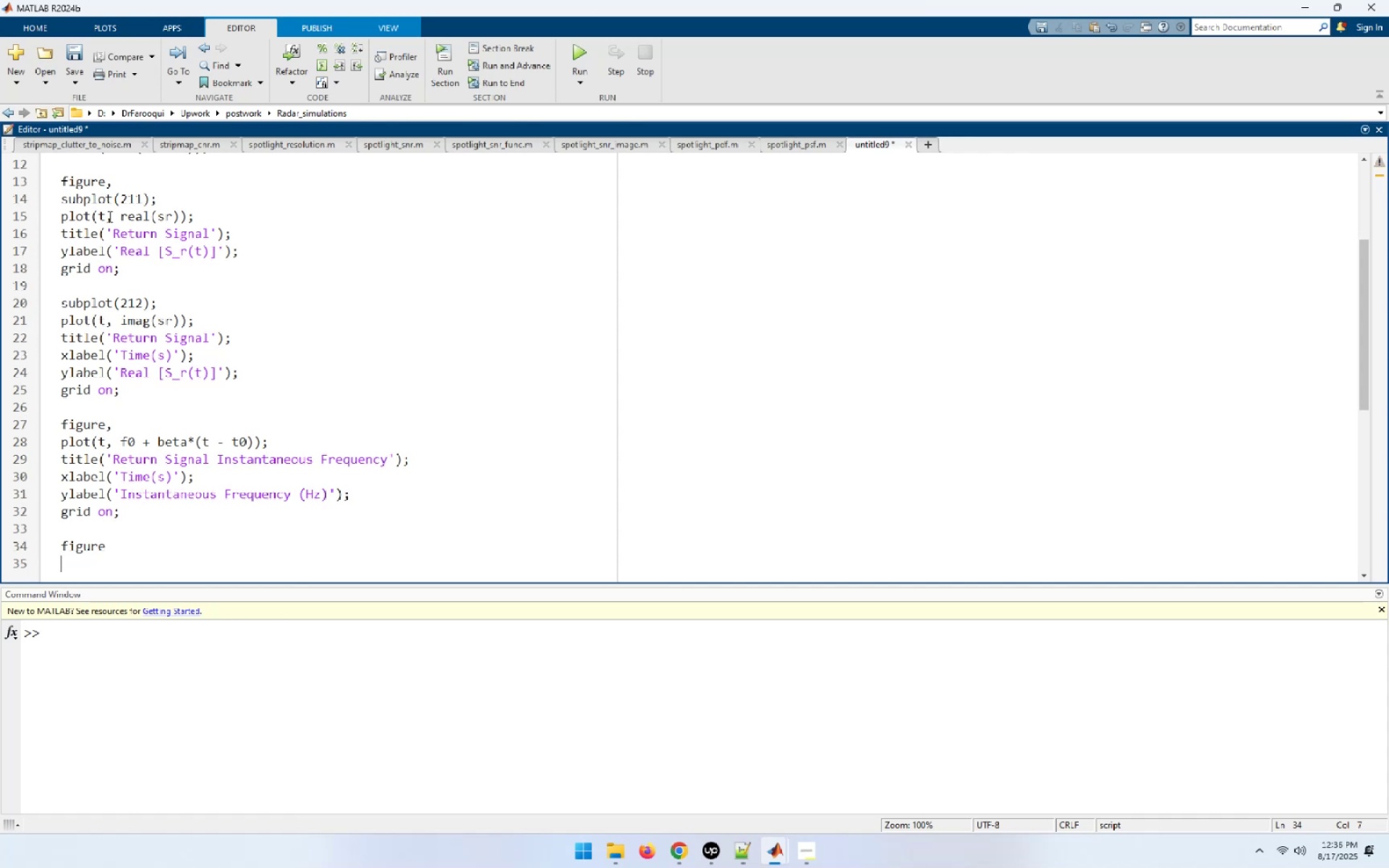 
type(sf = abs9)
key(Backspace)
type((fft(sr));)
 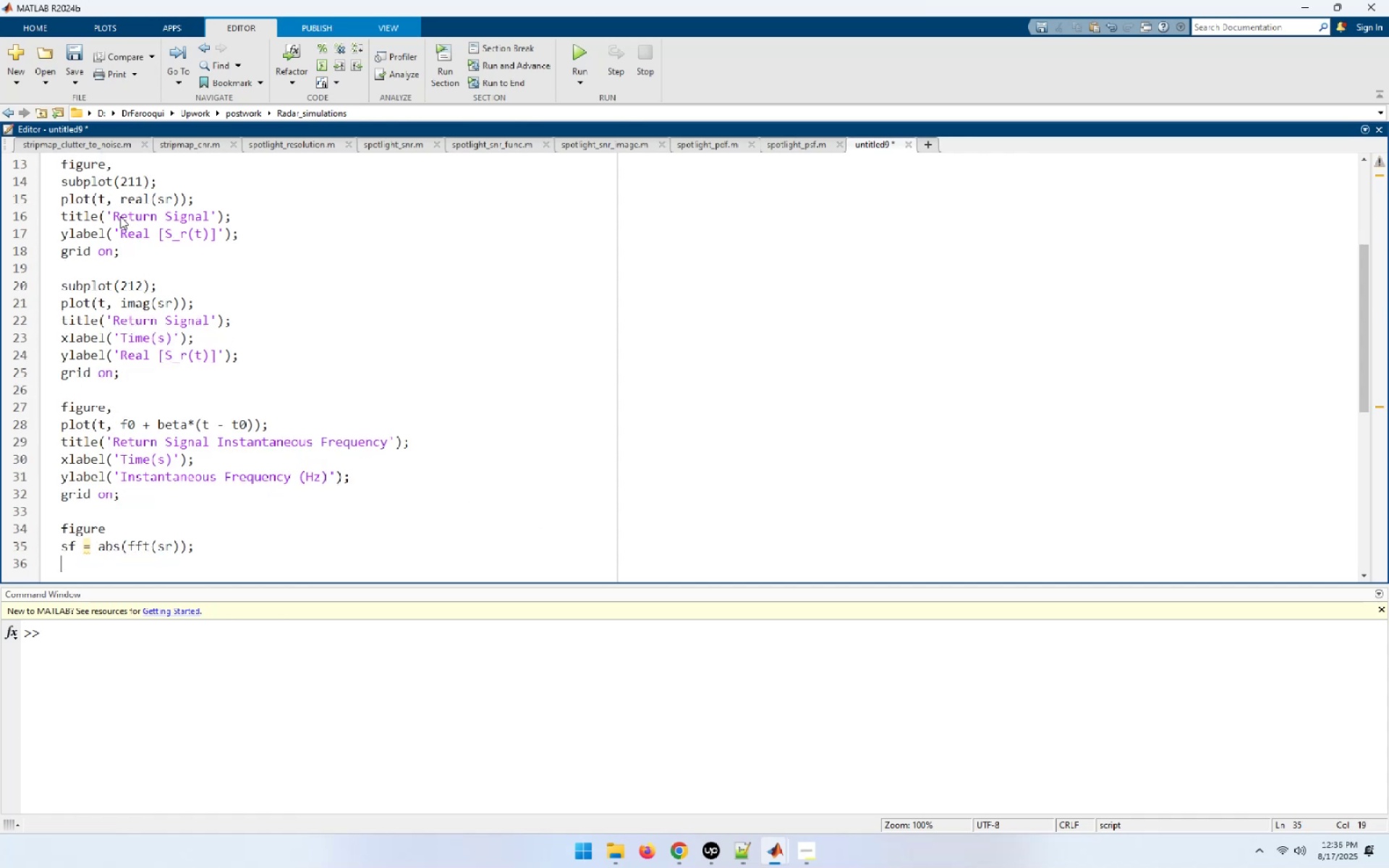 
 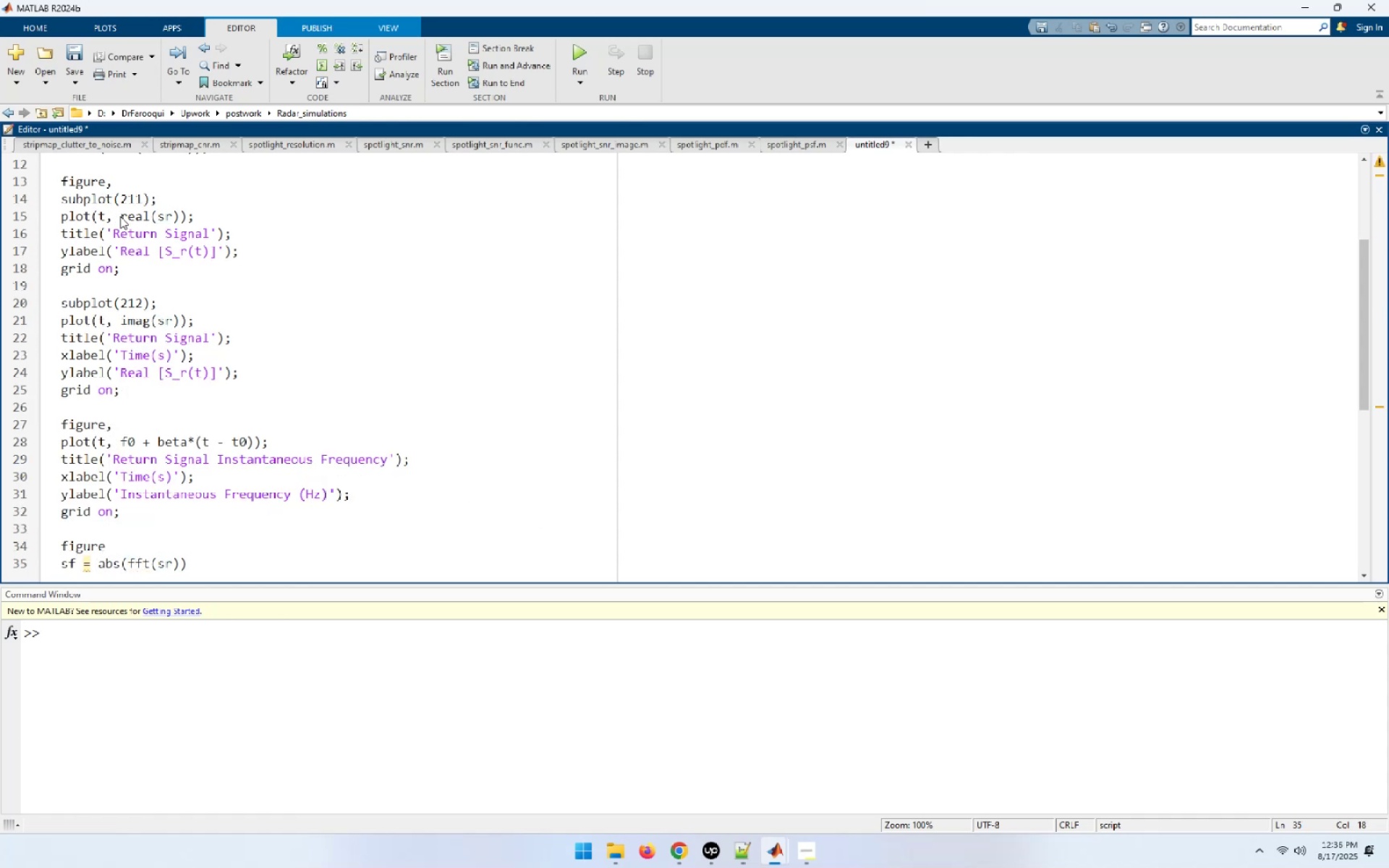 
key(Enter)
 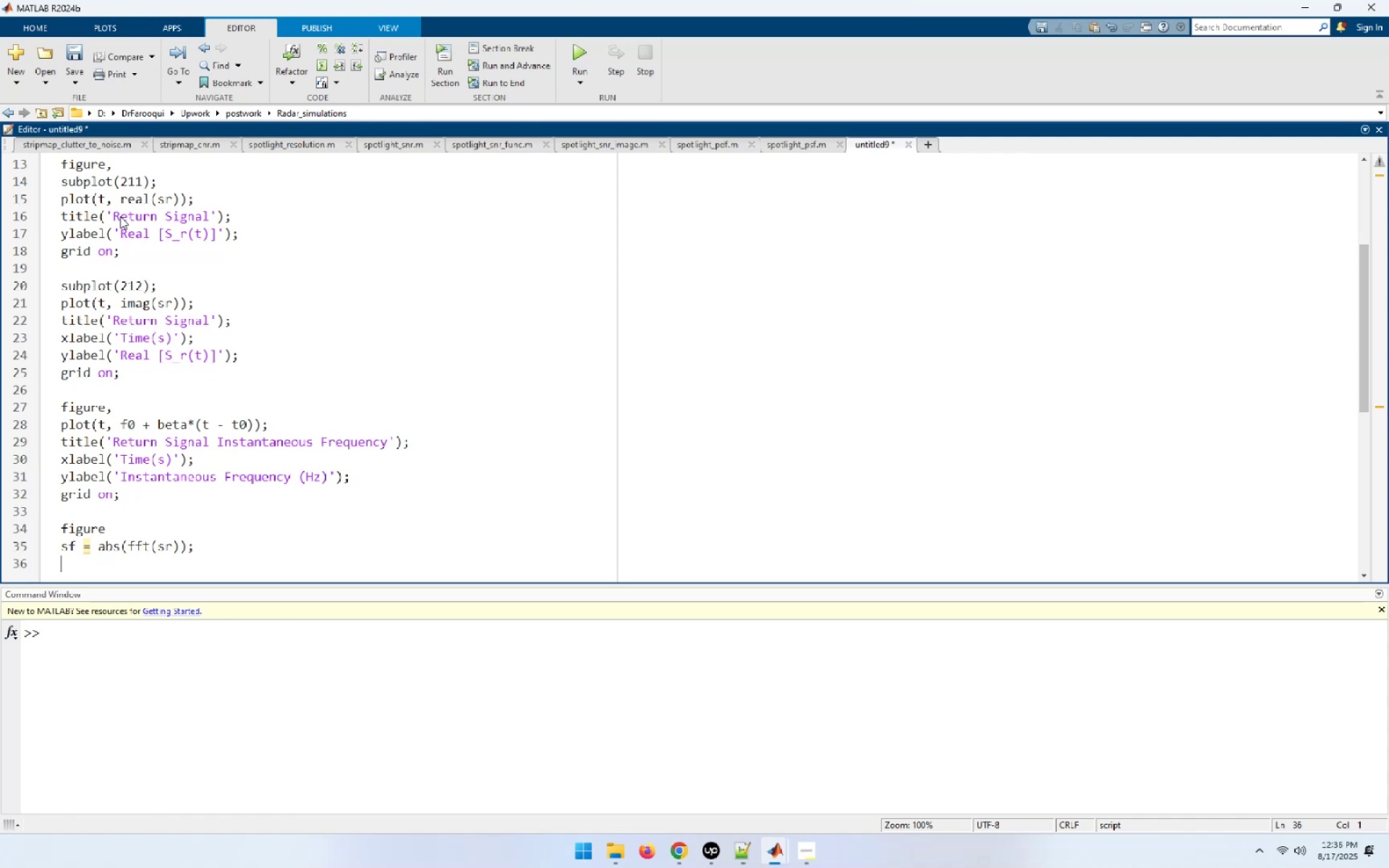 
type(sf = sf /max(sf);)
 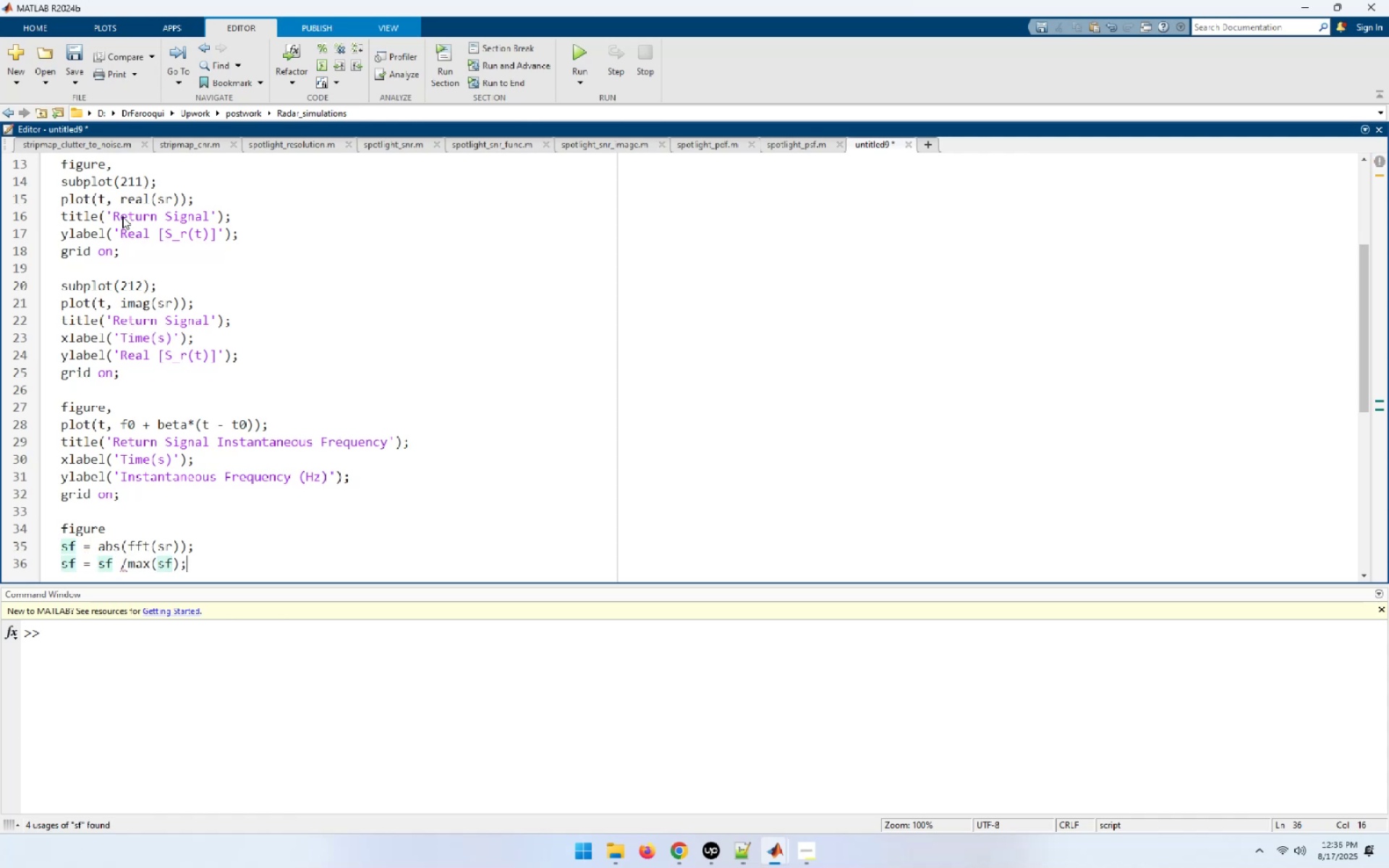 
key(Enter)
 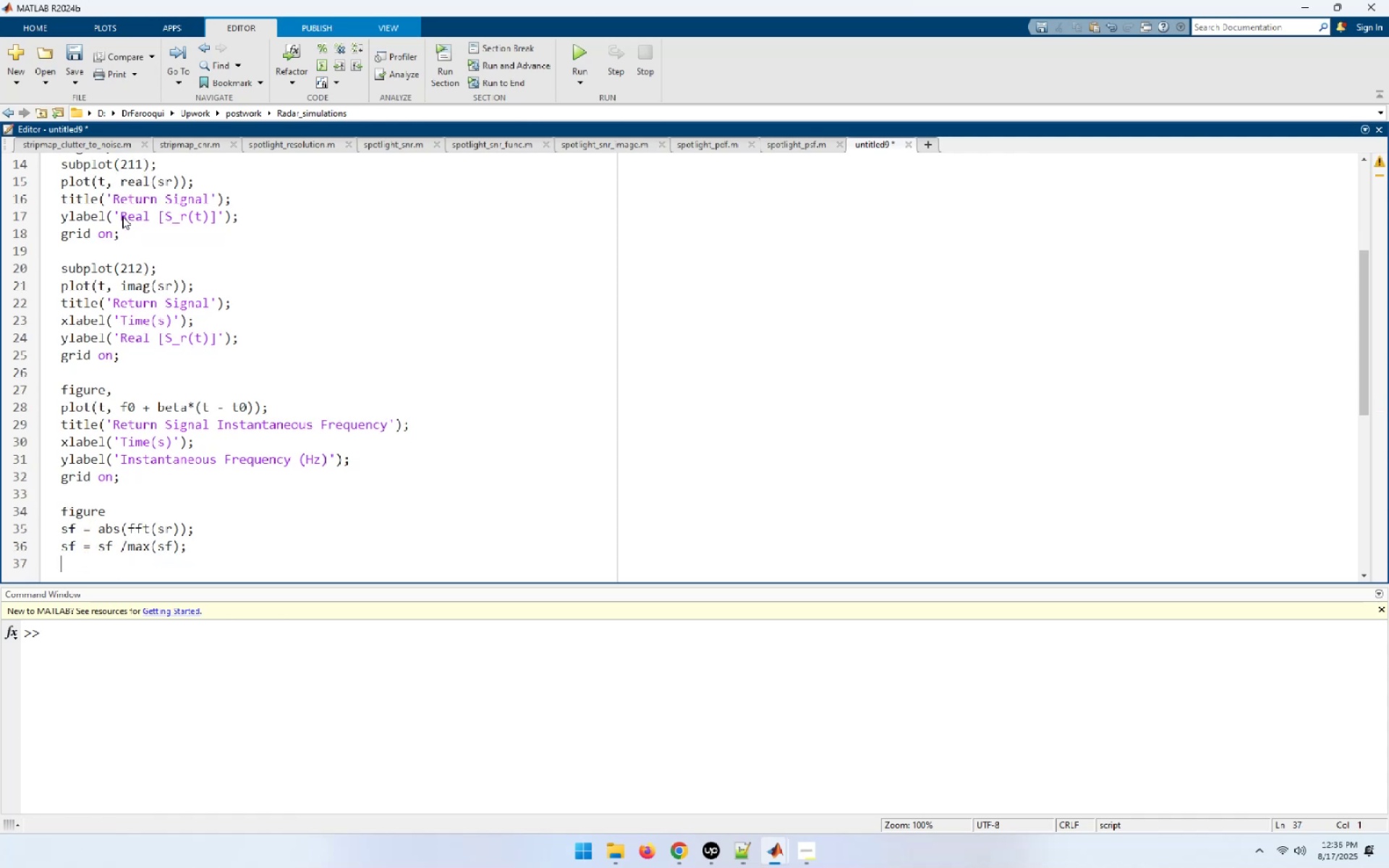 
type(fmax = 1/(2 * *)
key(Backspace)
type(( t(2) - t(1)[End])
 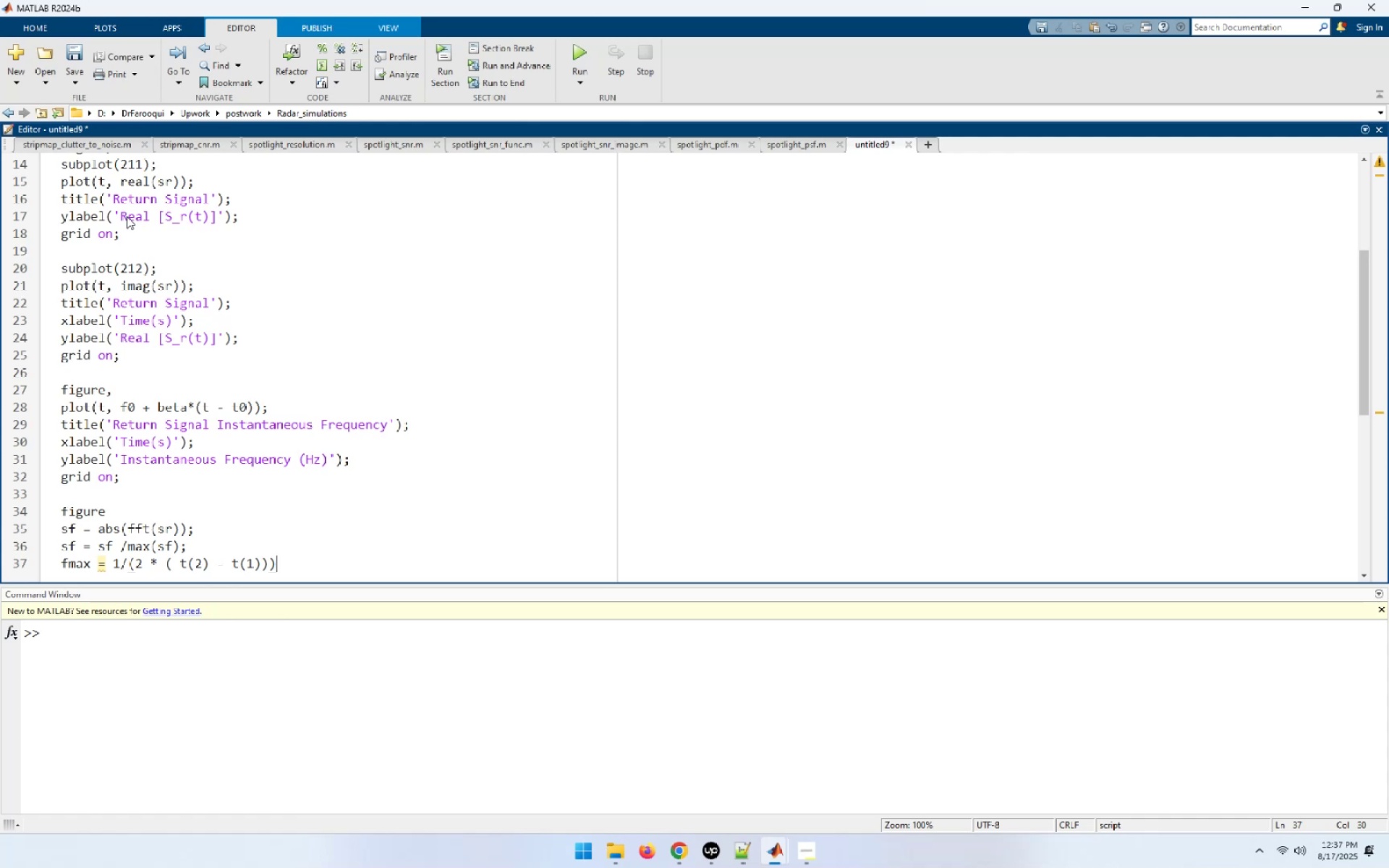 
key(ArrowLeft)
 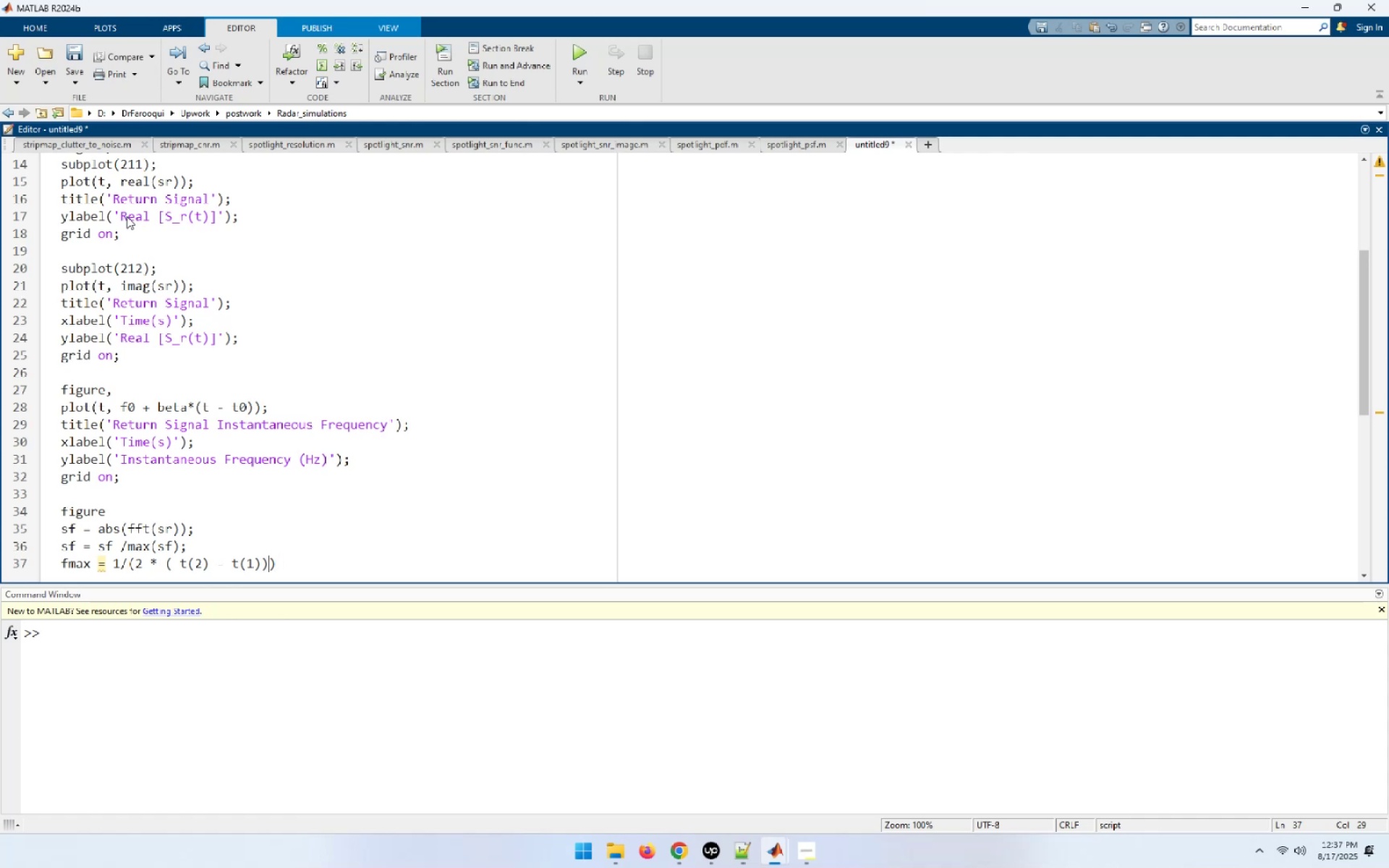 
wait(9.97)
 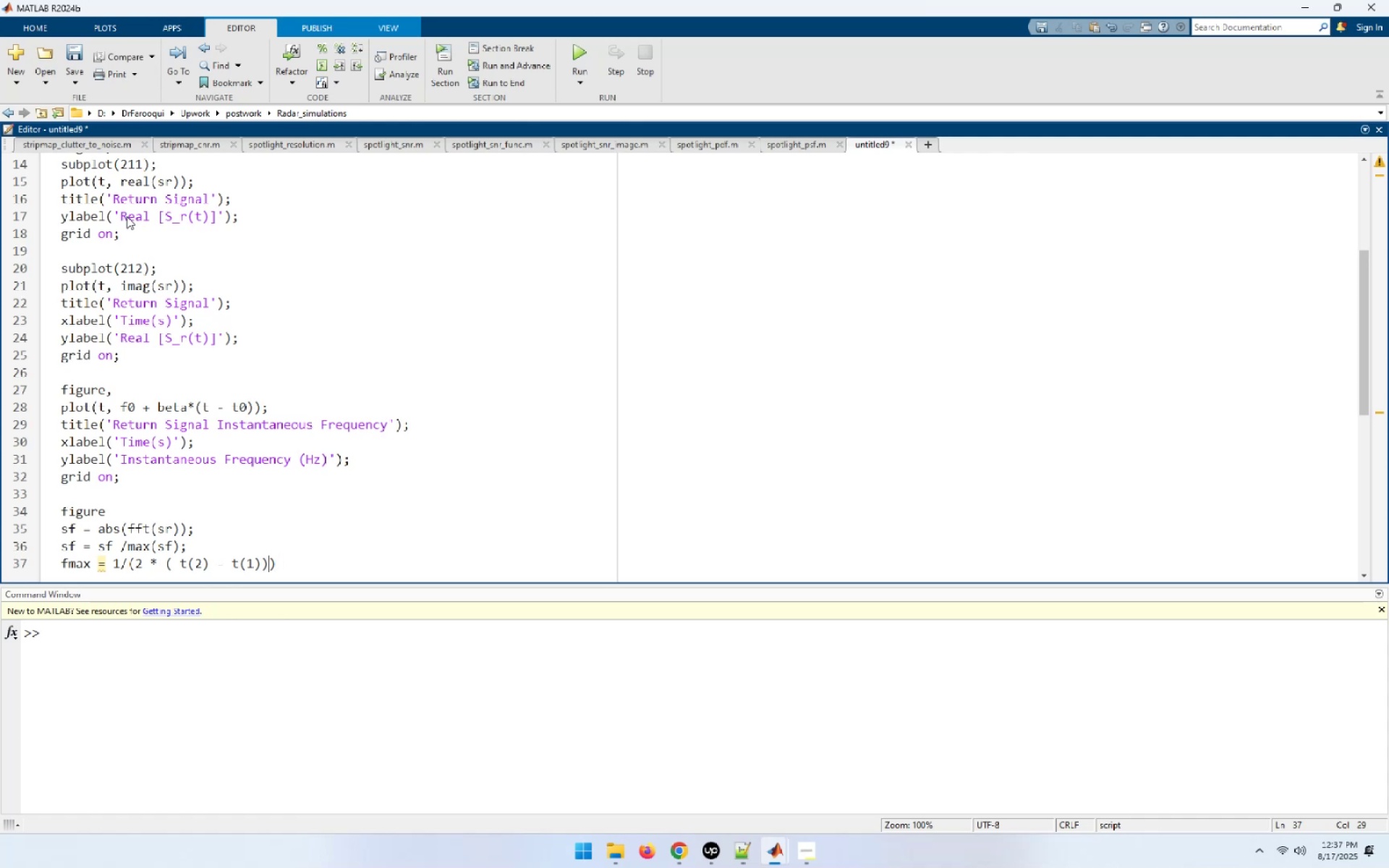 
key(Space)
 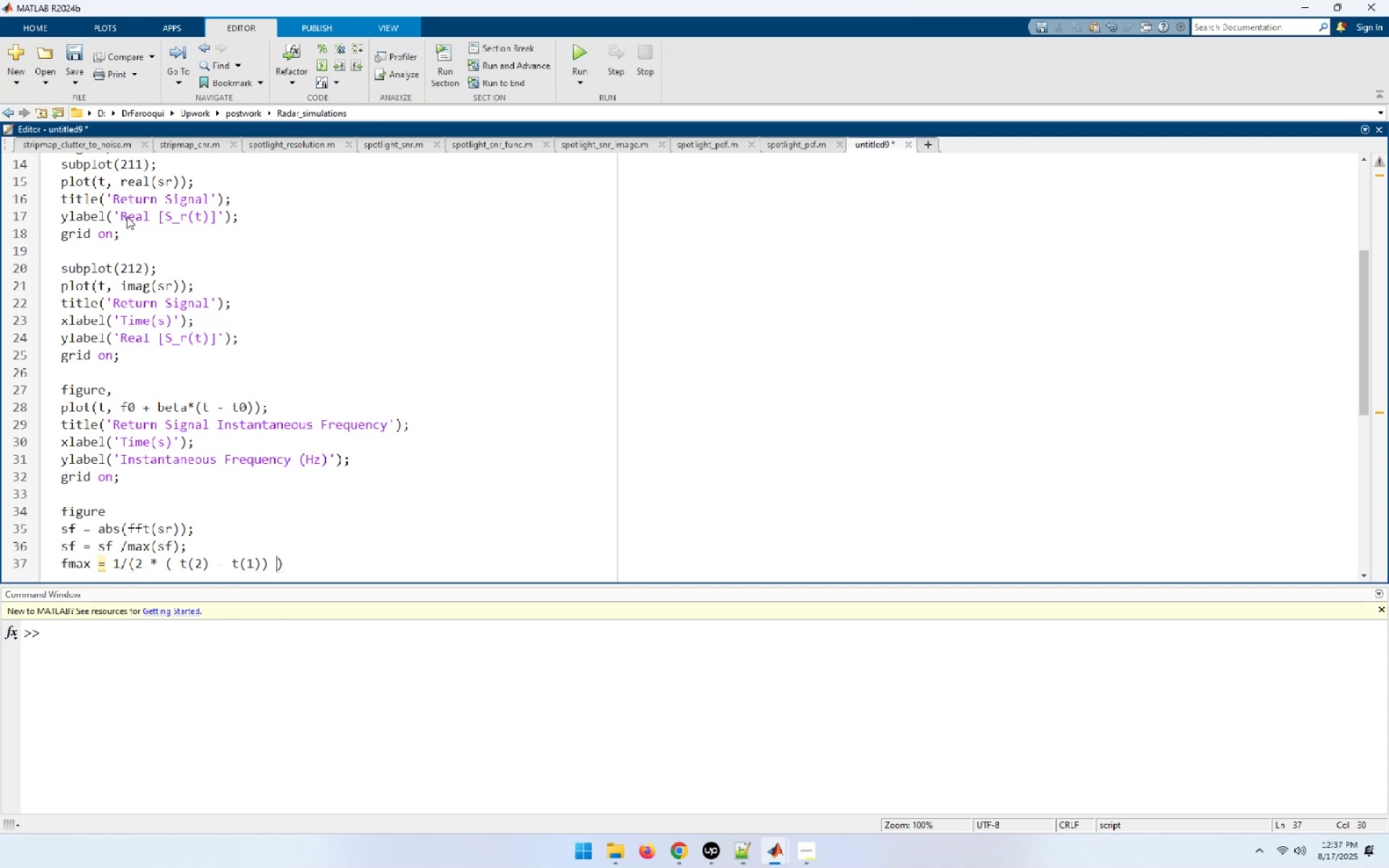 
key(ArrowLeft)
 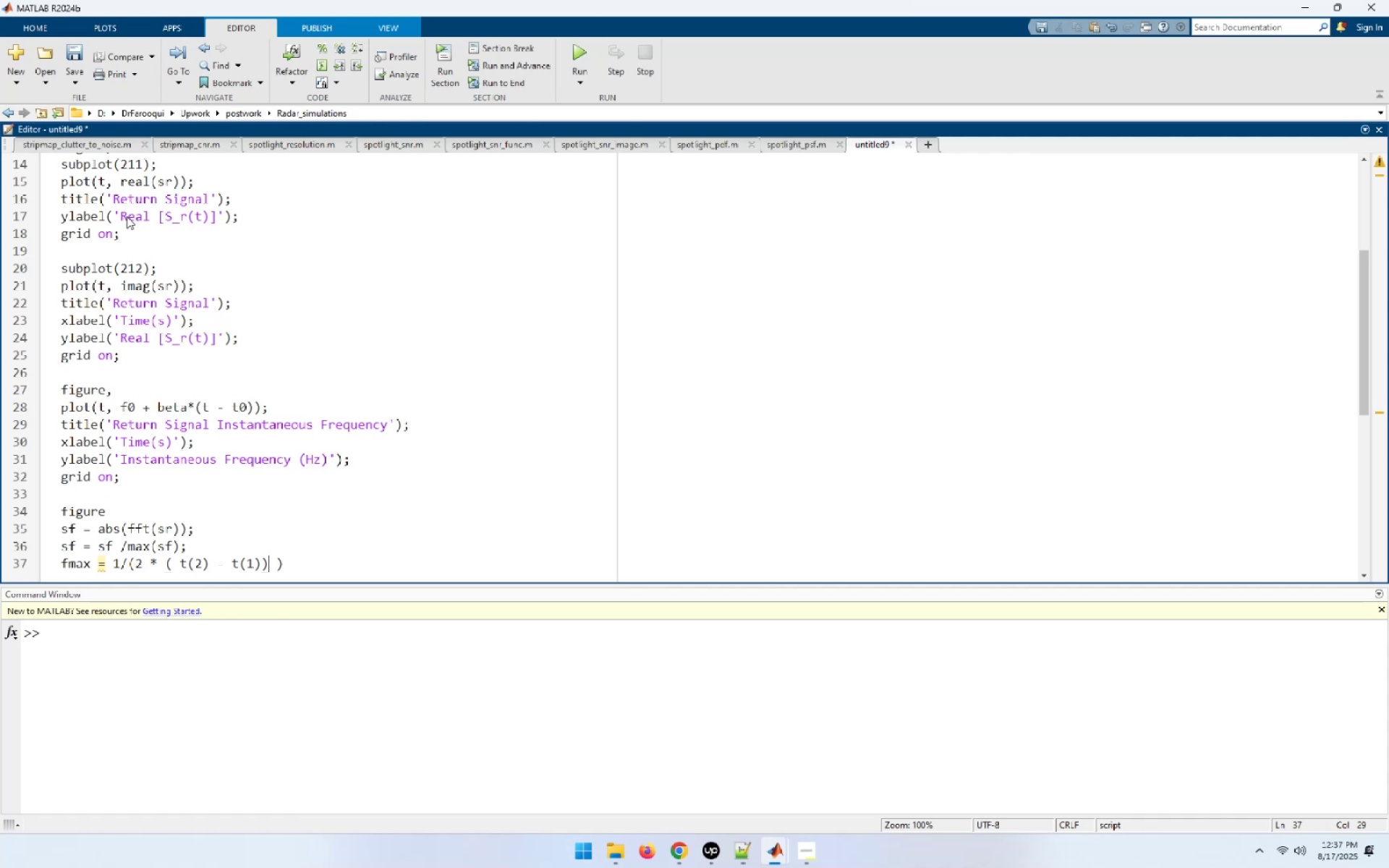 
key(ArrowLeft)
 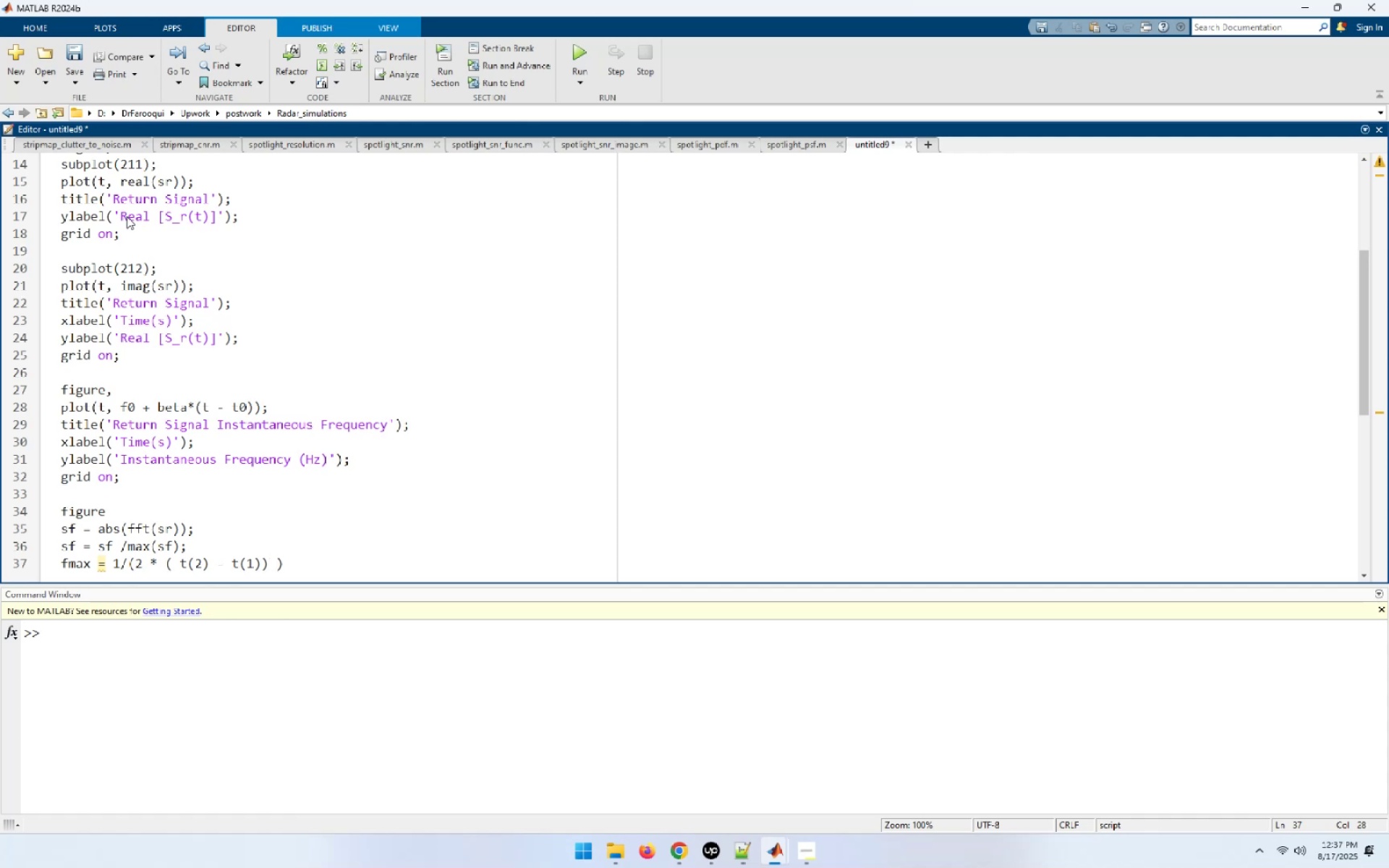 
key(Space)
 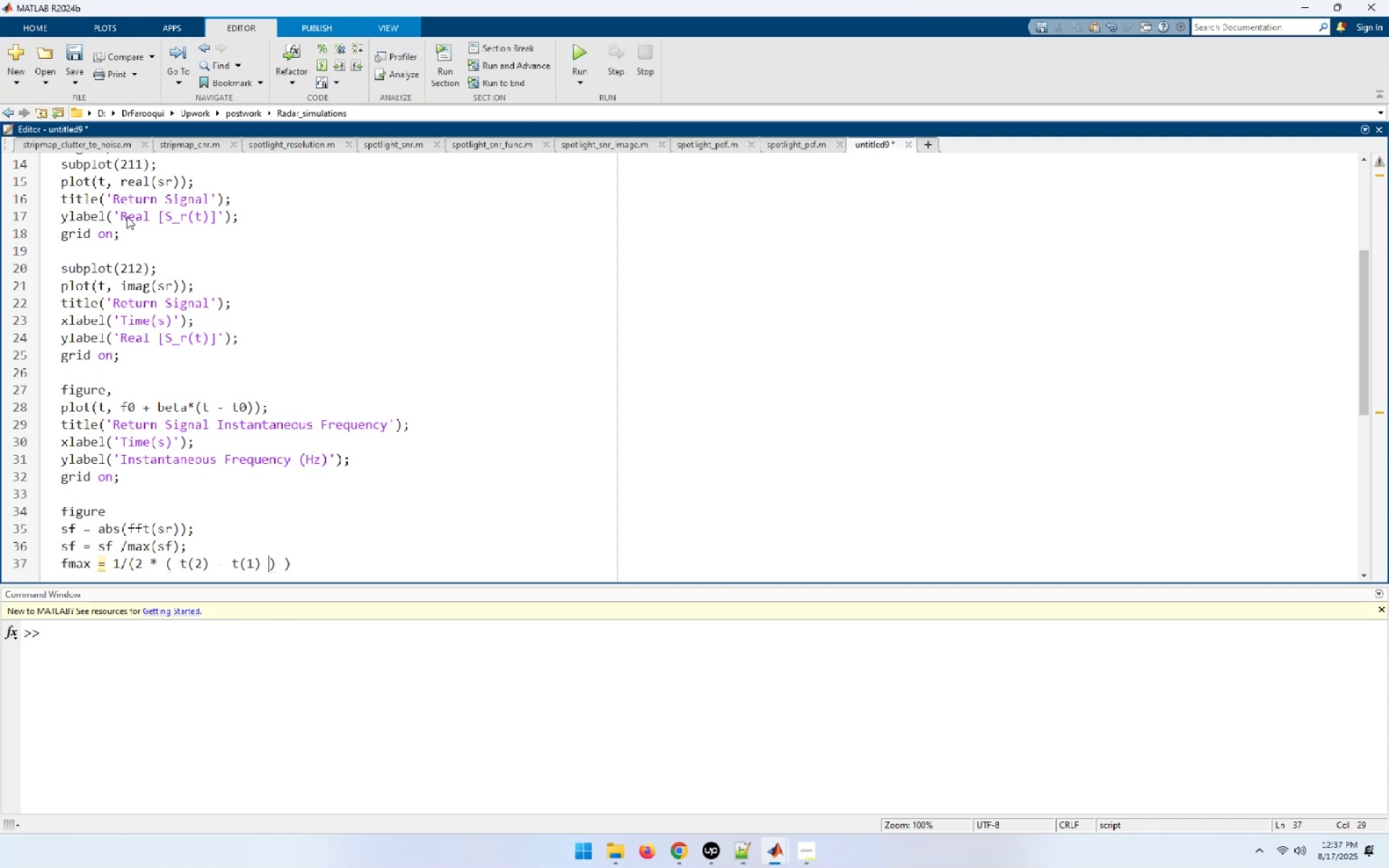 
key(ArrowLeft)
 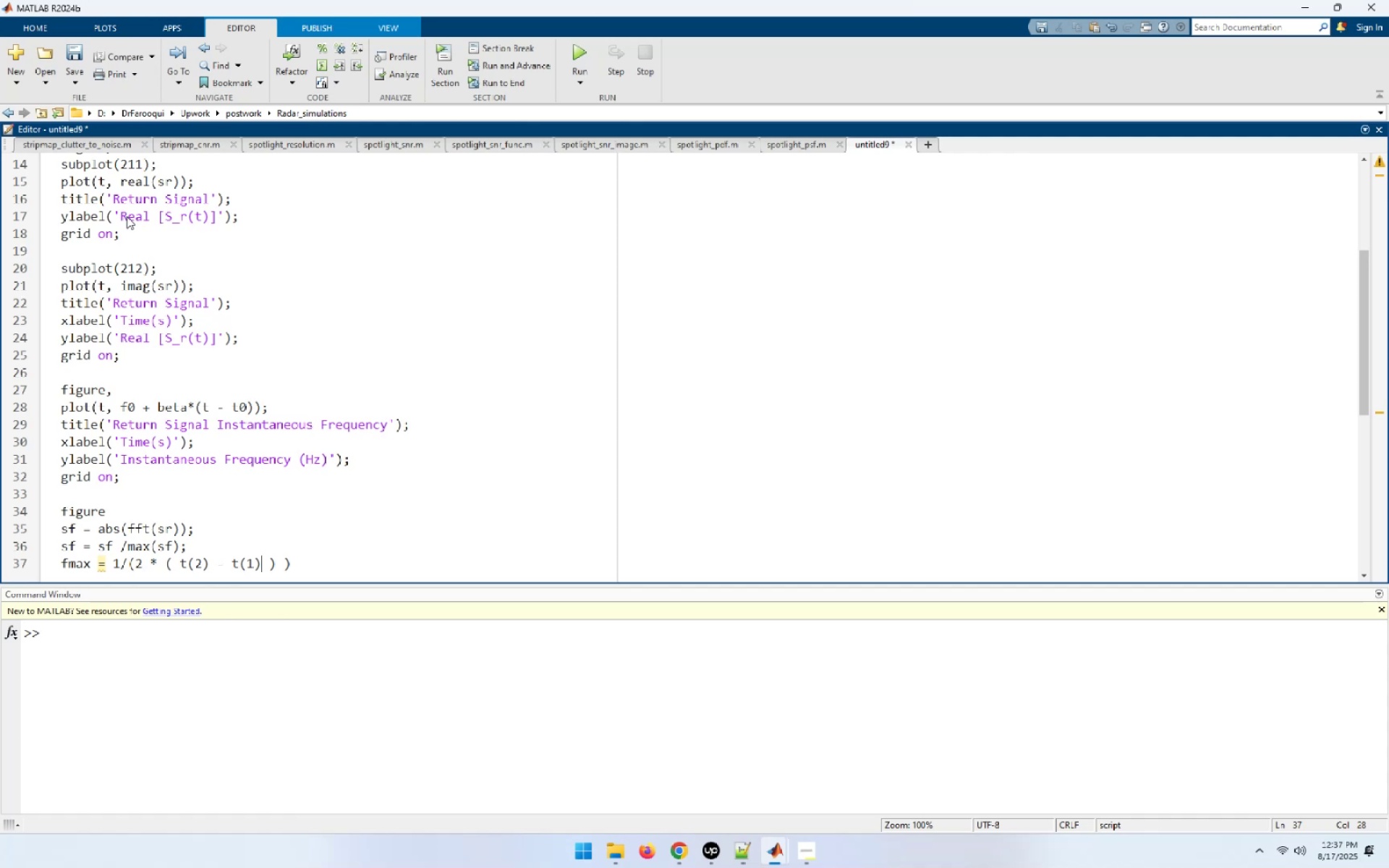 
wait(5.07)
 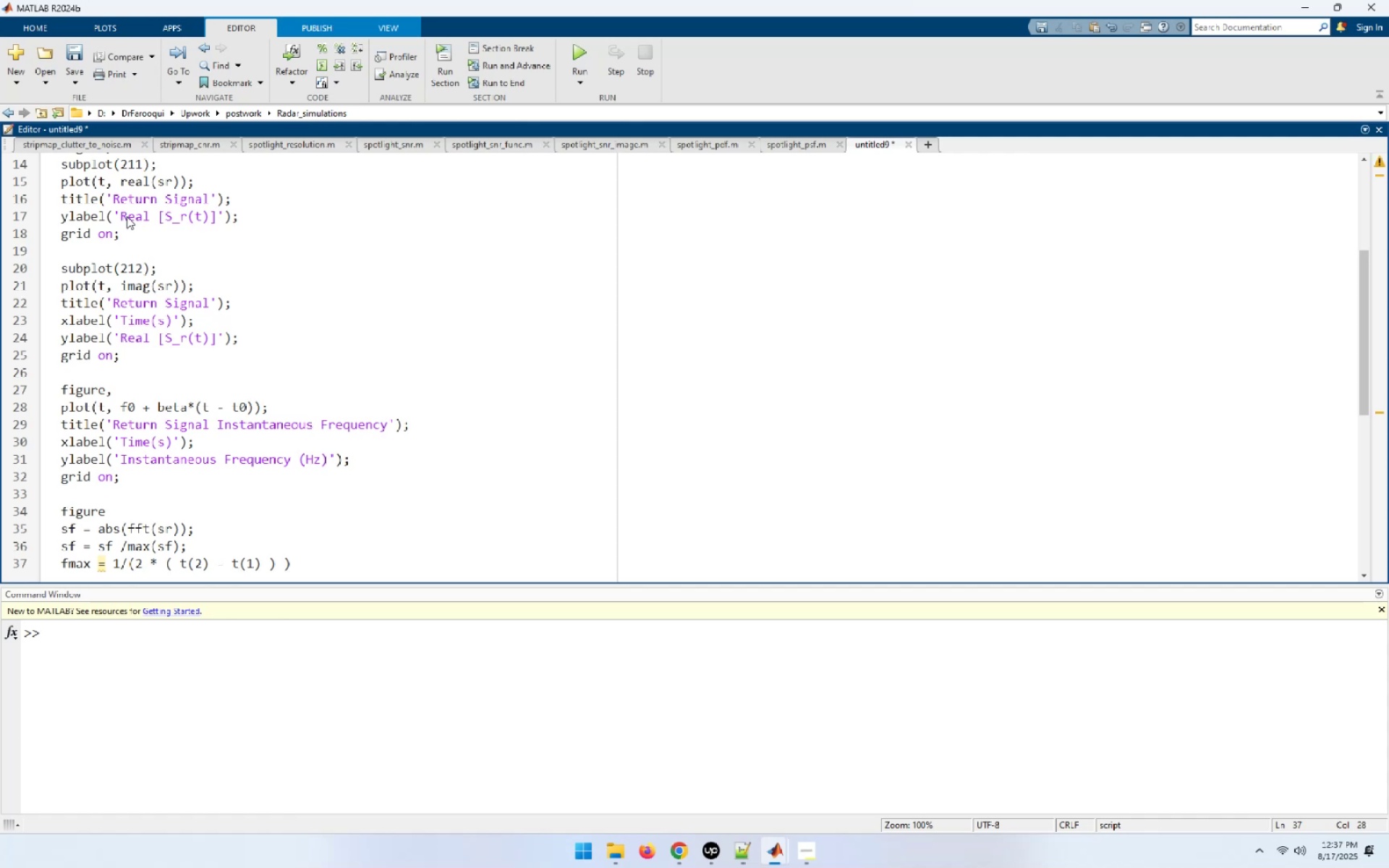 
key(End)
 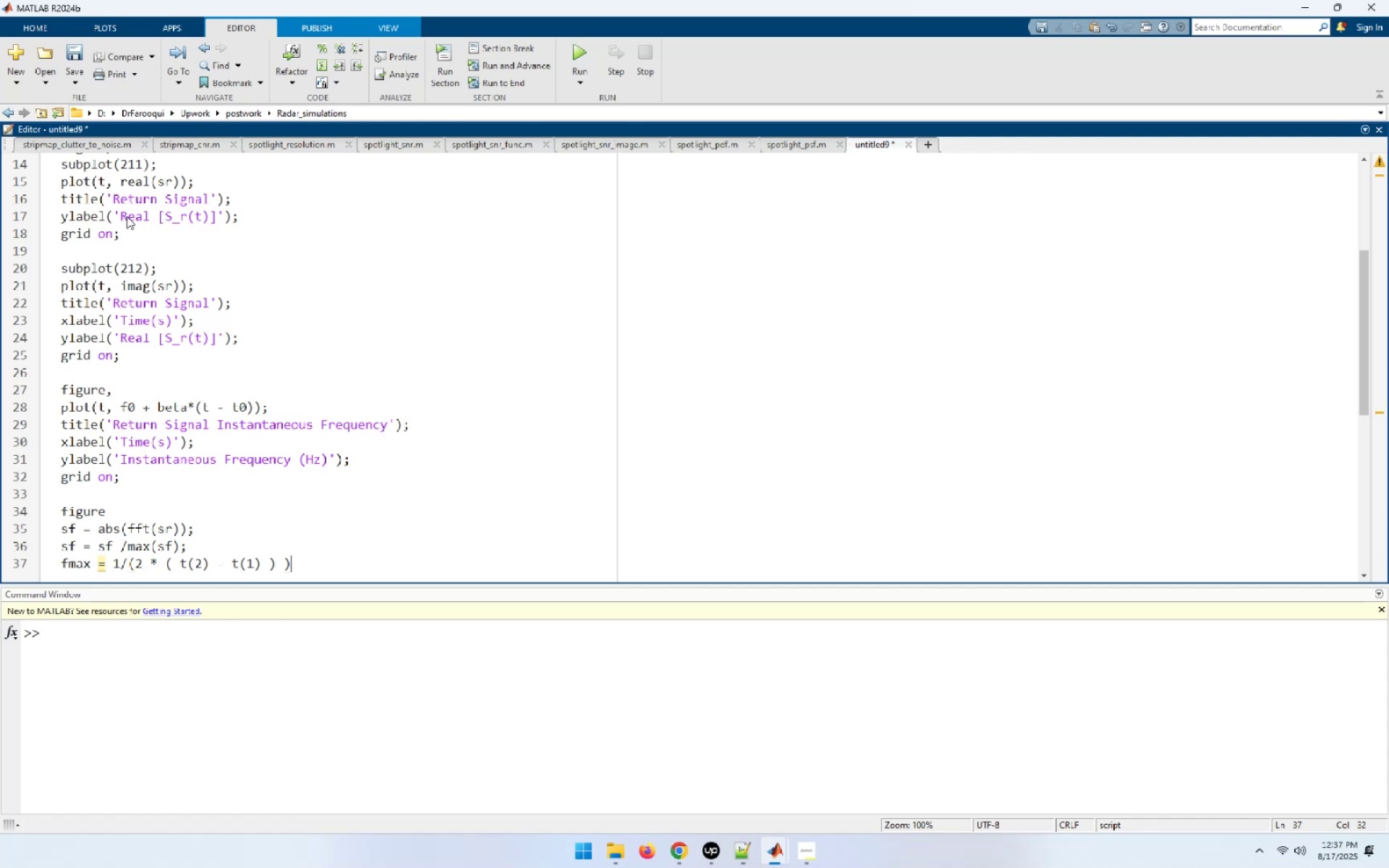 
key(NumpadEnter)
 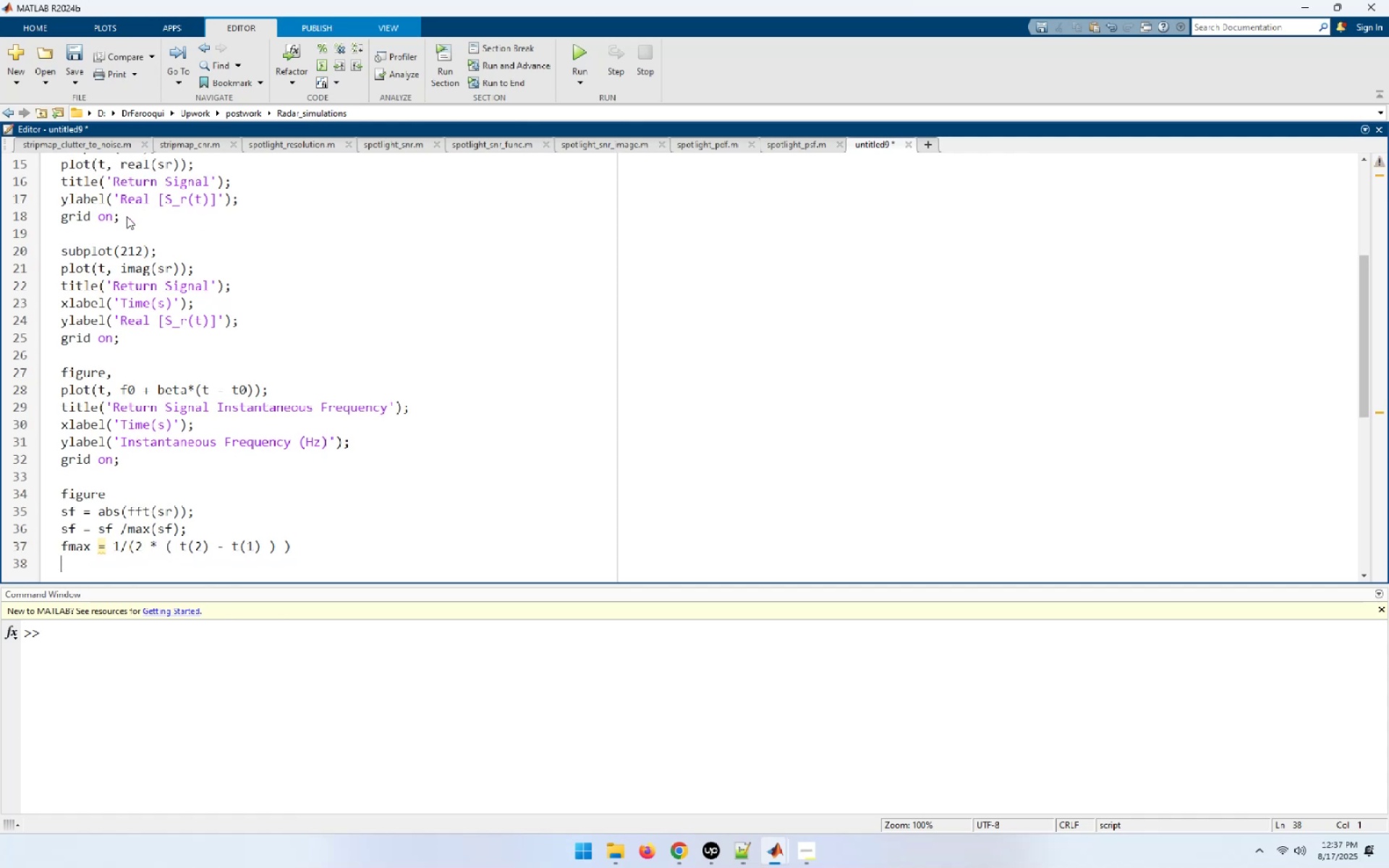 
key(ArrowUp)
 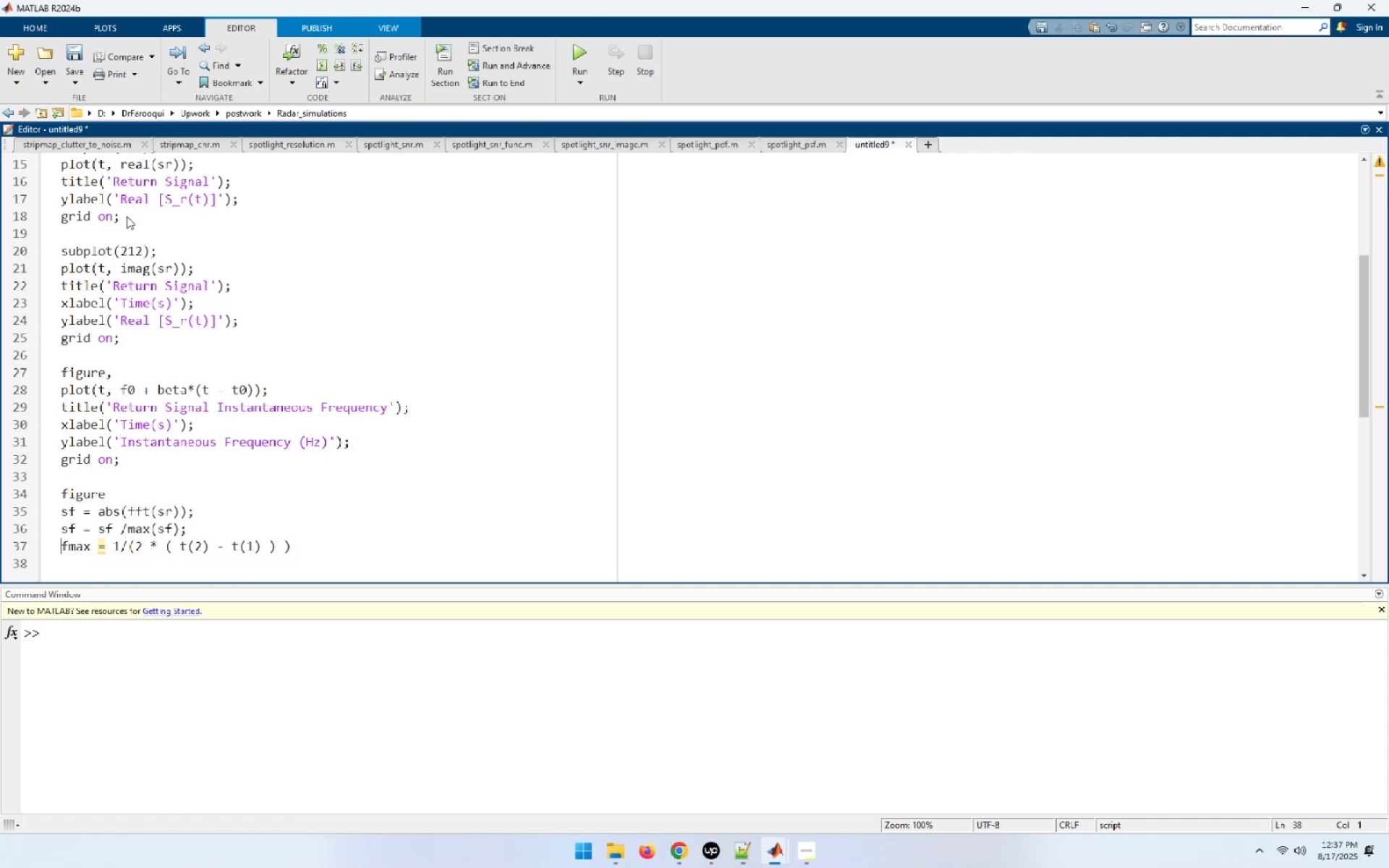 
key(End)
 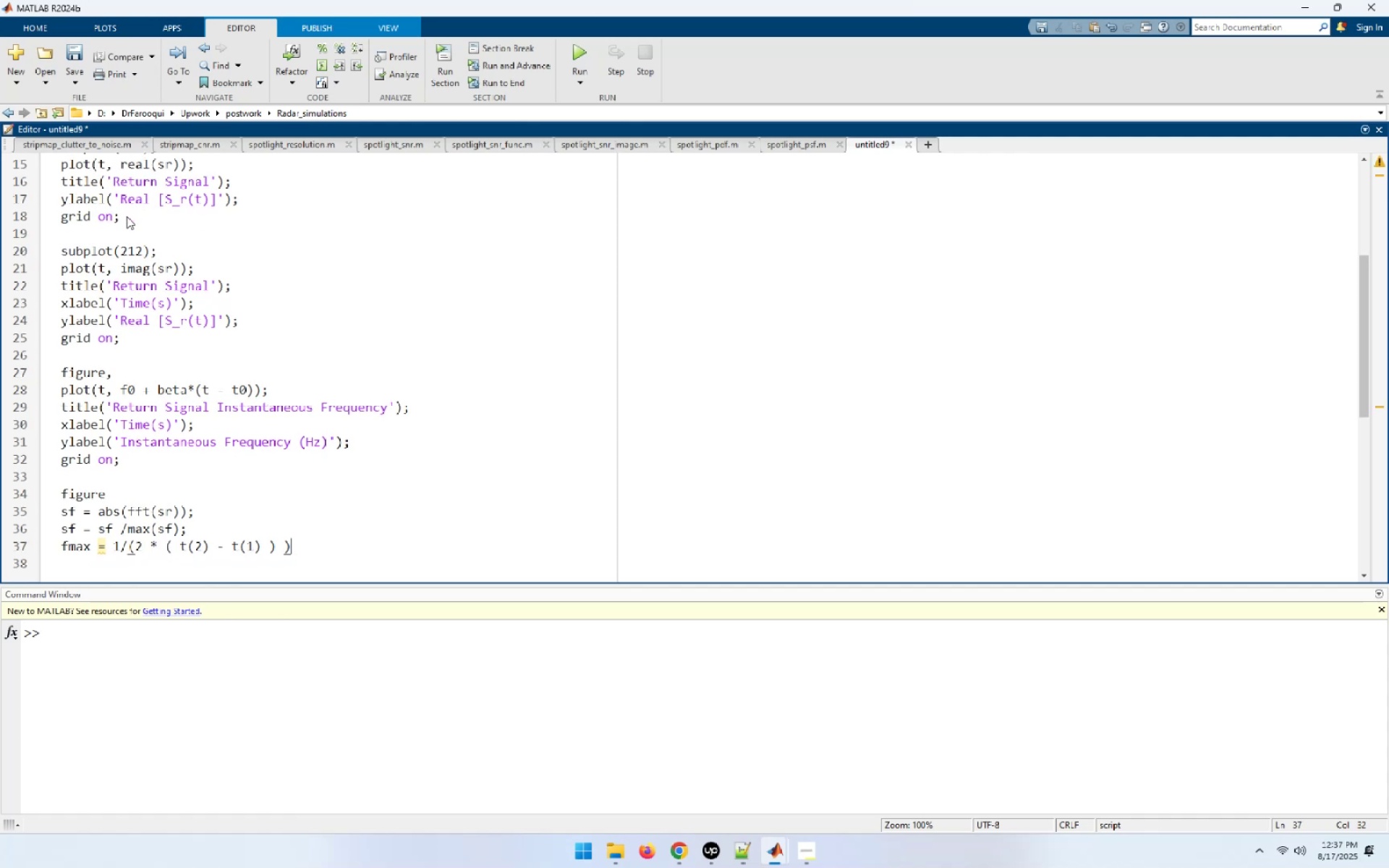 
key(Semicolon)
 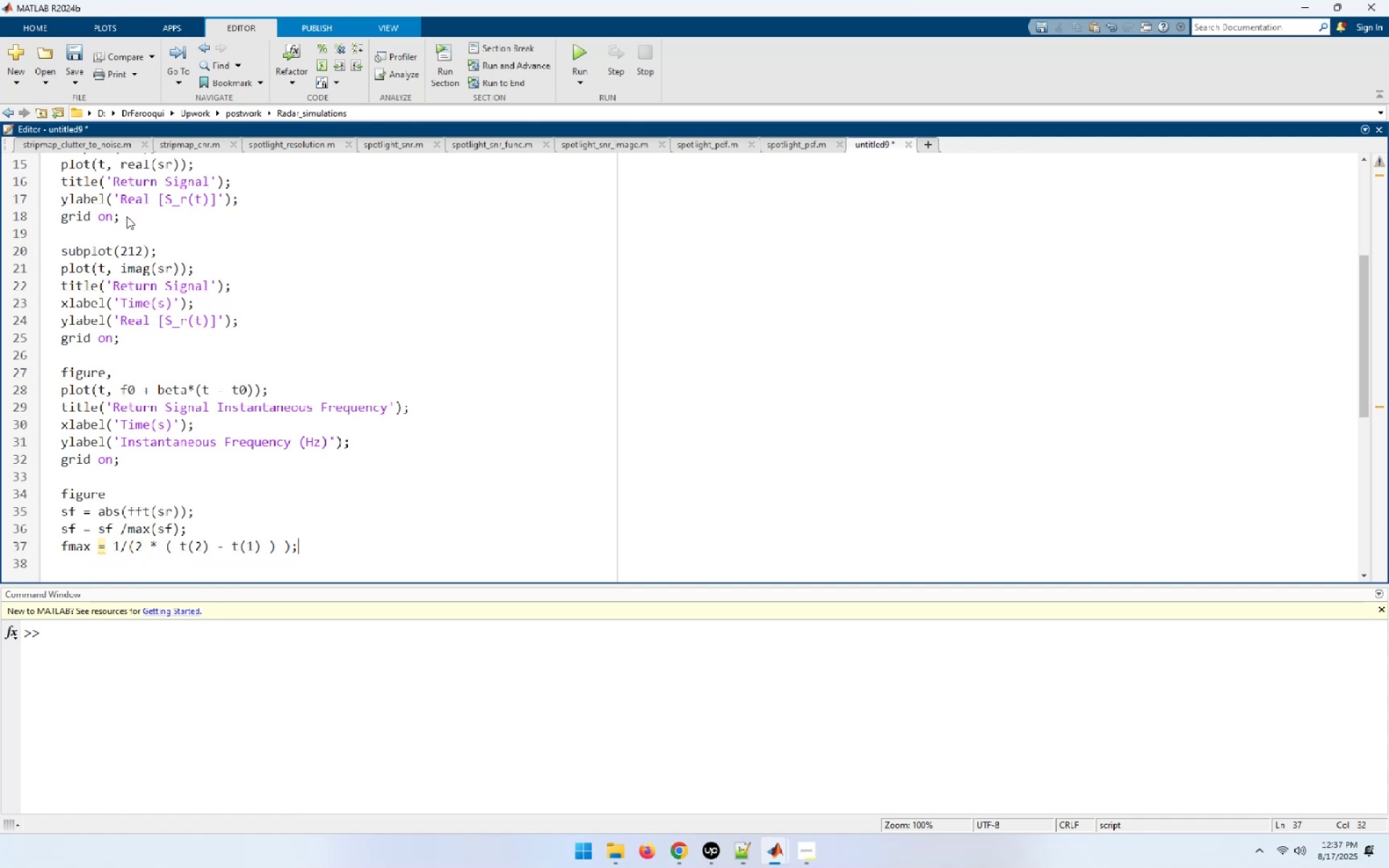 
key(Enter)
 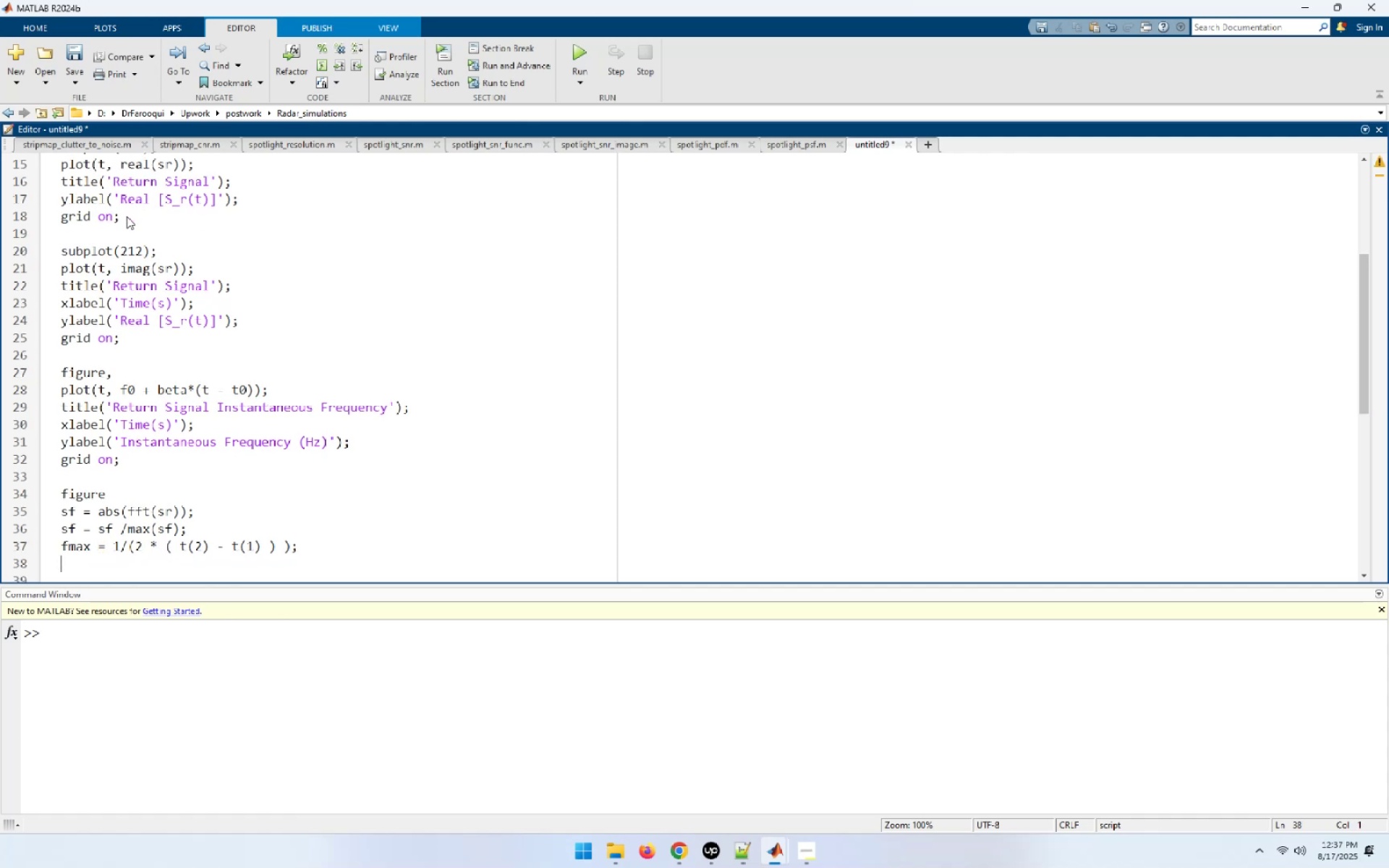 
type(f = linspace())
 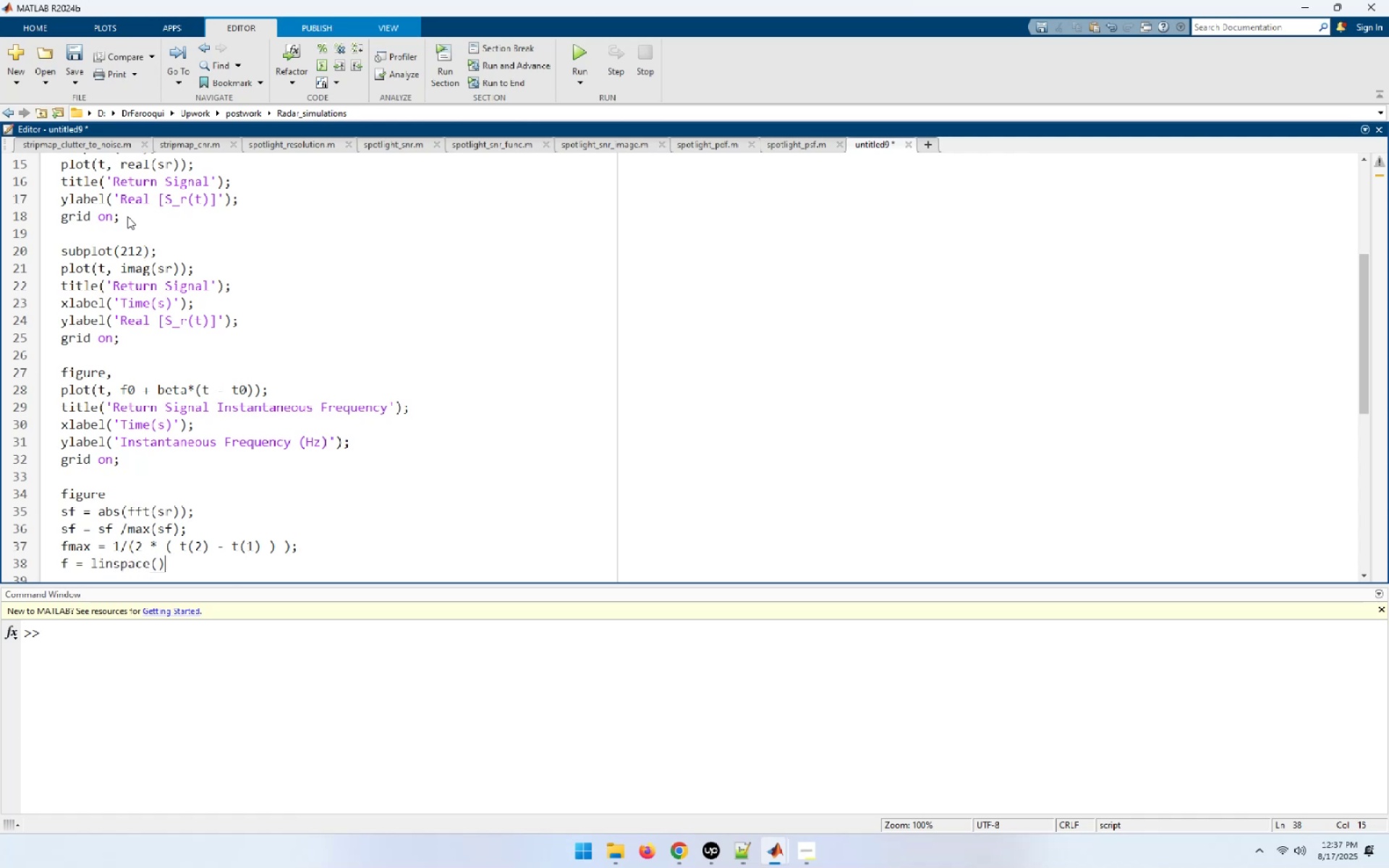 
key(ArrowLeft)
 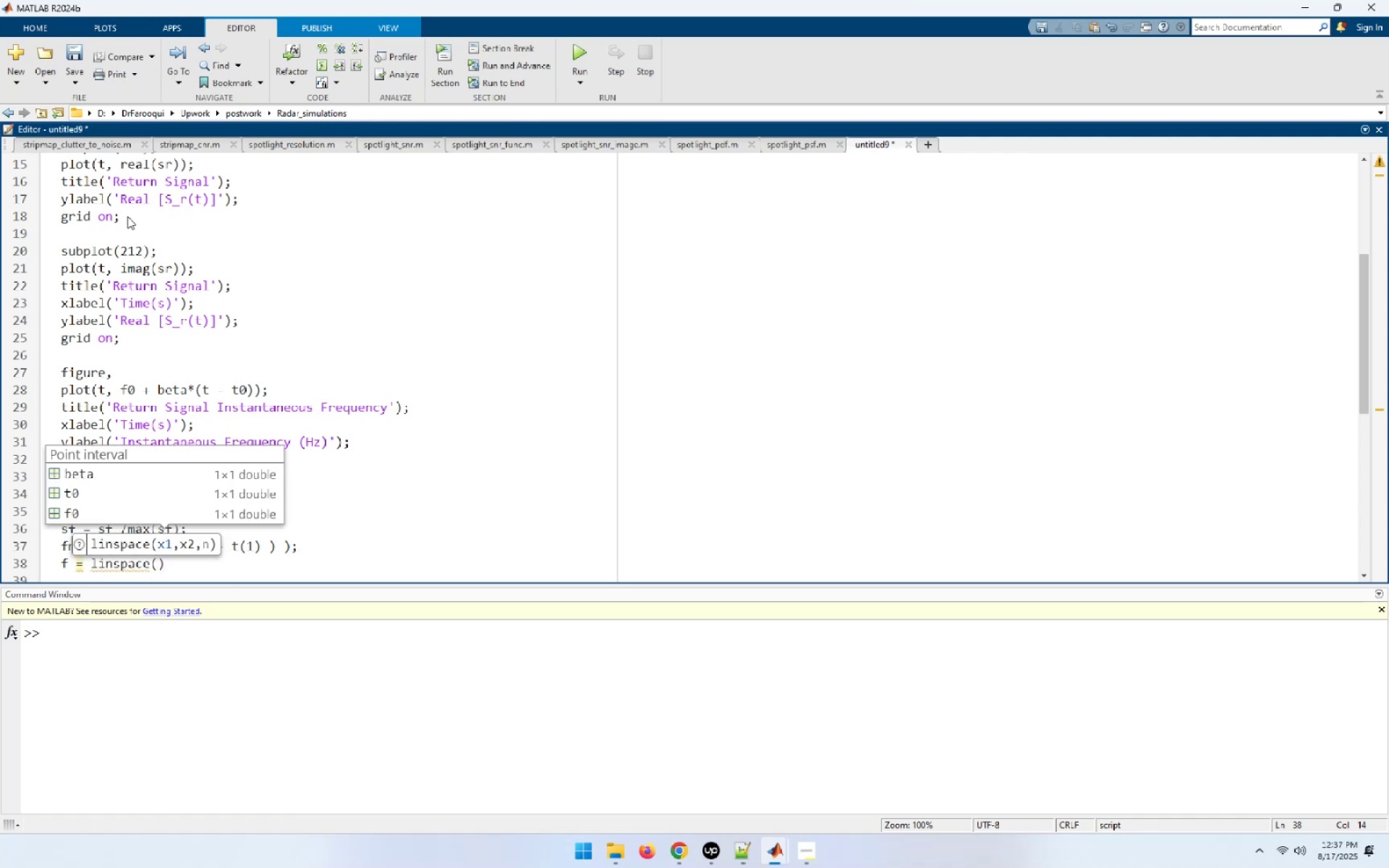 
type(-fmax, fmax,1e4);)
 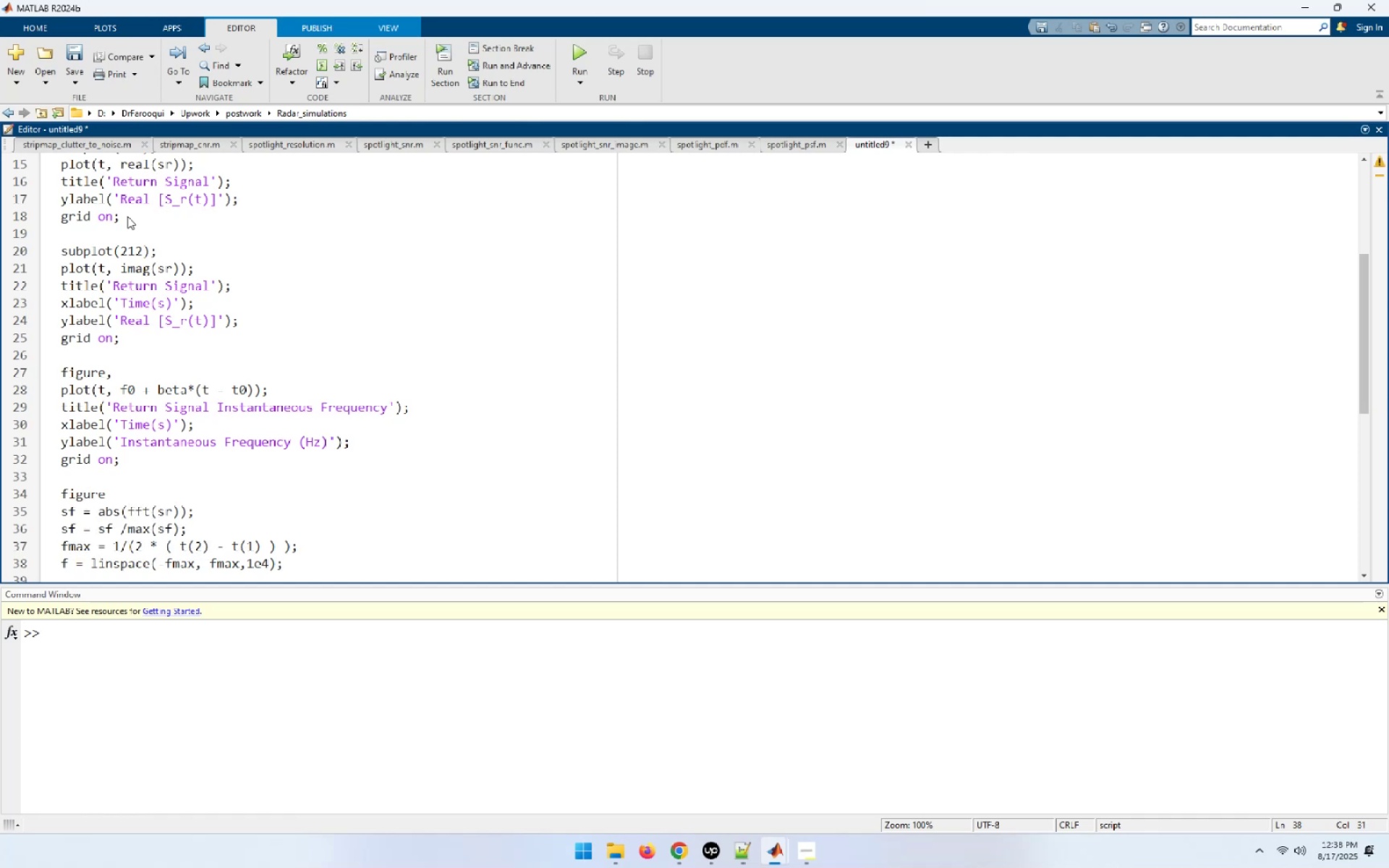 
key(Enter)
 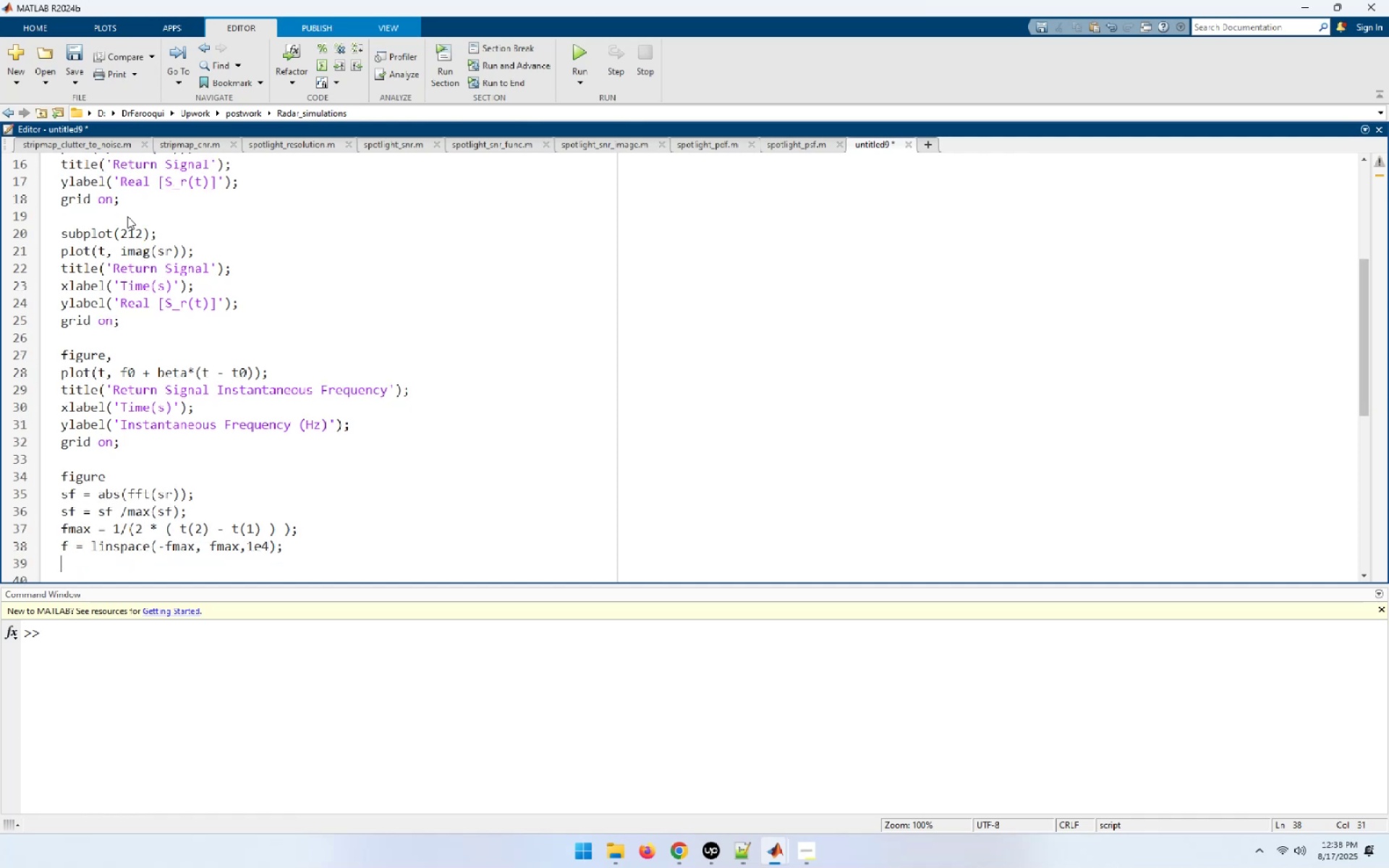 
type(plot9)
key(Backspace)
type((f, ffts)
key(Tab)
type((sf));)
 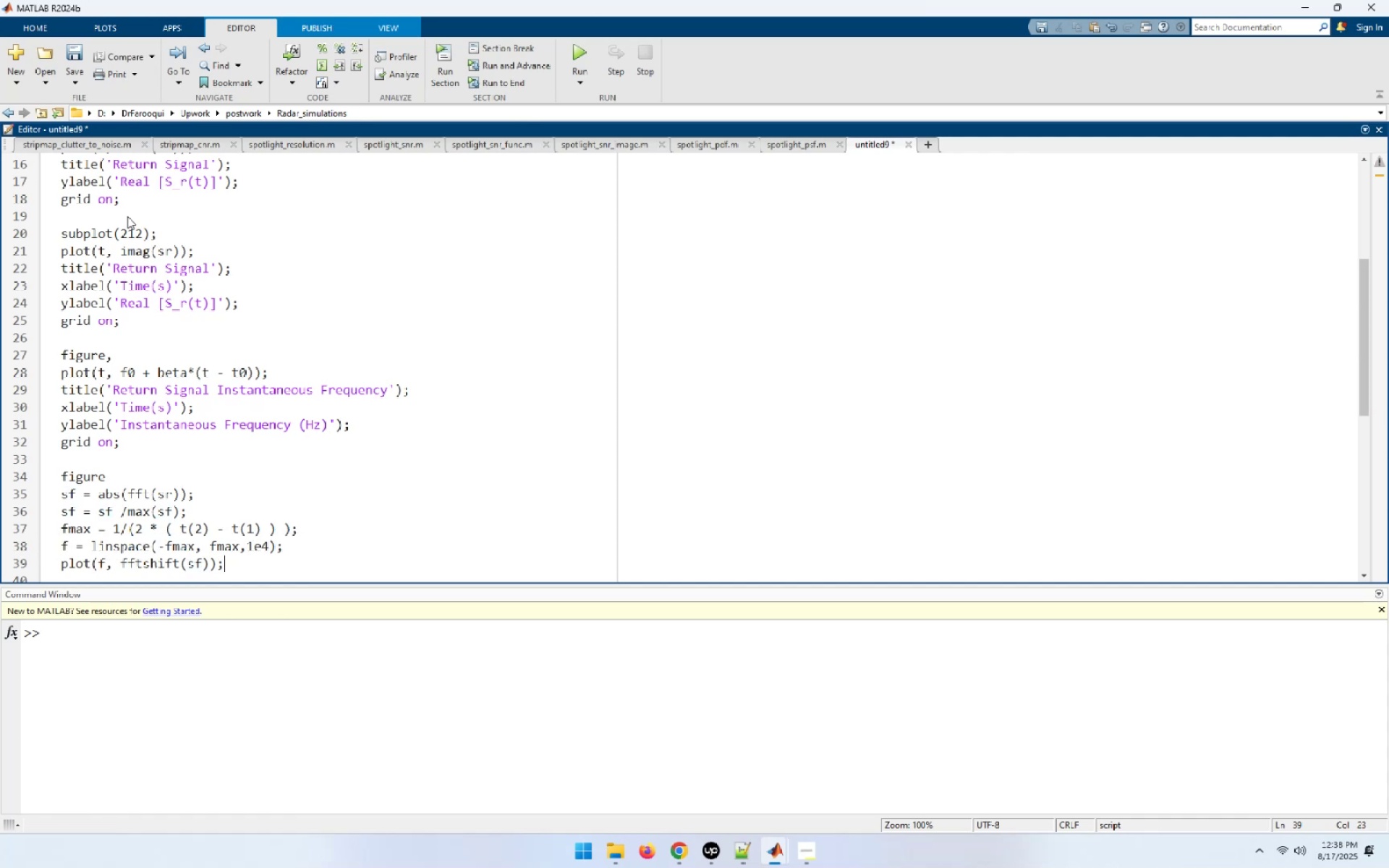 
key(Enter)
 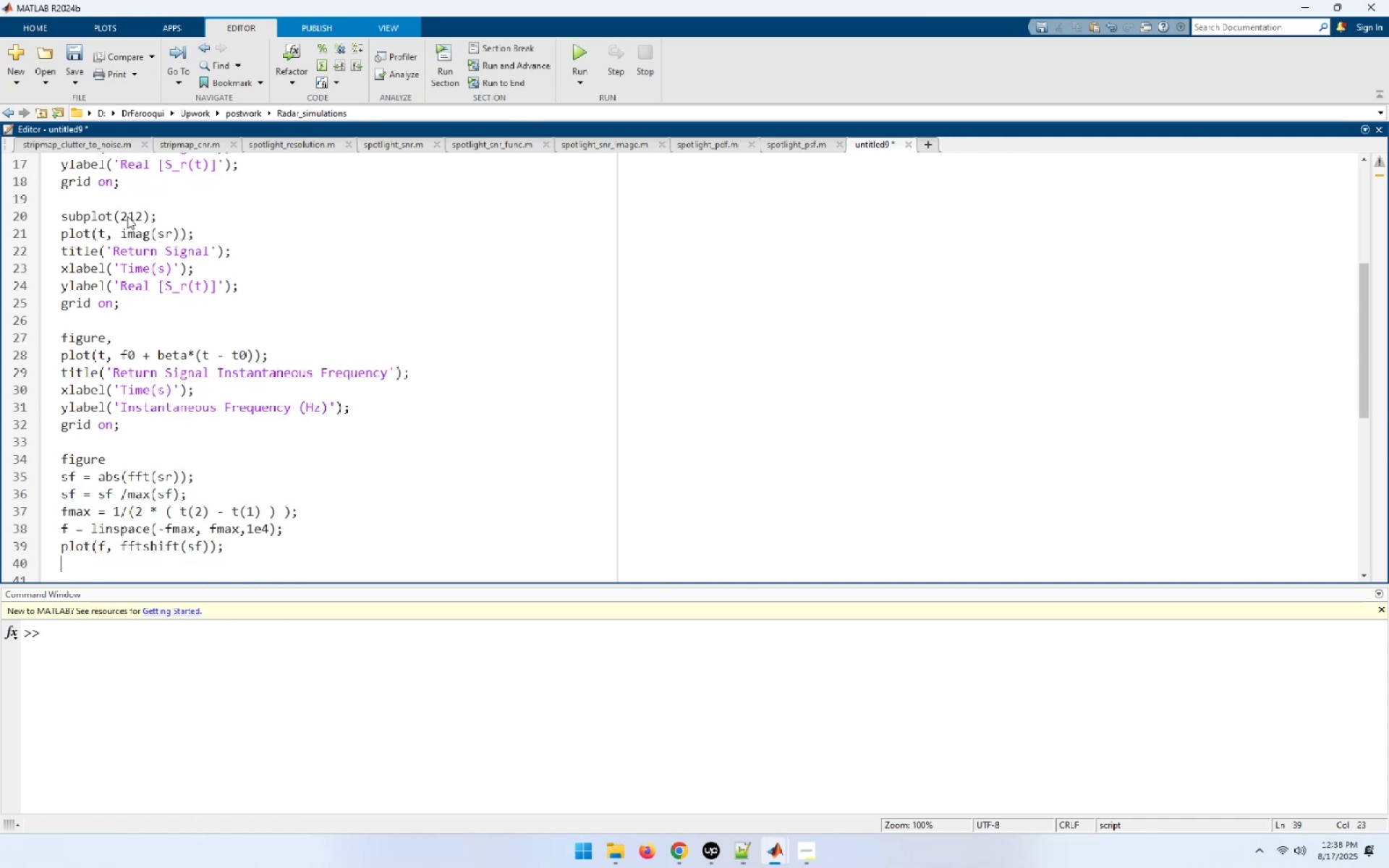 
type(grid on;)
 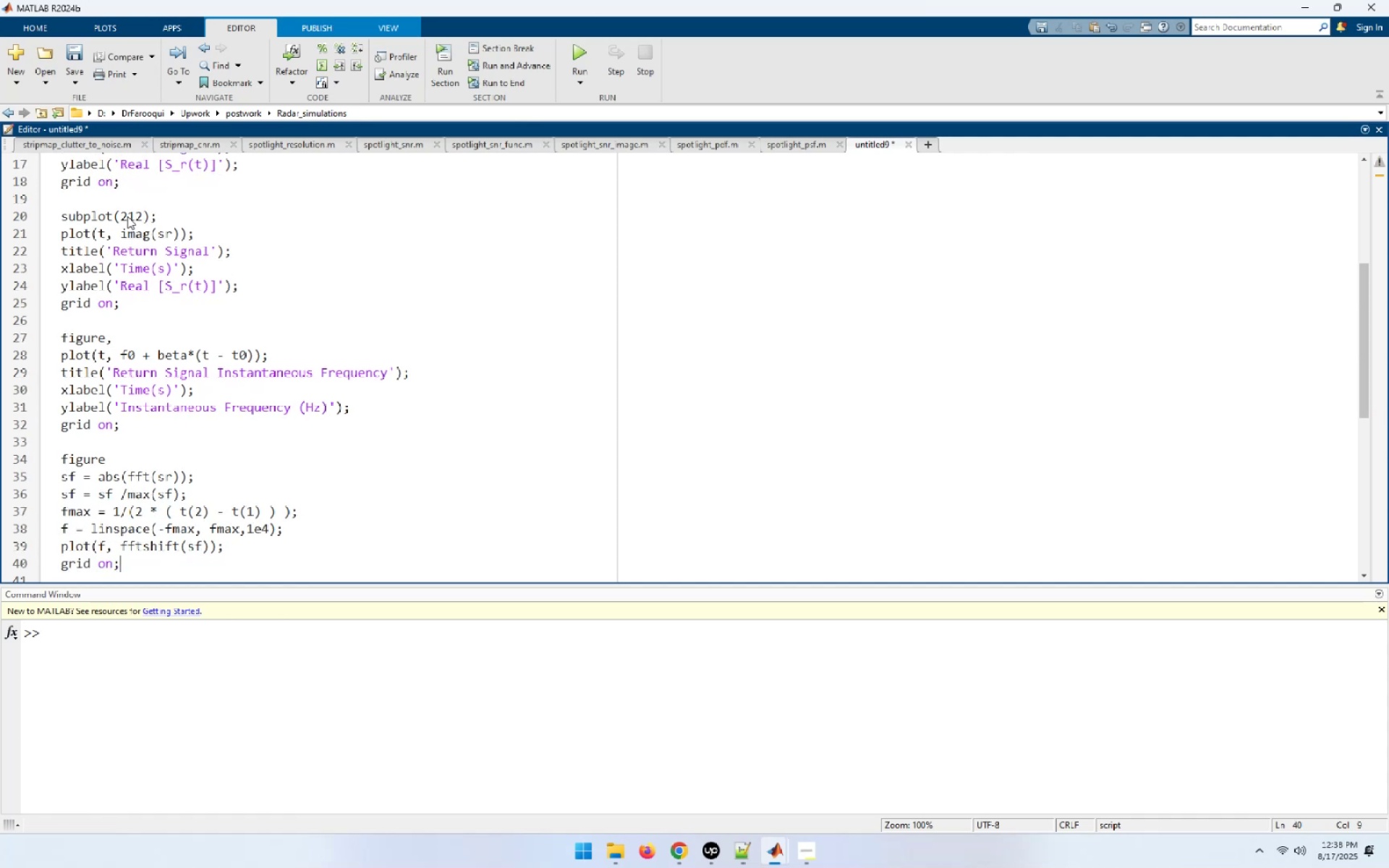 
key(Enter)
 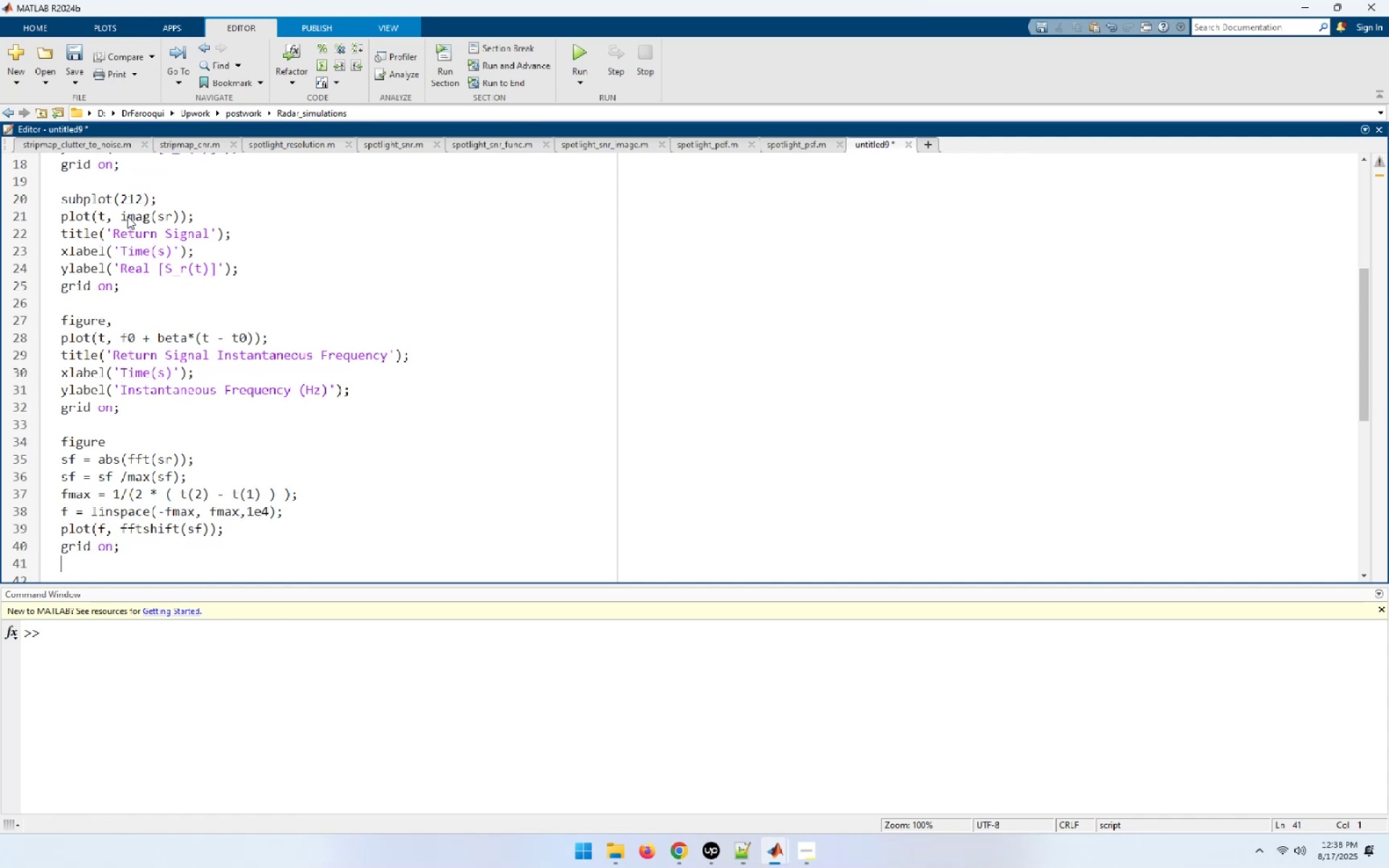 
type(ti)
key(Tab)
type(('Reut)
key(Backspace)
key(Backspace)
type(turn signal specturm');)
 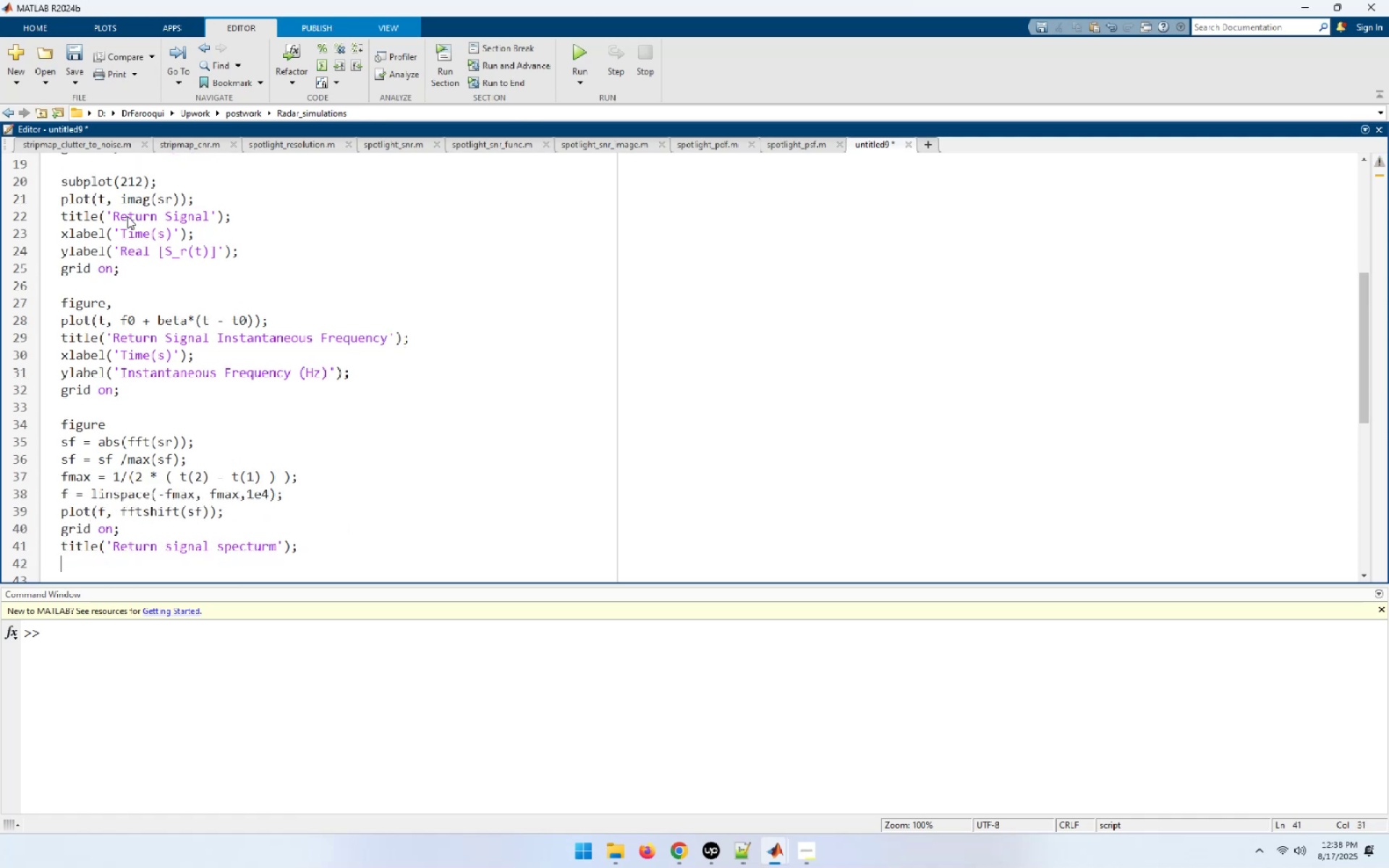 
 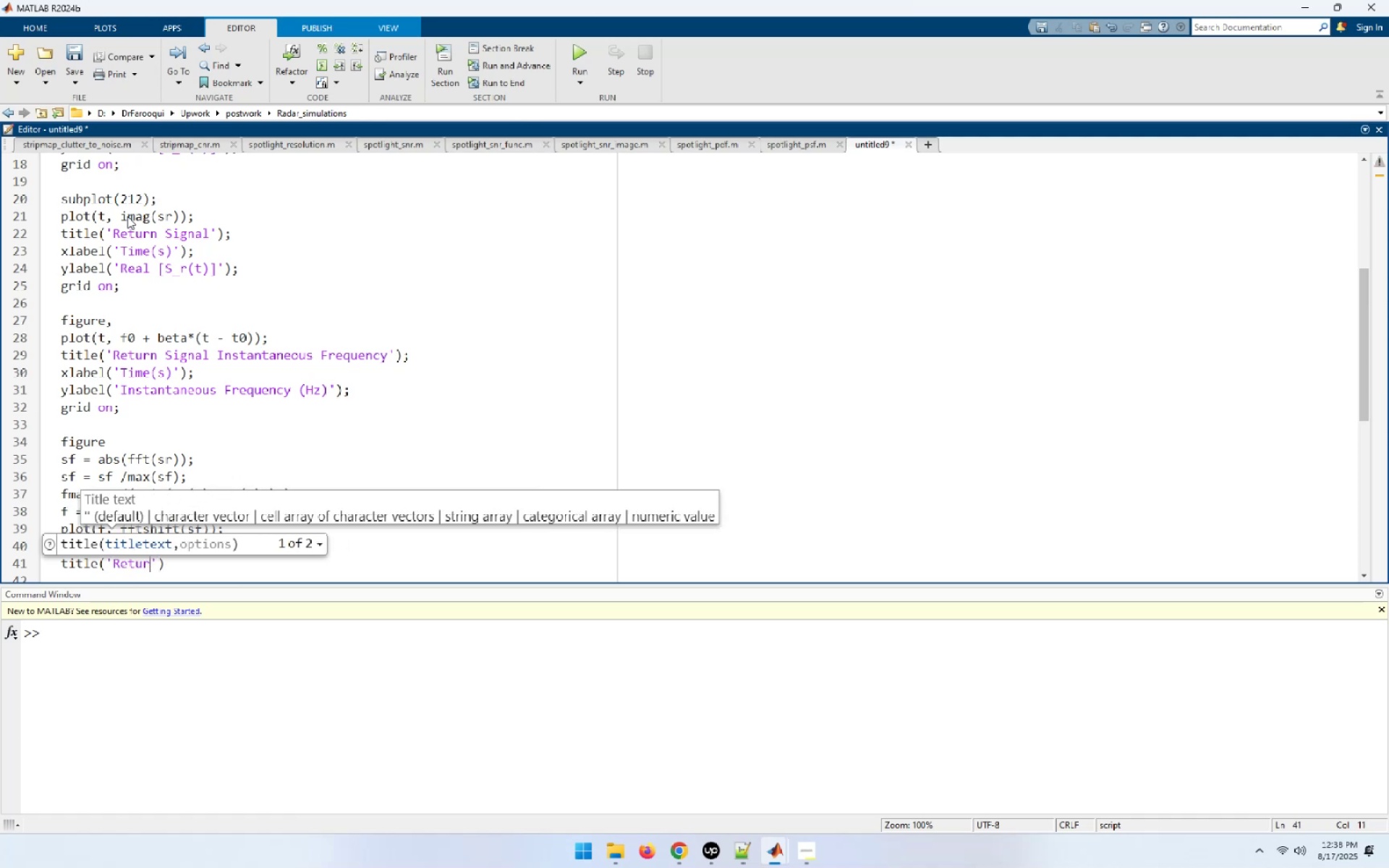 
key(Enter)
 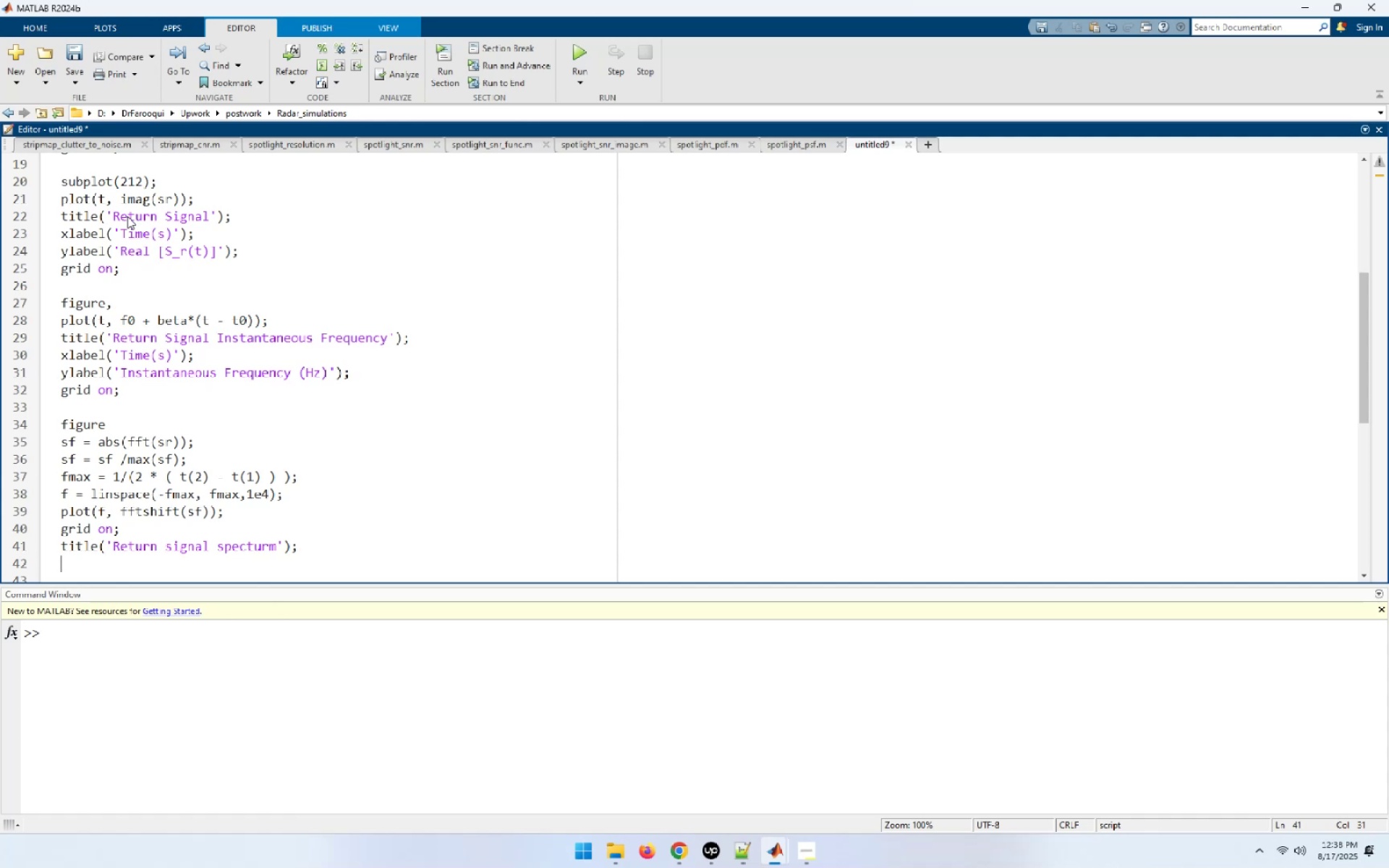 
type(xlabel('Frequency (Hz)');)
 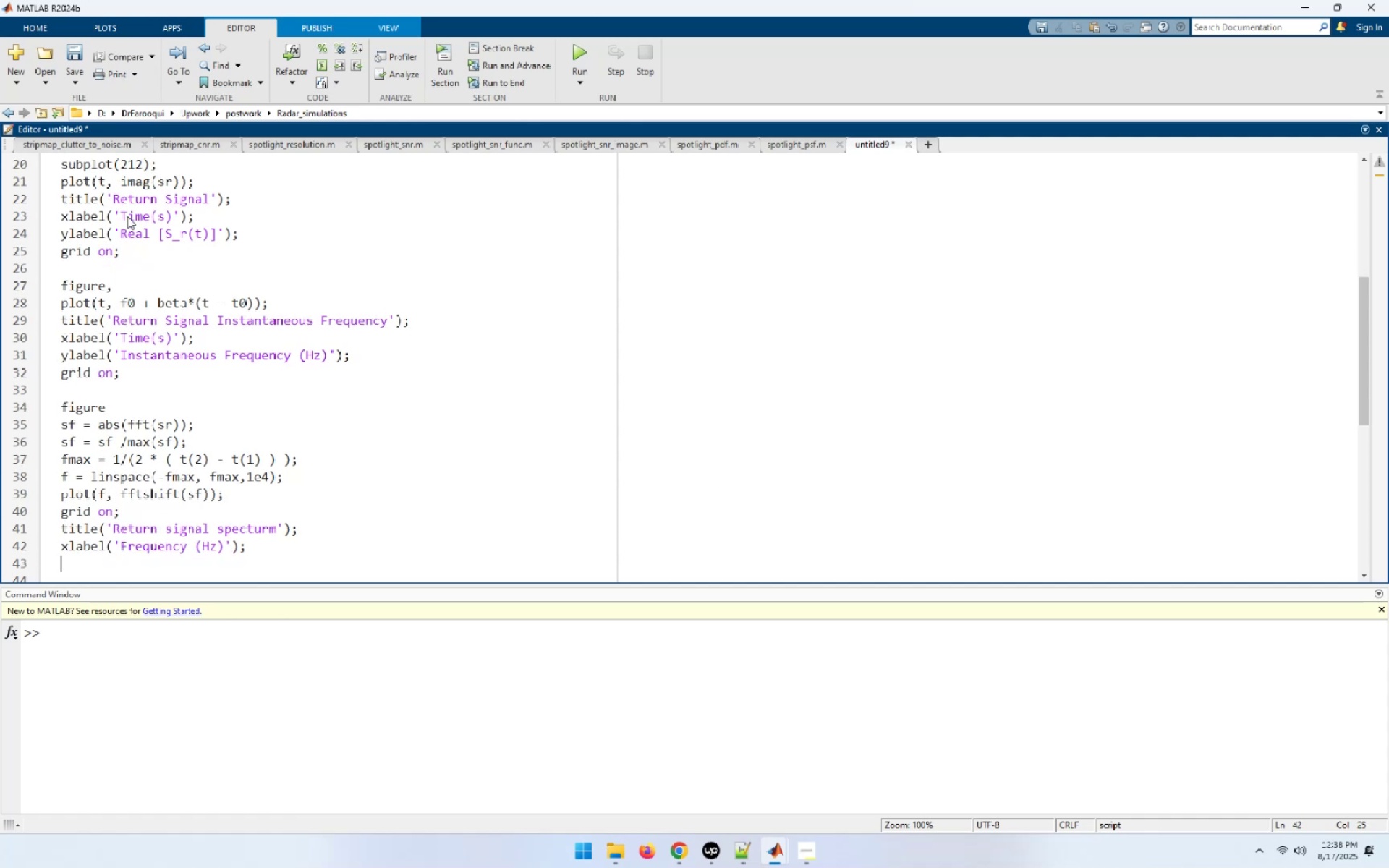 
 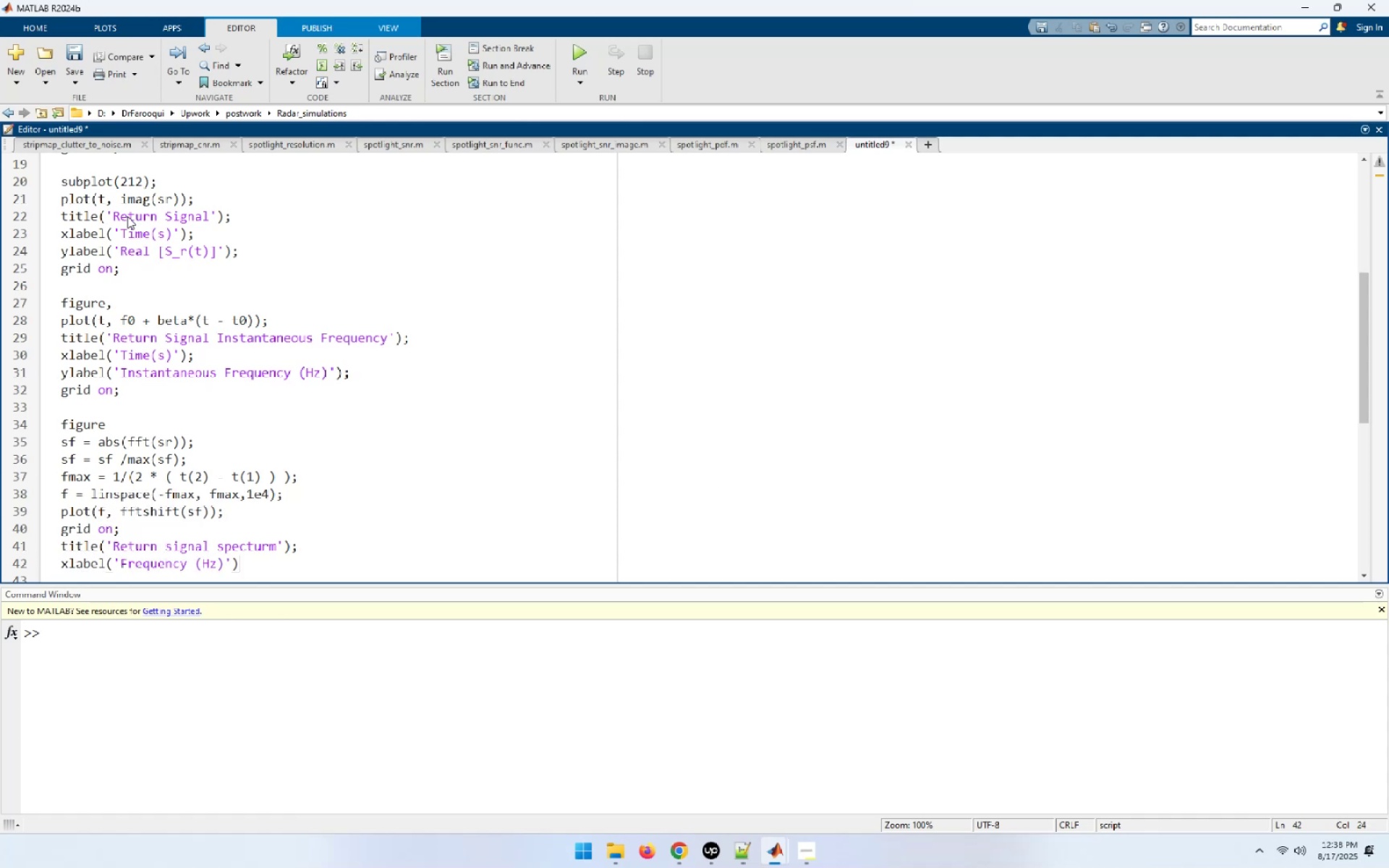 
key(Enter)
 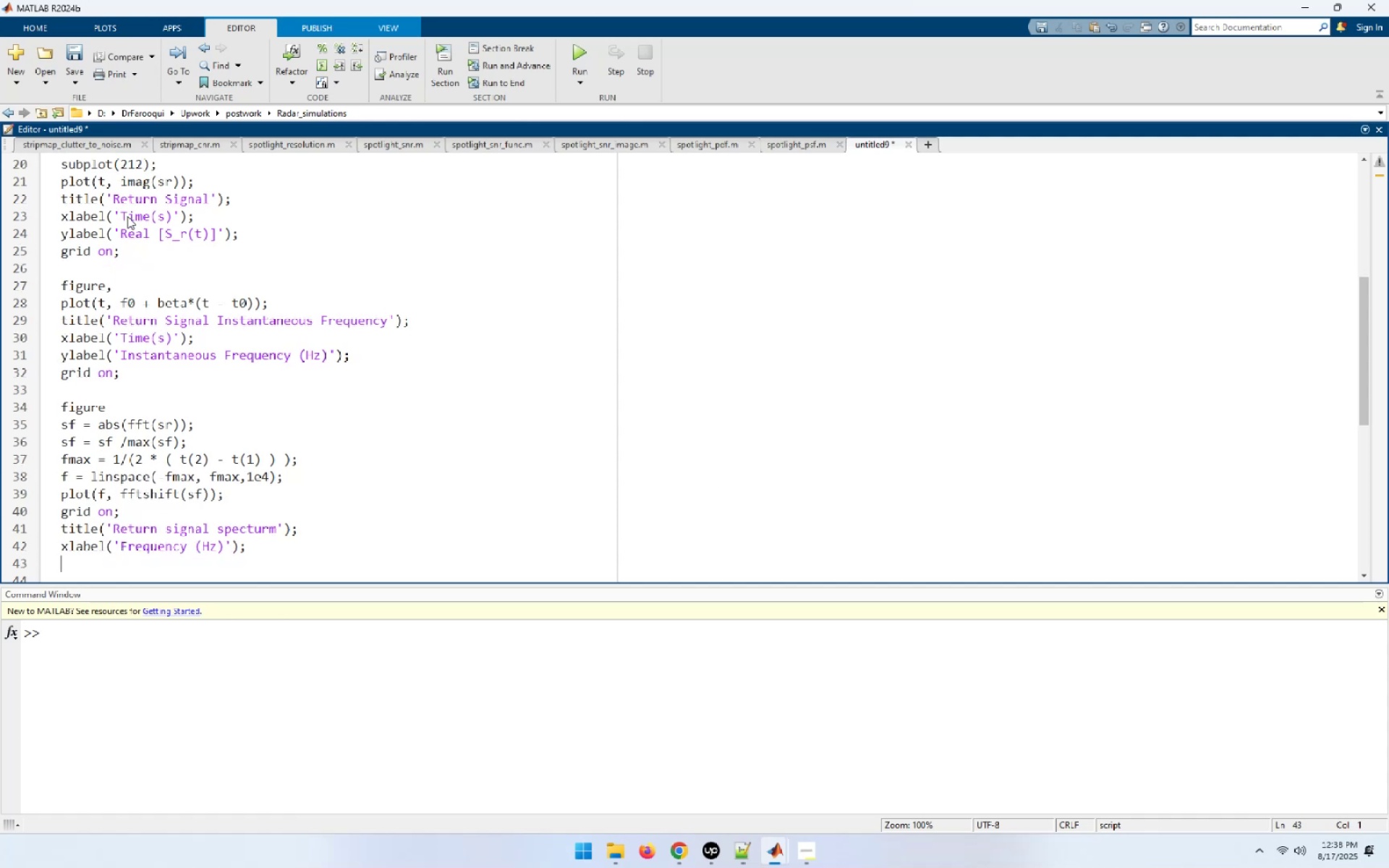 
type(ylabel('Amplutude (Normalized)');)
 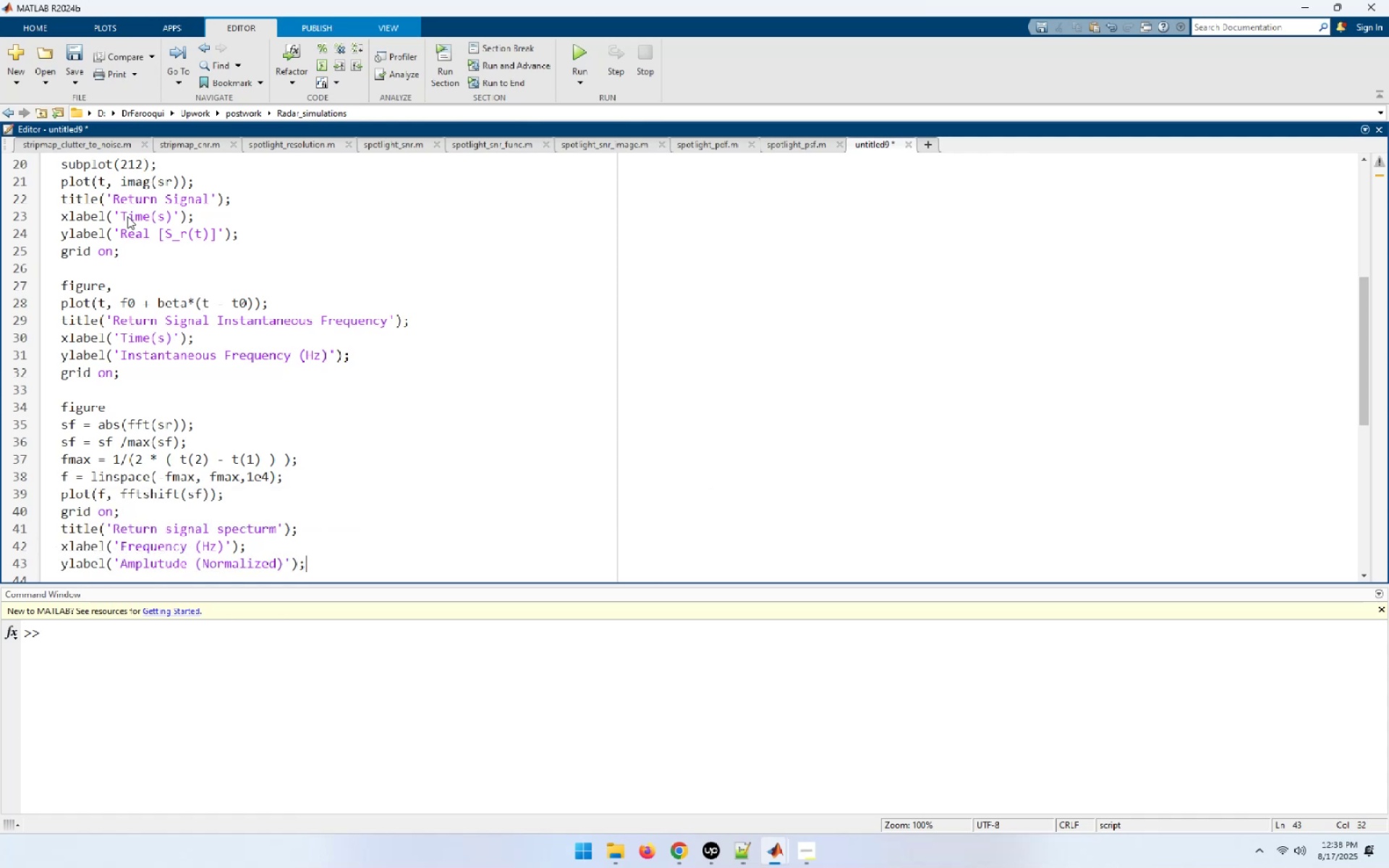 
key(Enter)
 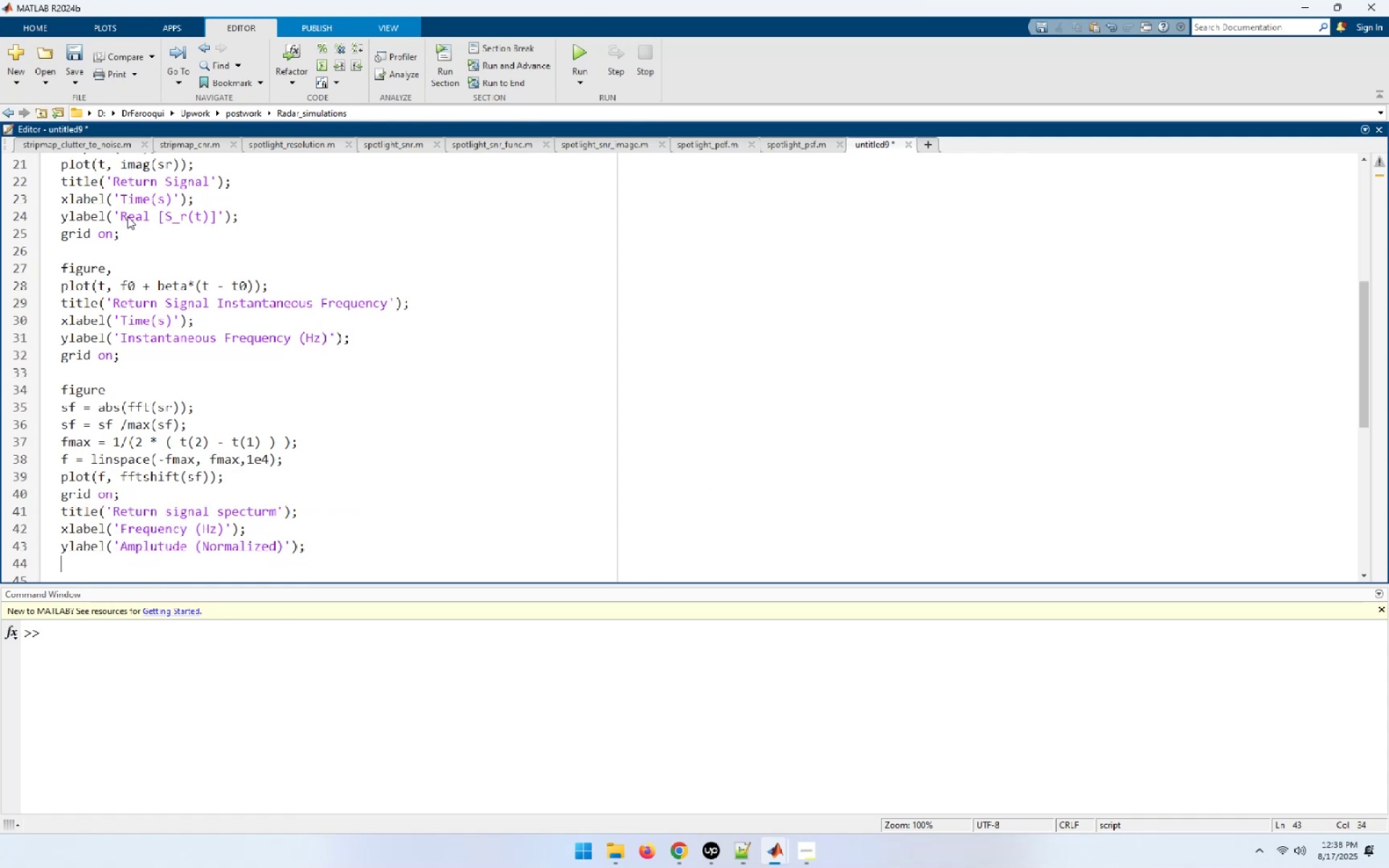 
type(xlim([-10, 15]);)
 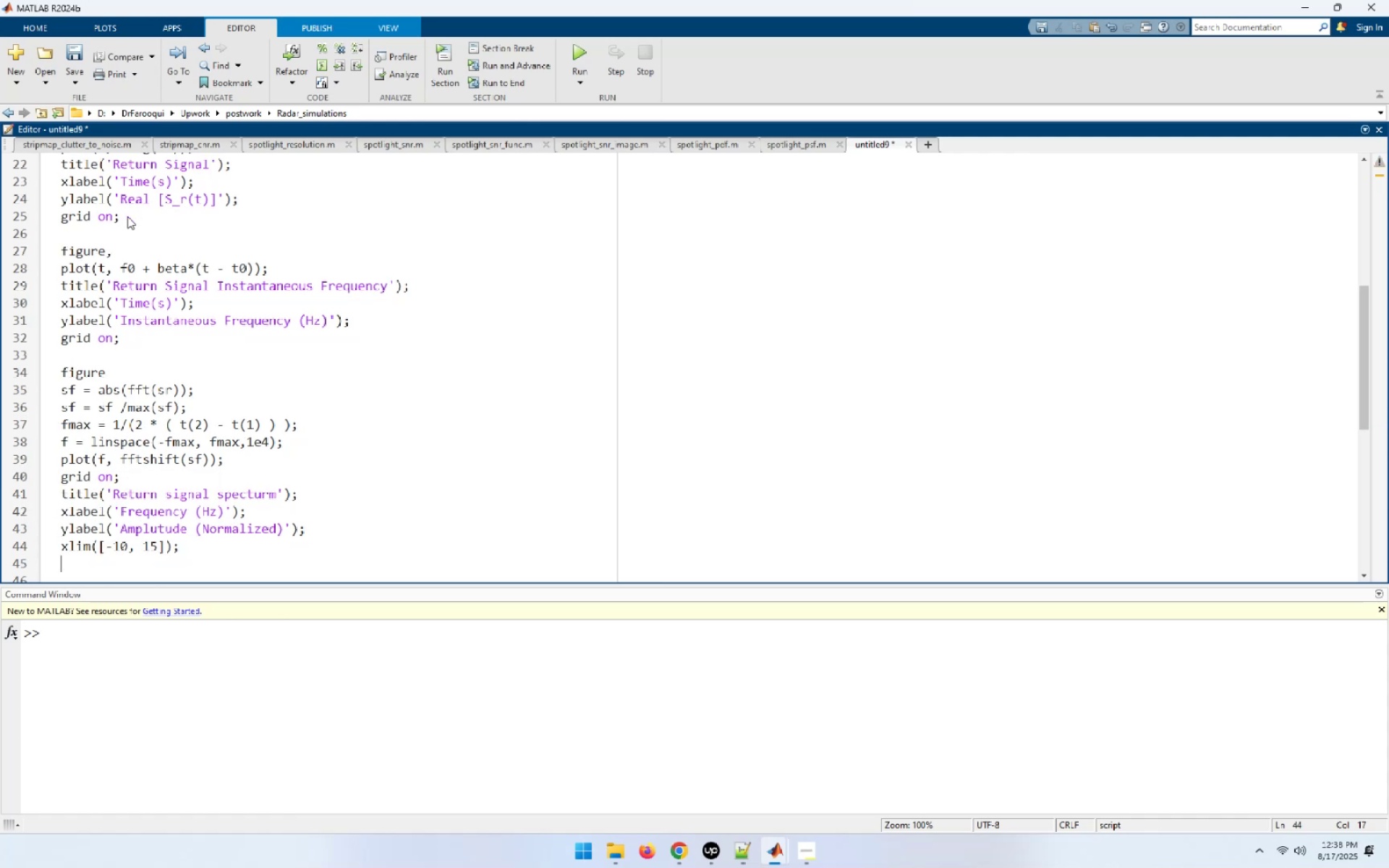 
 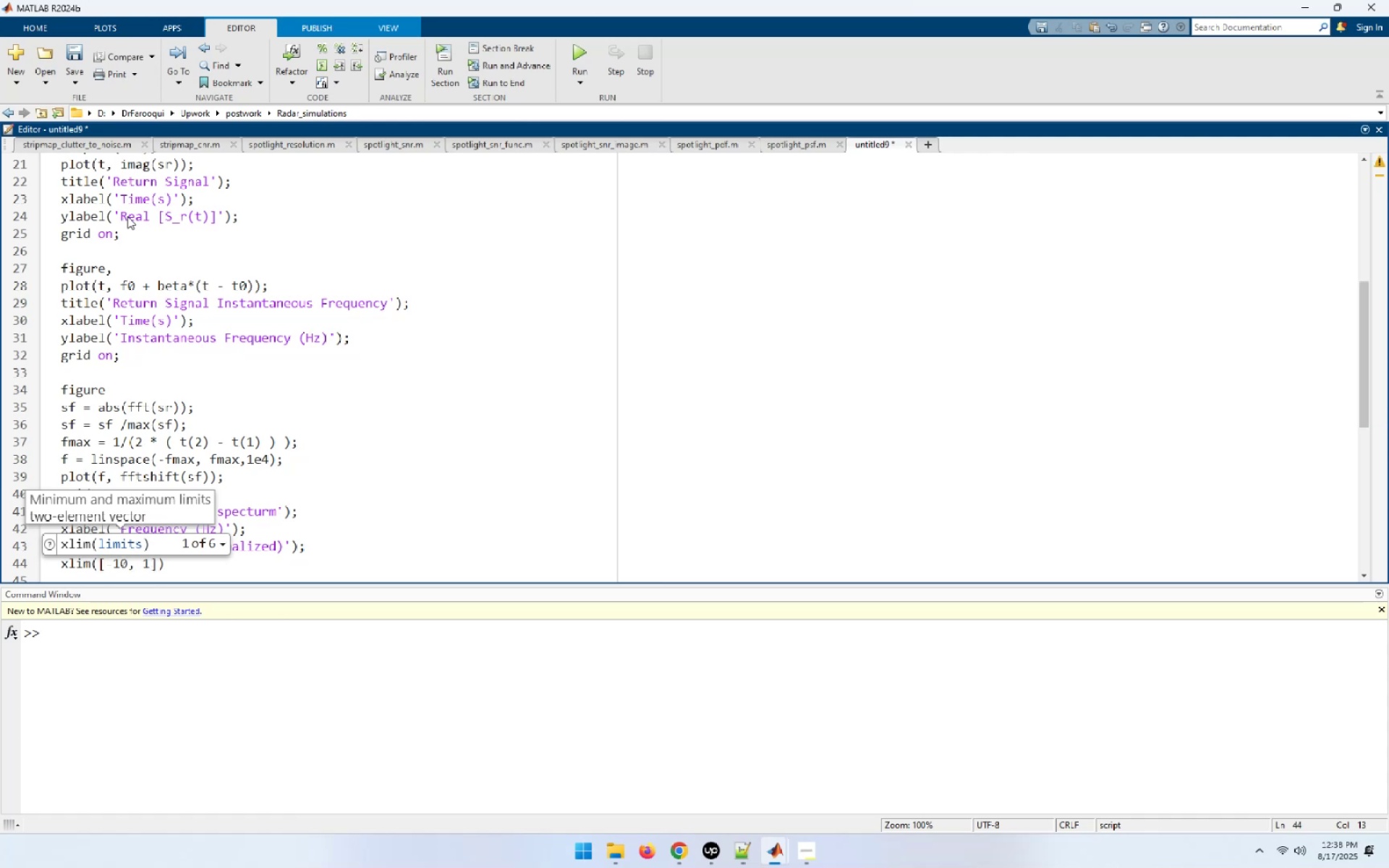 
key(Enter)
 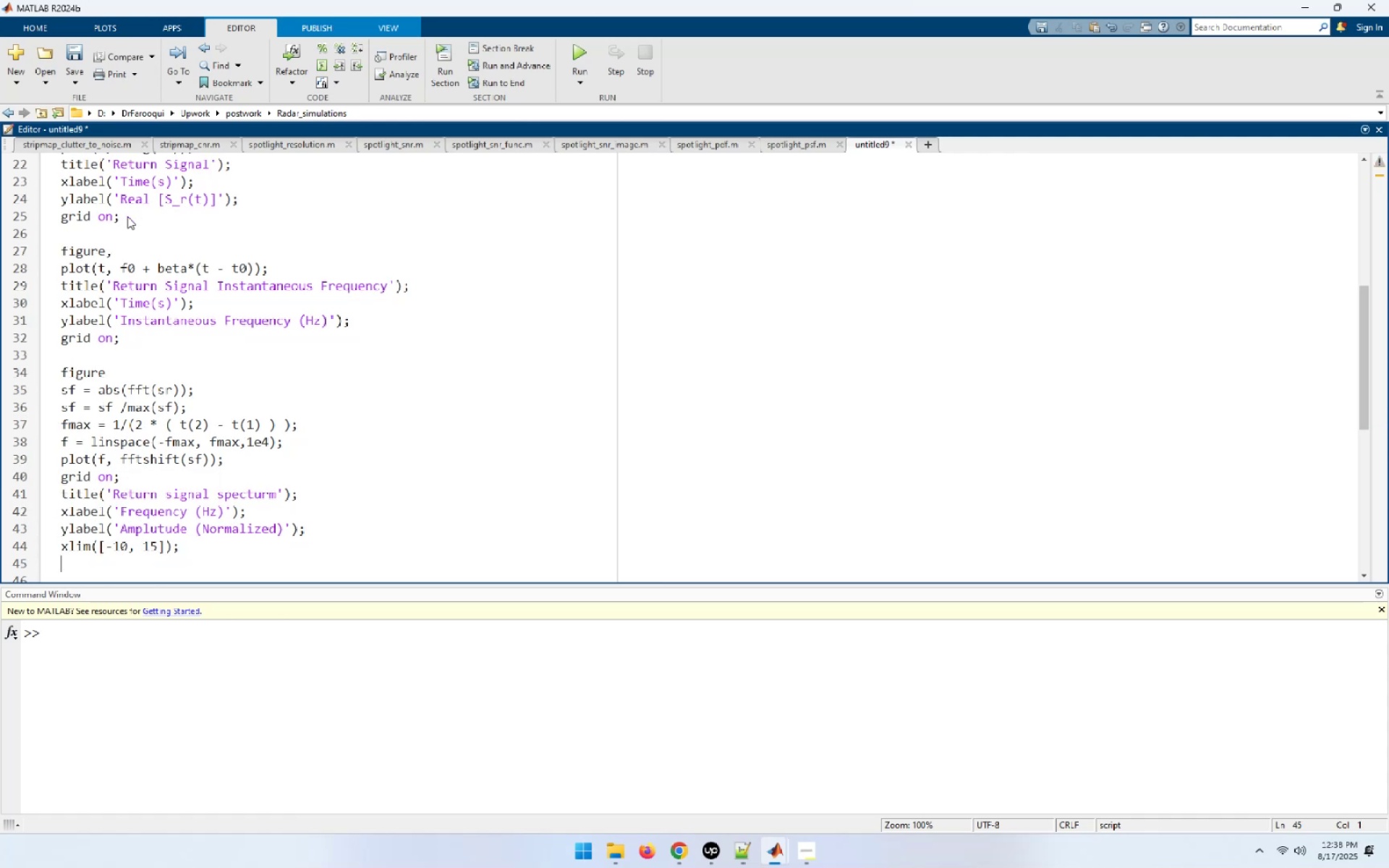 
type(yics([0 0.2 0.4 0.6 0.8 1)
 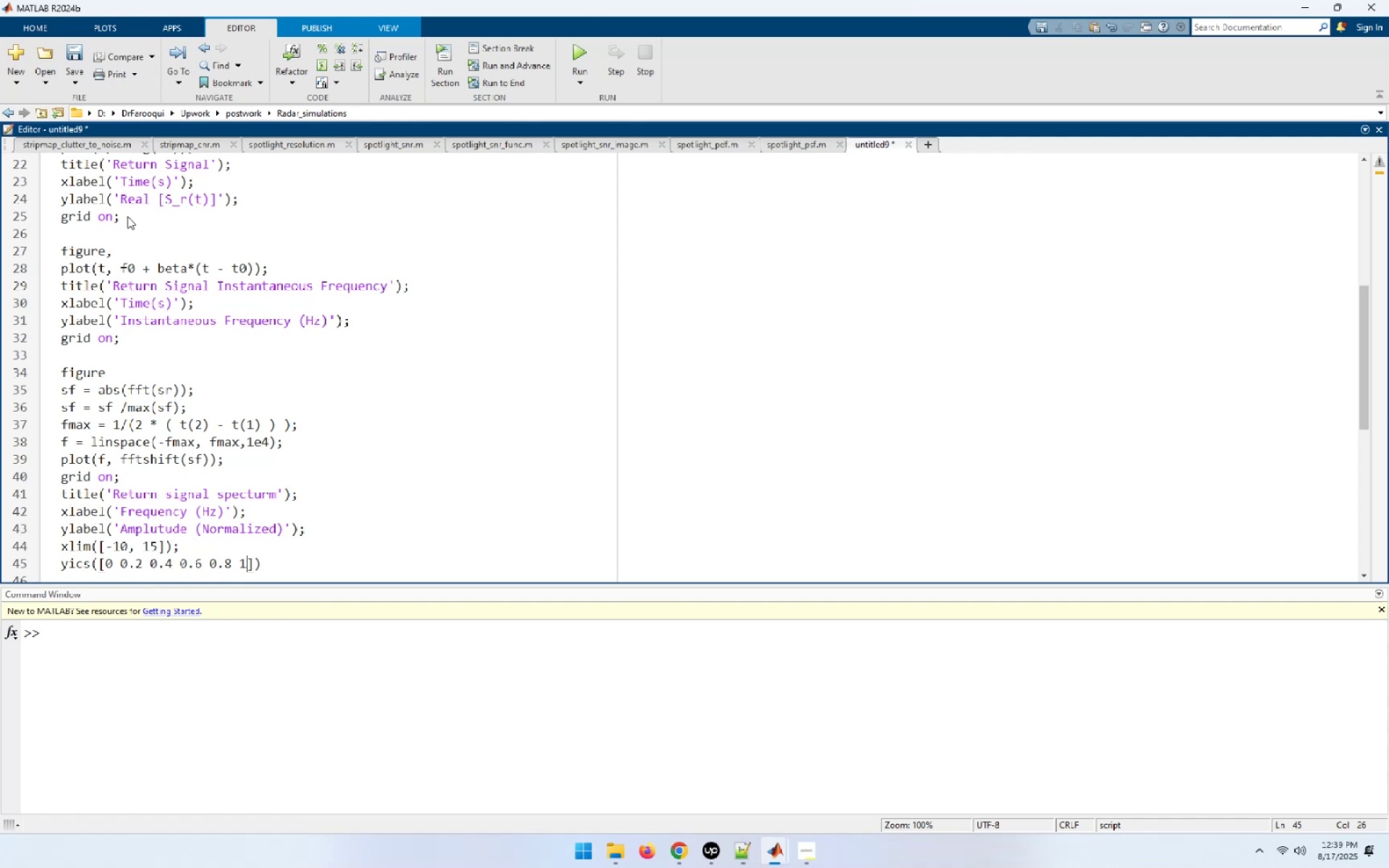 
key(ArrowUp)
 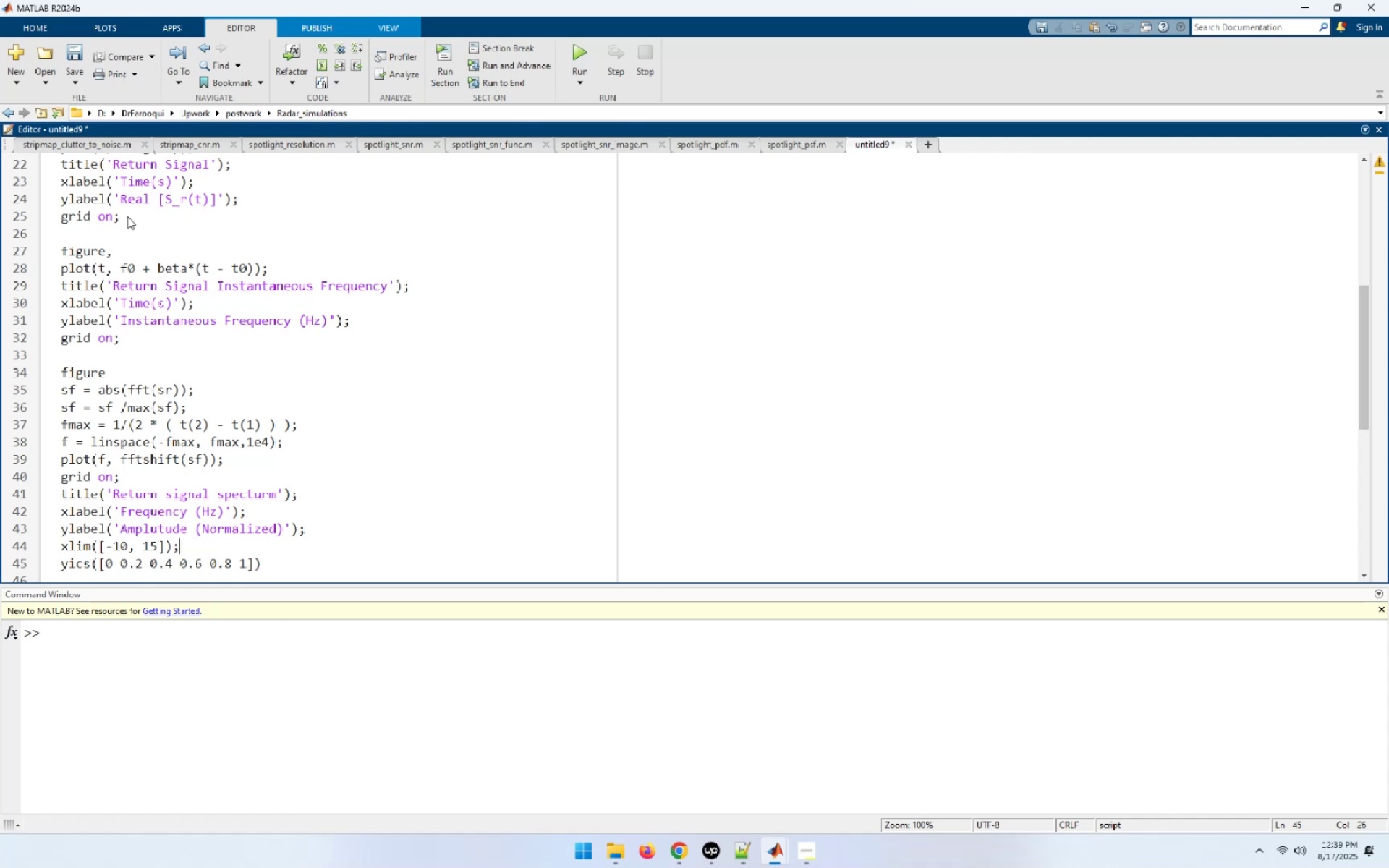 
key(ArrowLeft)
 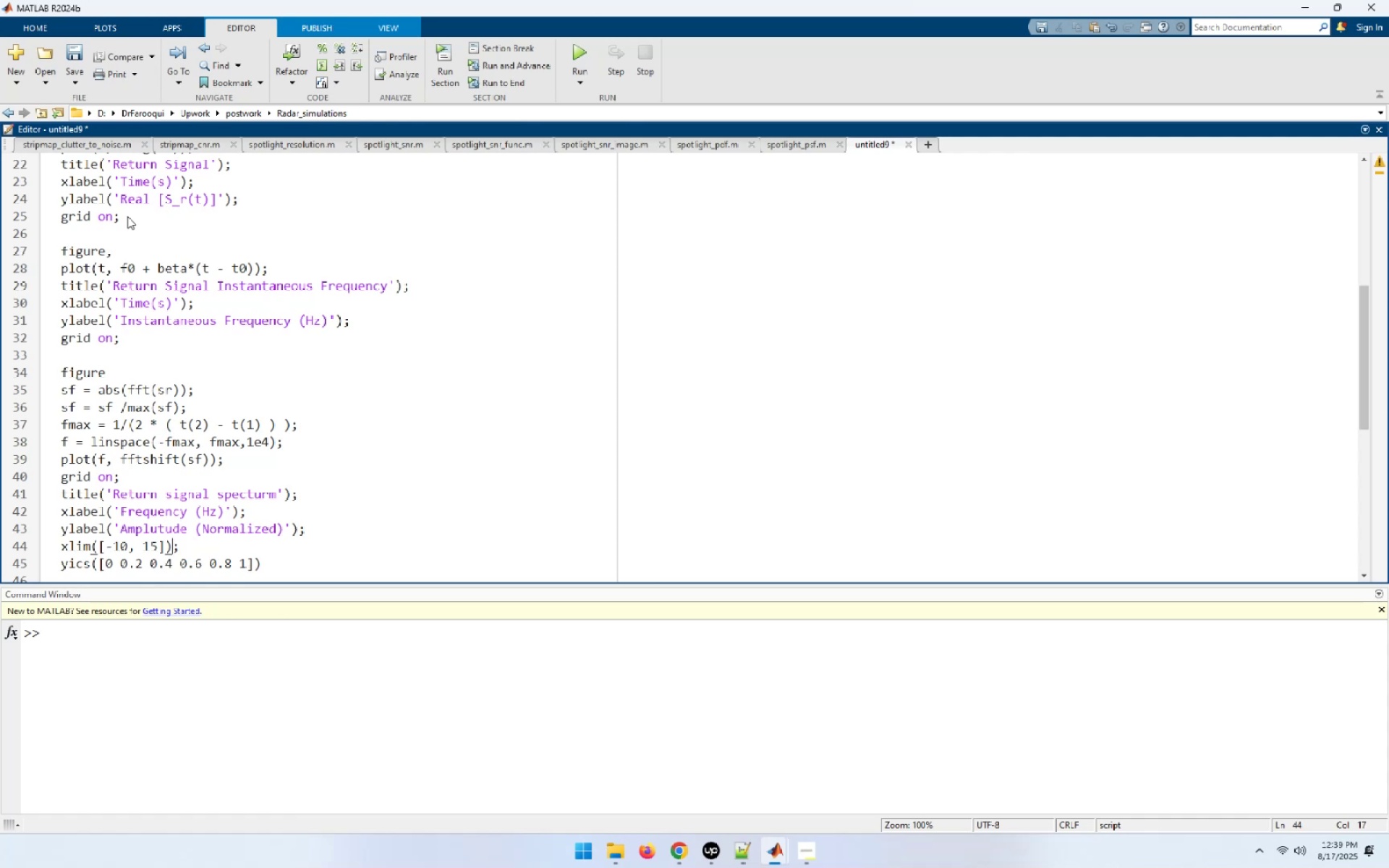 
key(ArrowLeft)
 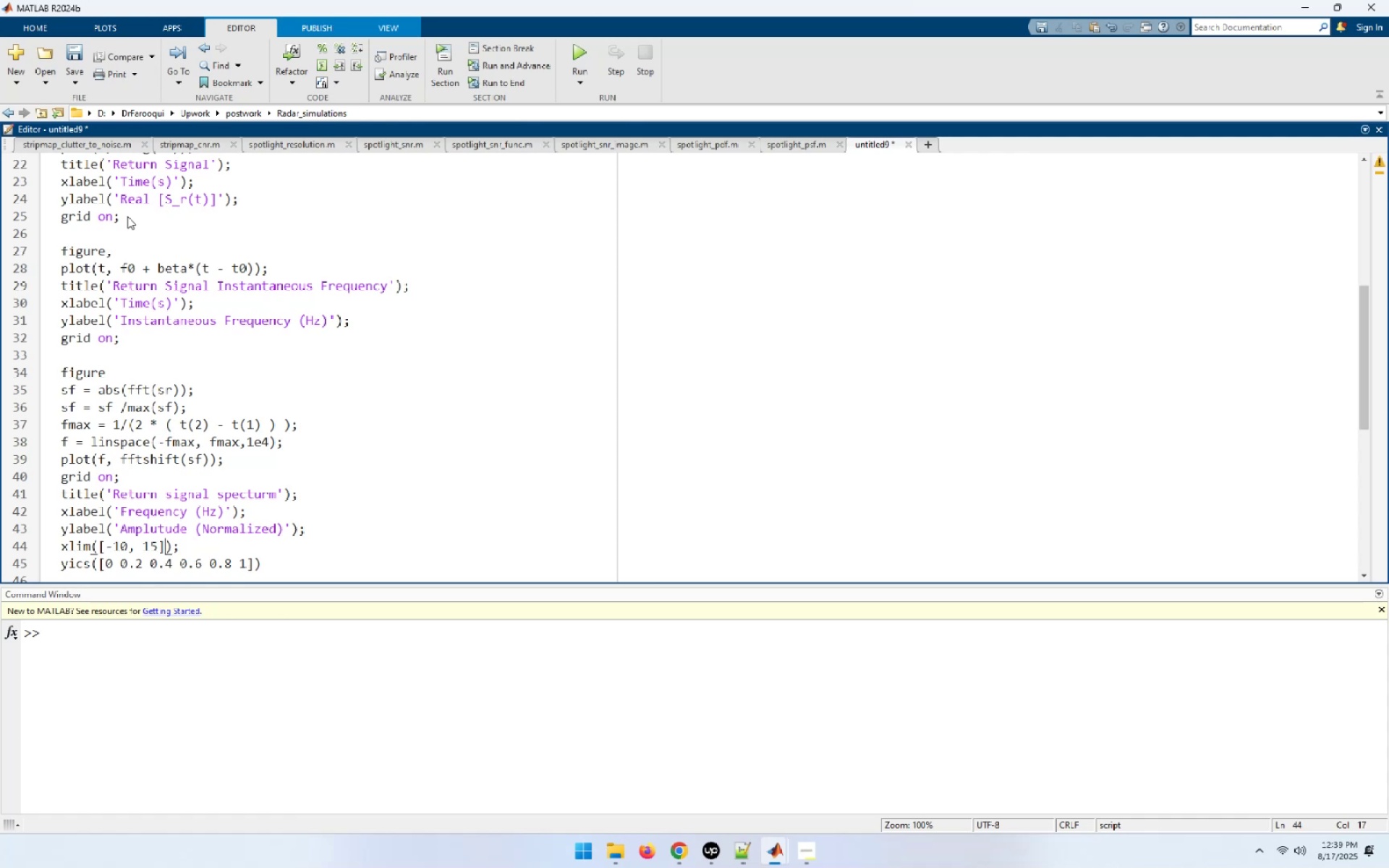 
key(ArrowLeft)
 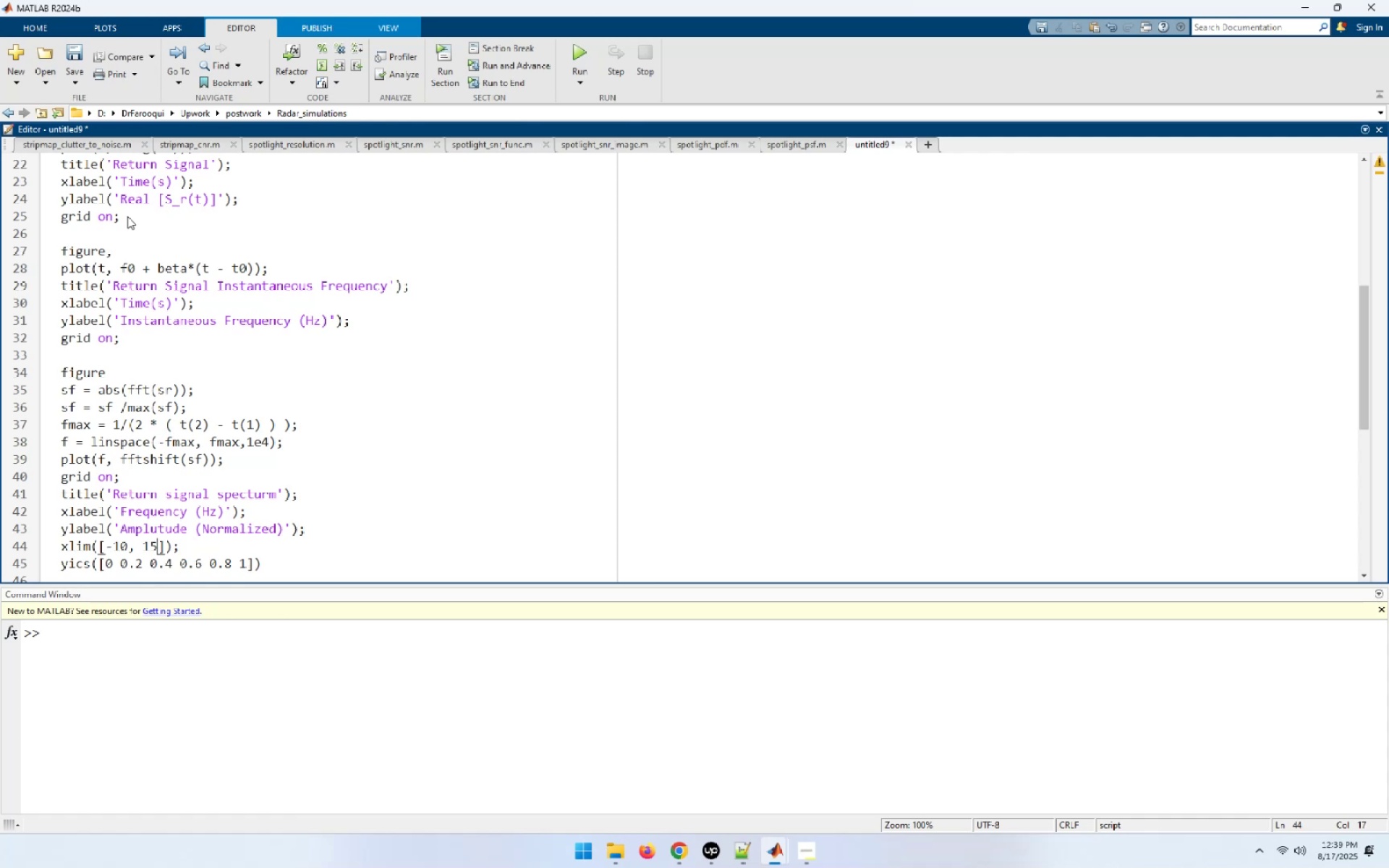 
key(ArrowUp)
 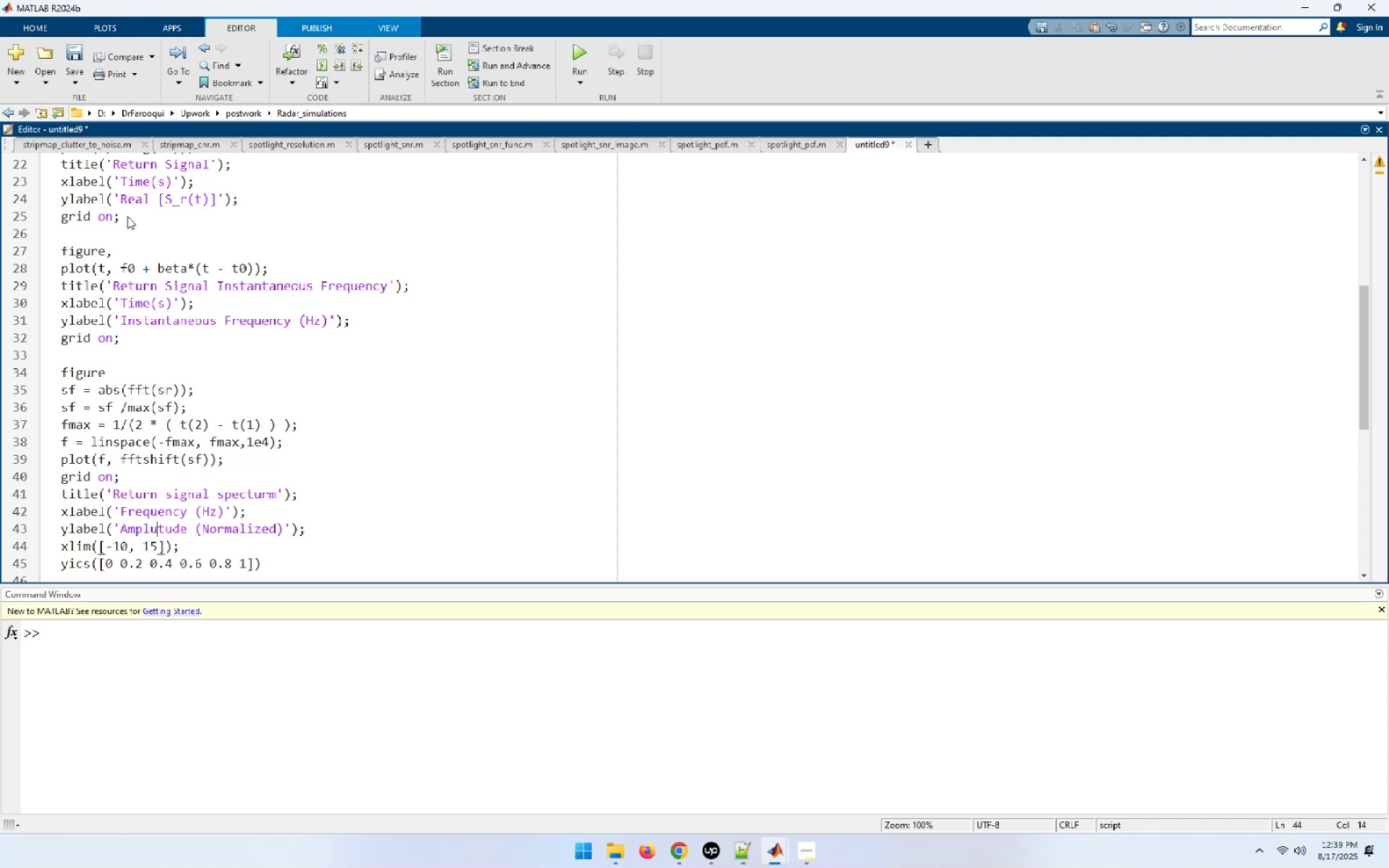 
key(ArrowLeft)
 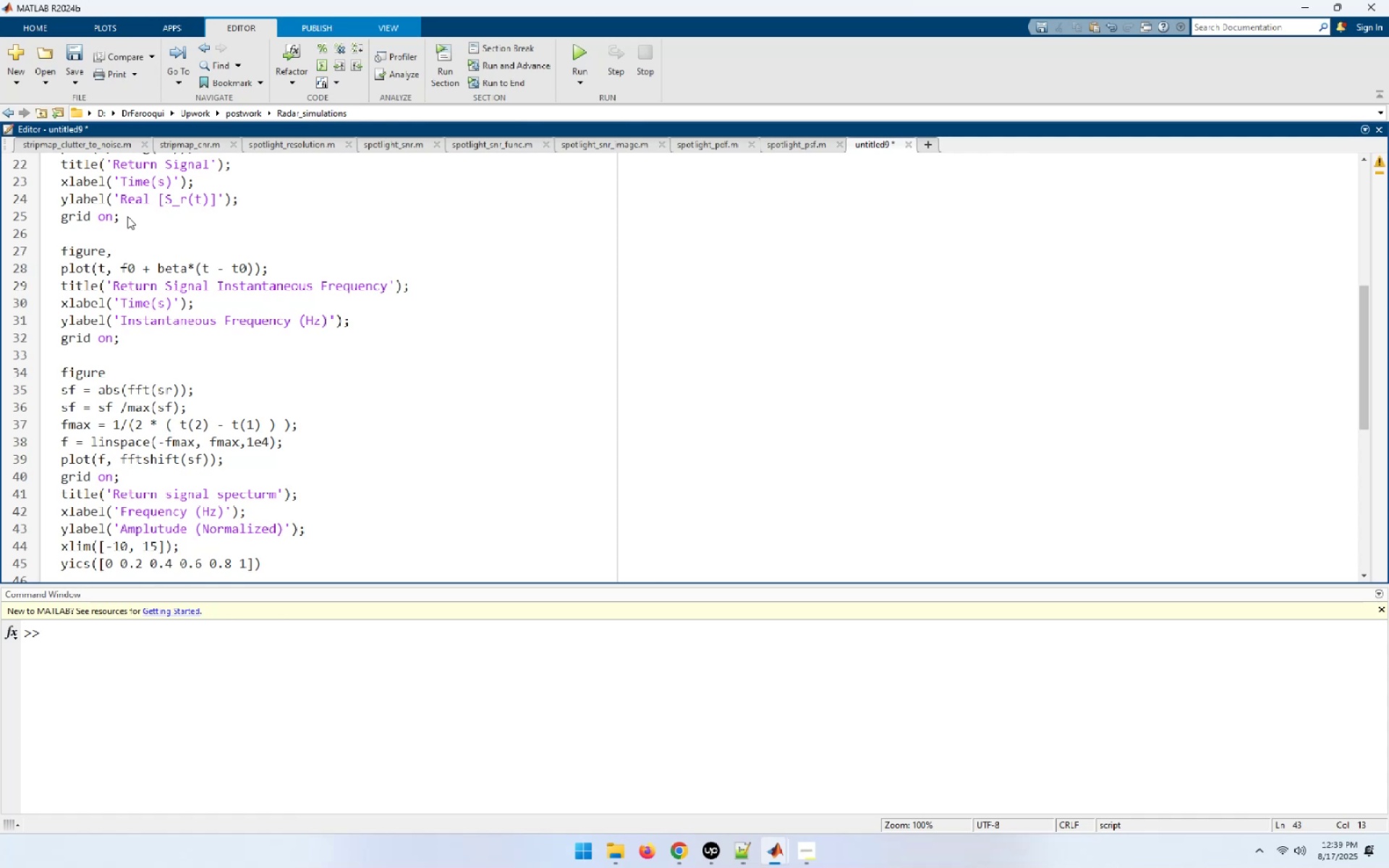 
key(I)
 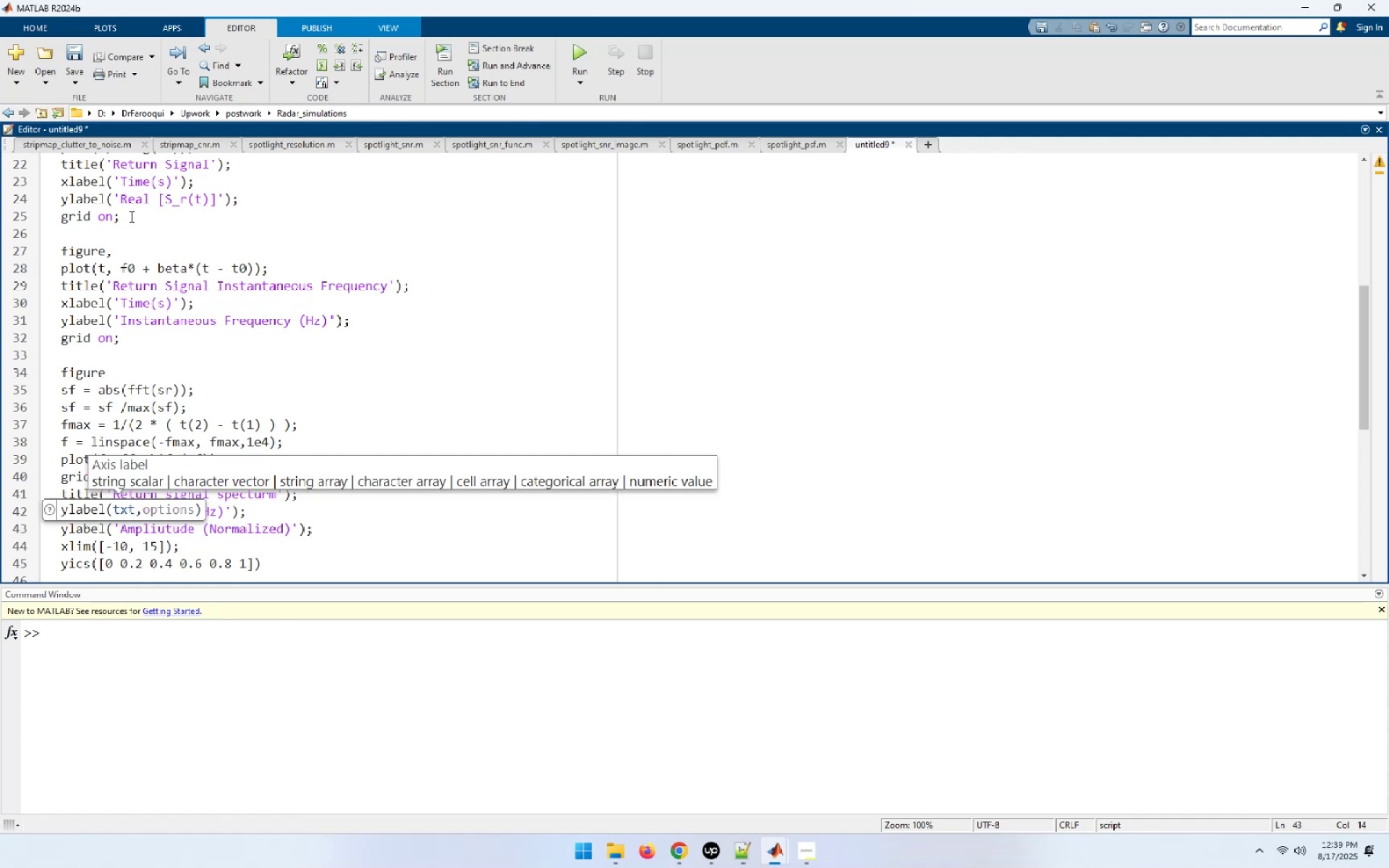 
key(ArrowDown)
 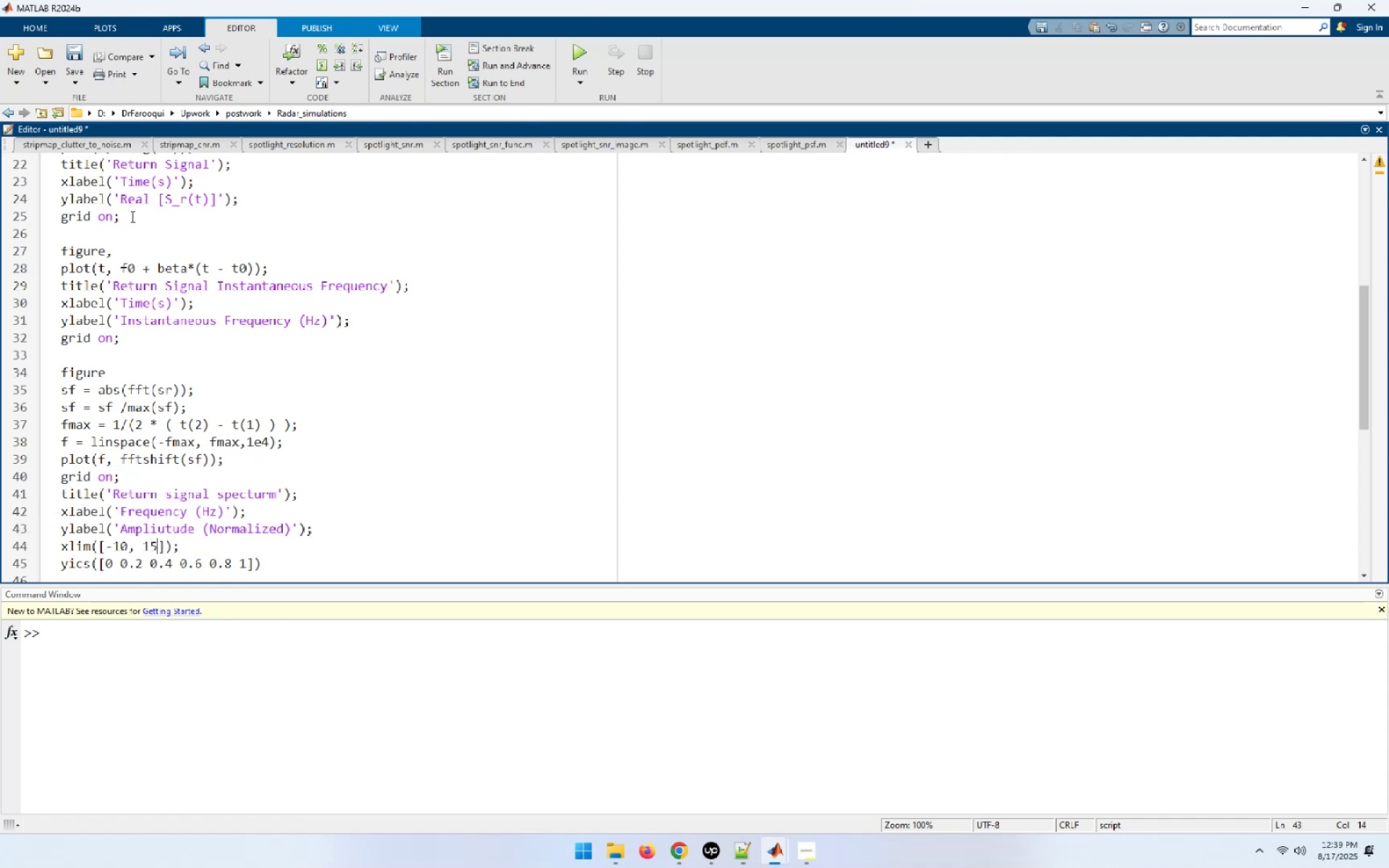 
key(ArrowDown)
 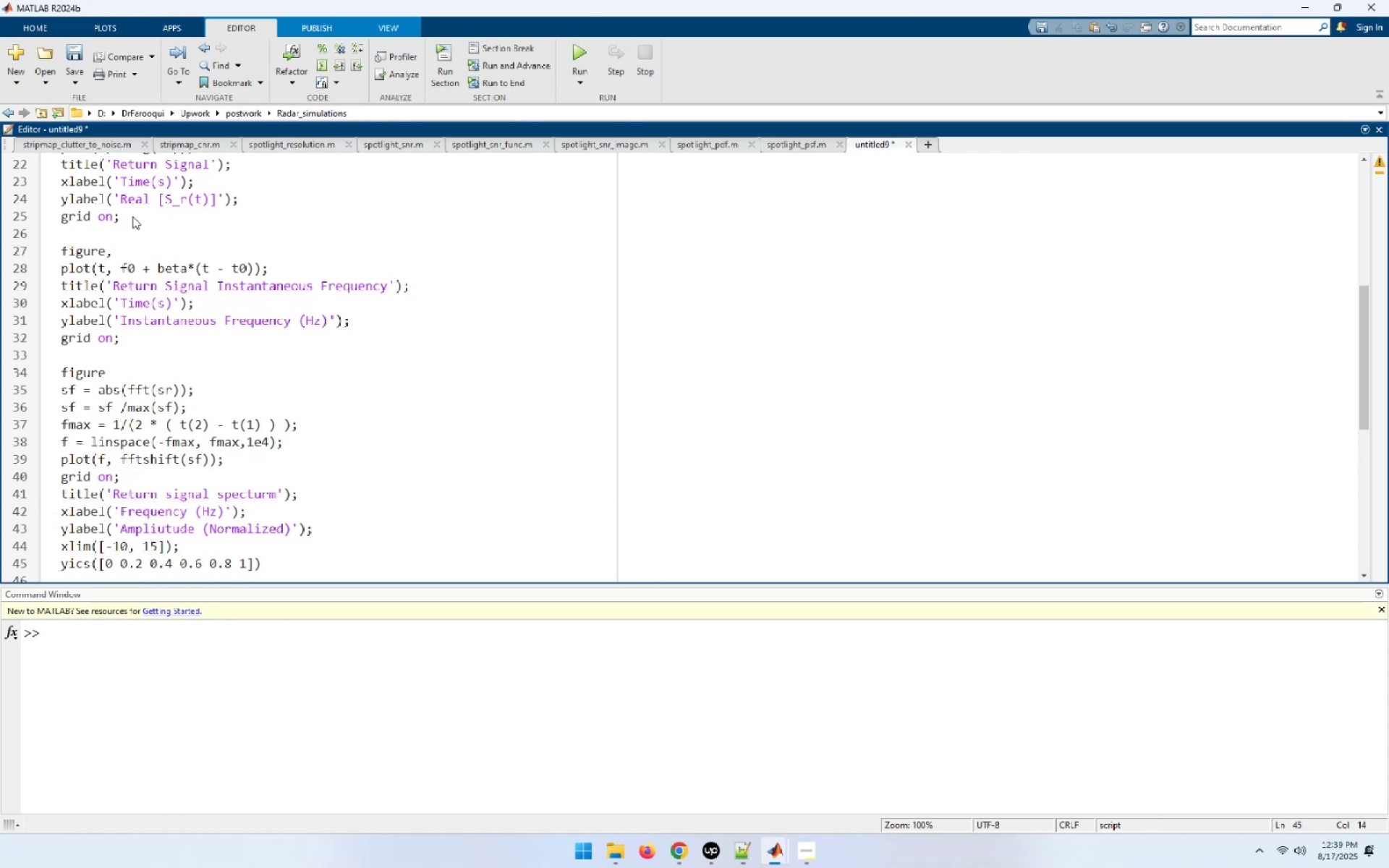 
key(Control+S)
 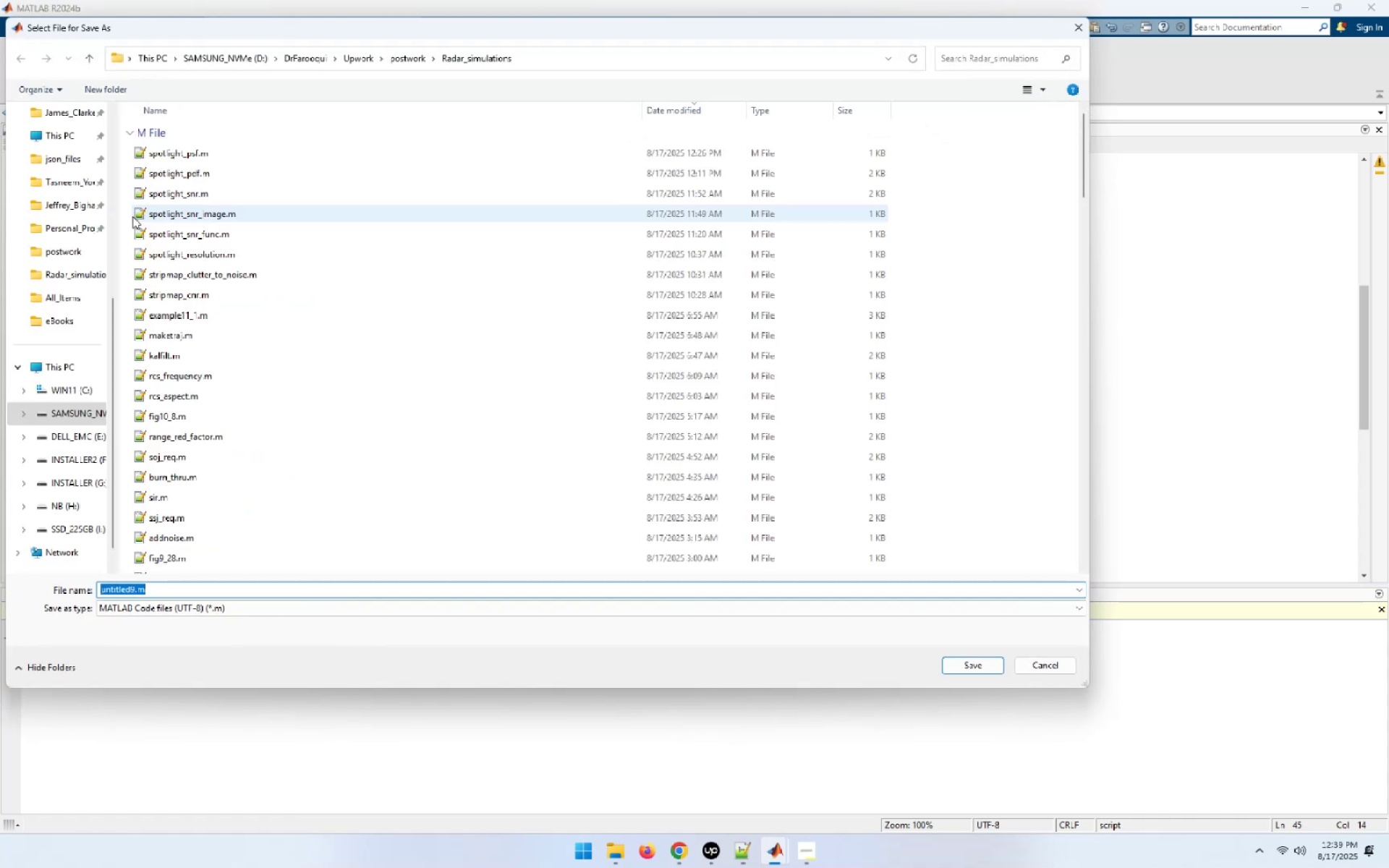 
key(Shift+ArrowLeft)
 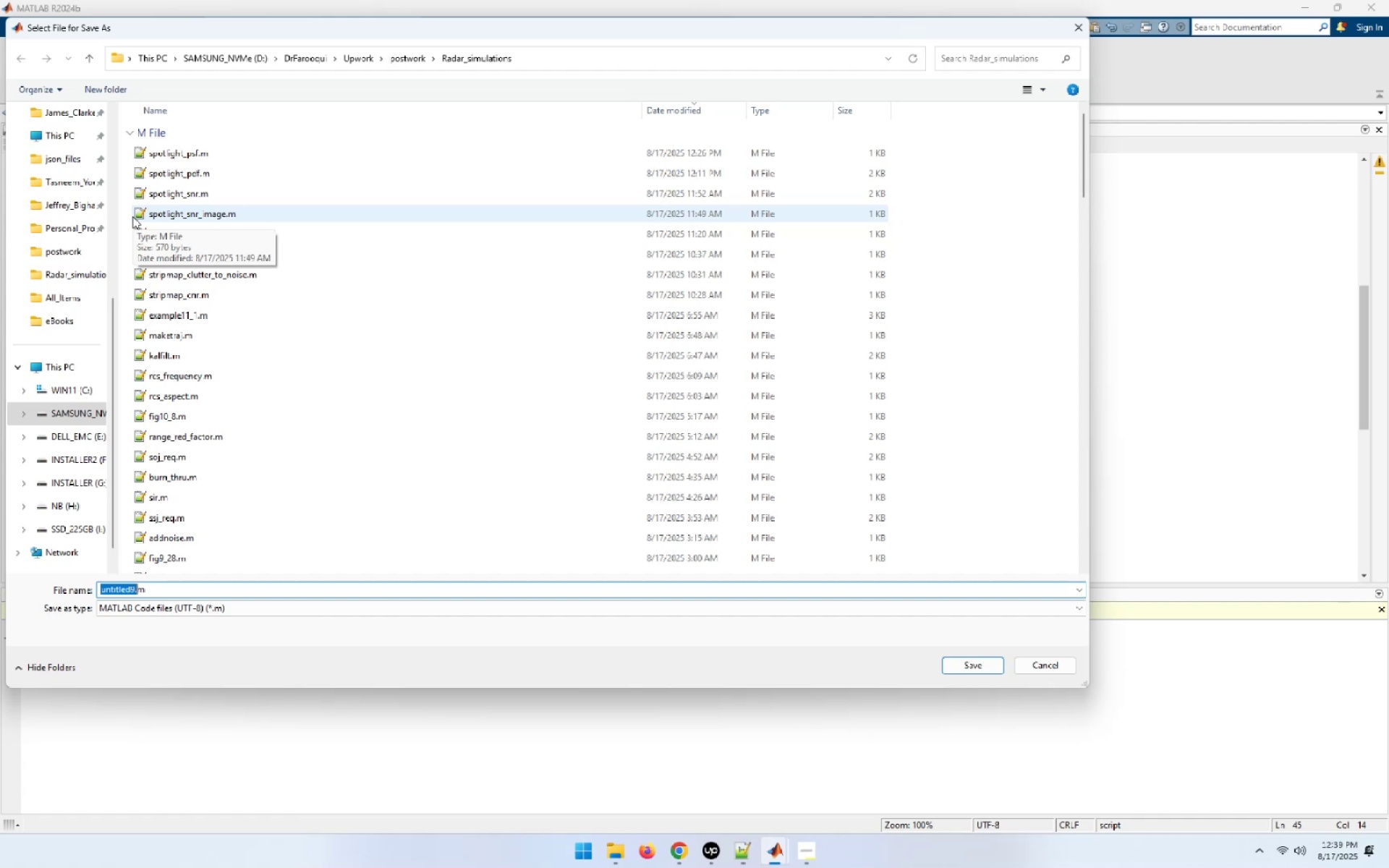 
key(Shift+ArrowLeft)
 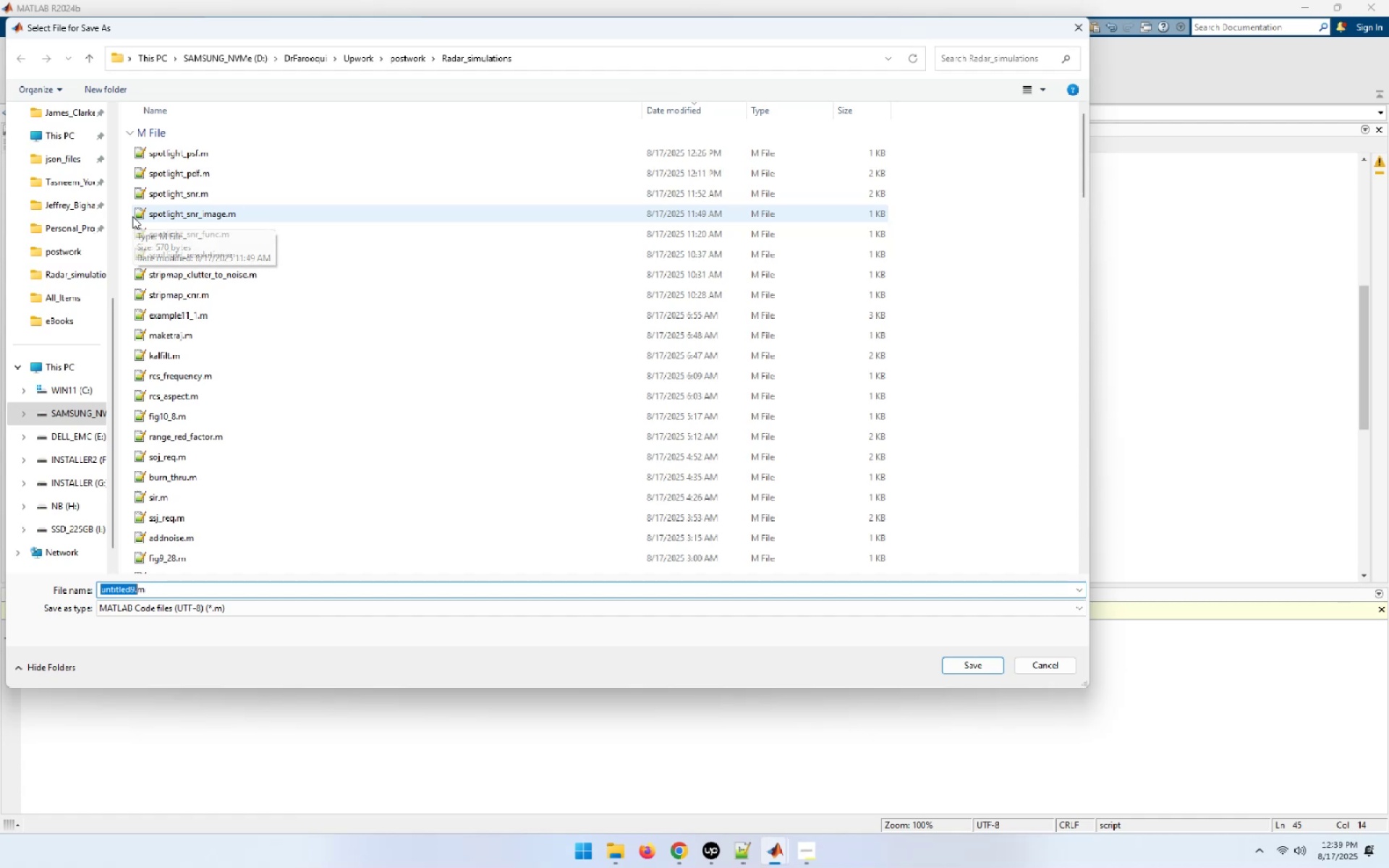 
key(Shift+ArrowLeft)
 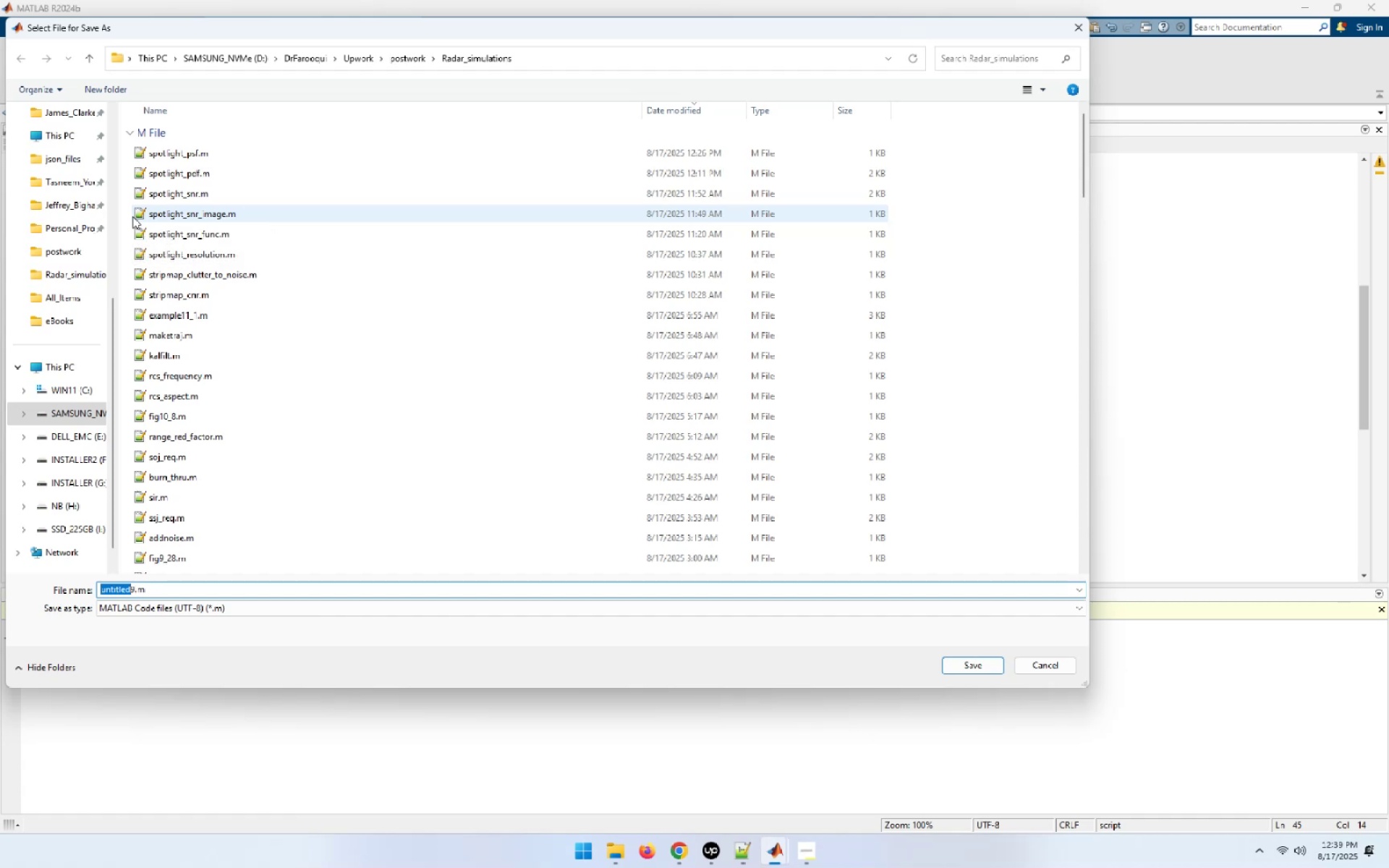 
key(Shift+ArrowRight)
 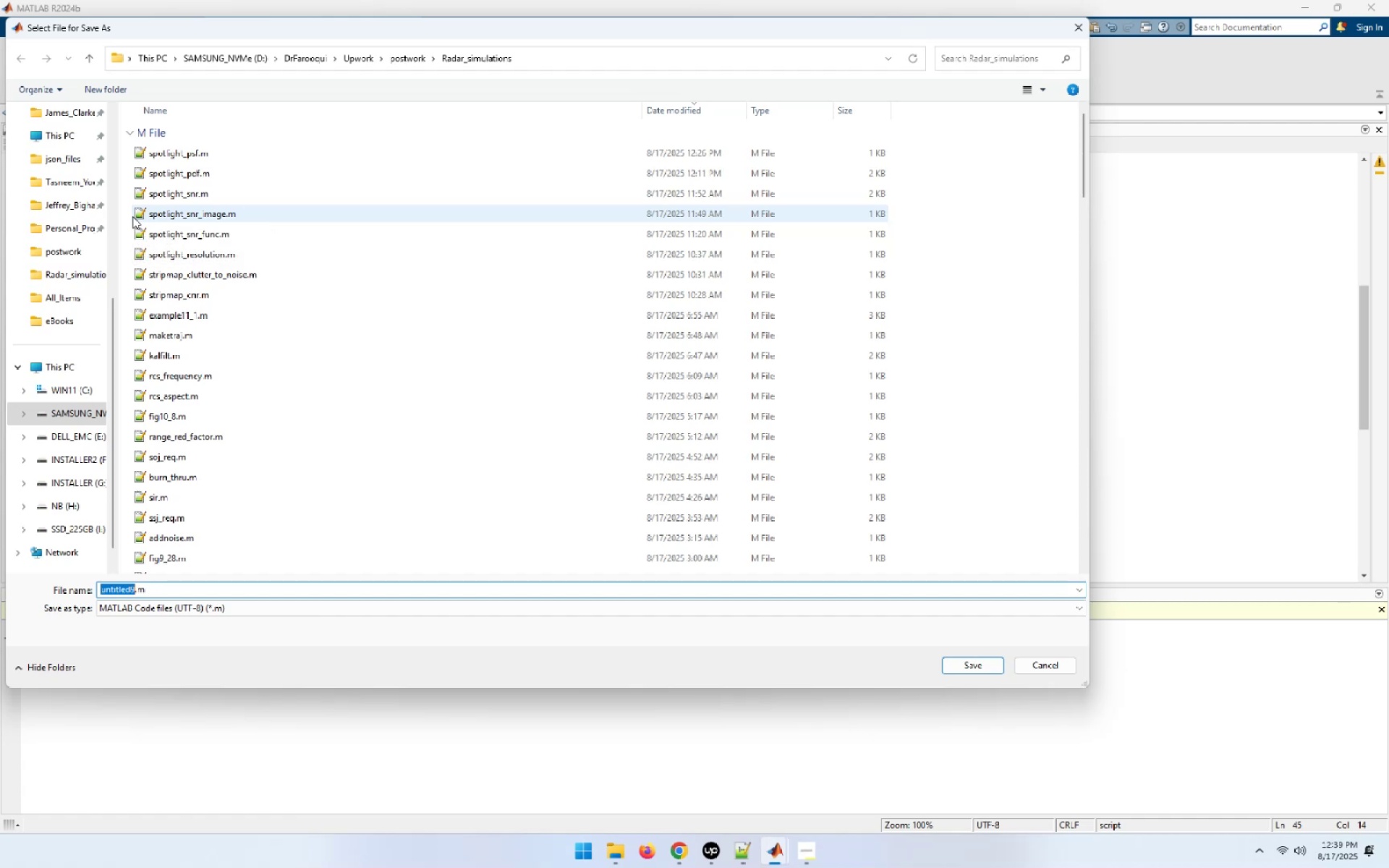 
type(range_profile_point_target)
 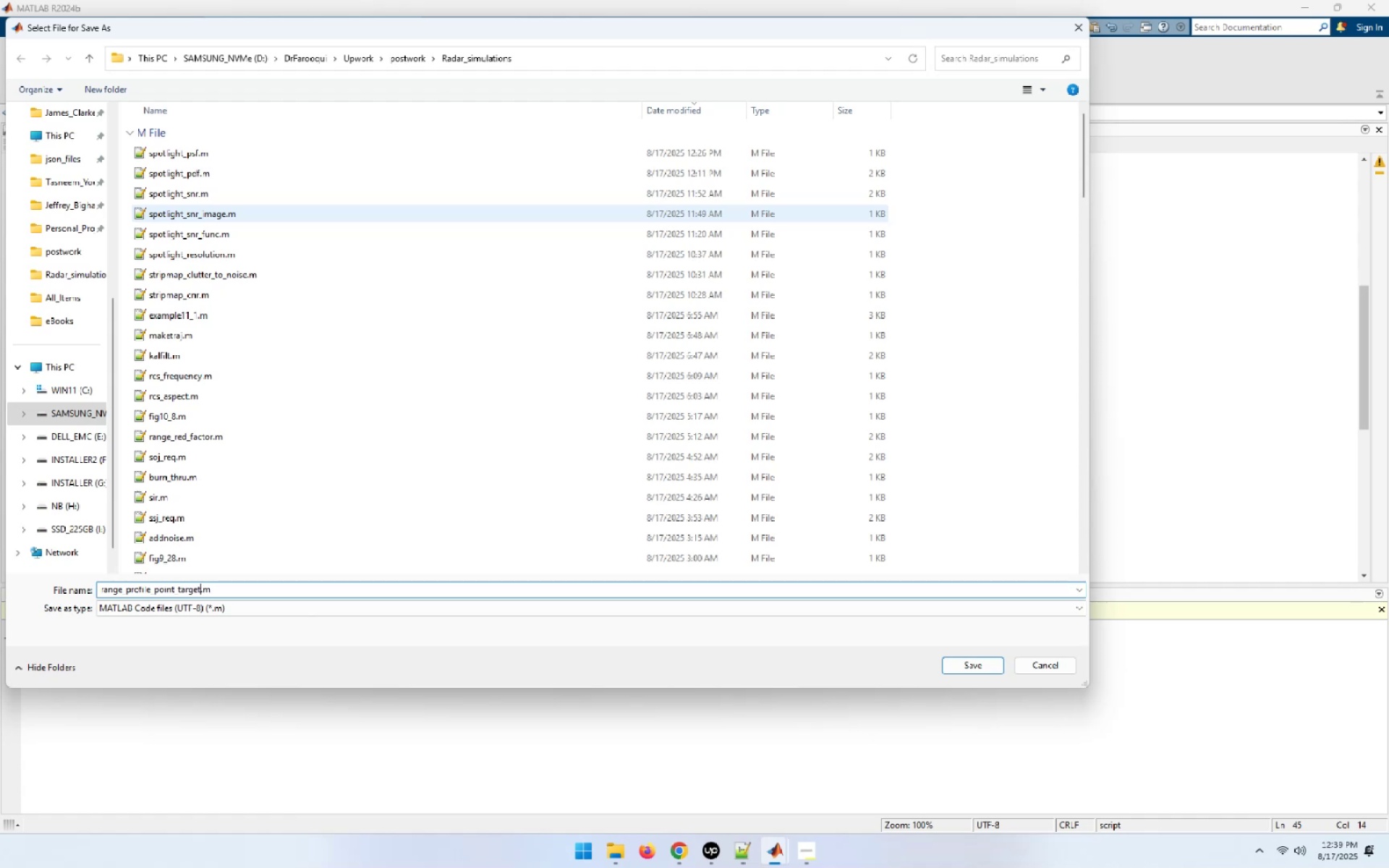 
key(Enter)
 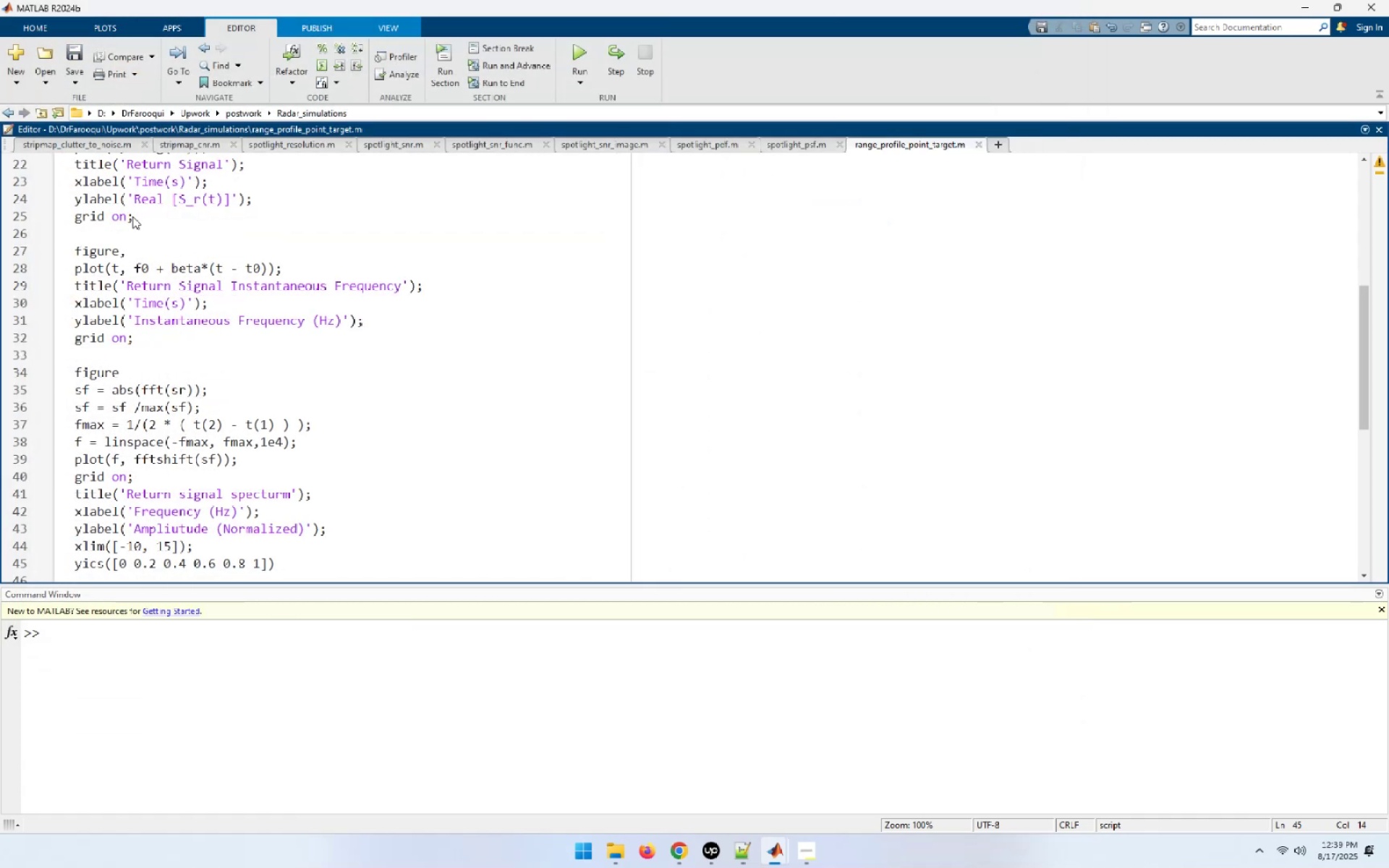 
wait(11.22)
 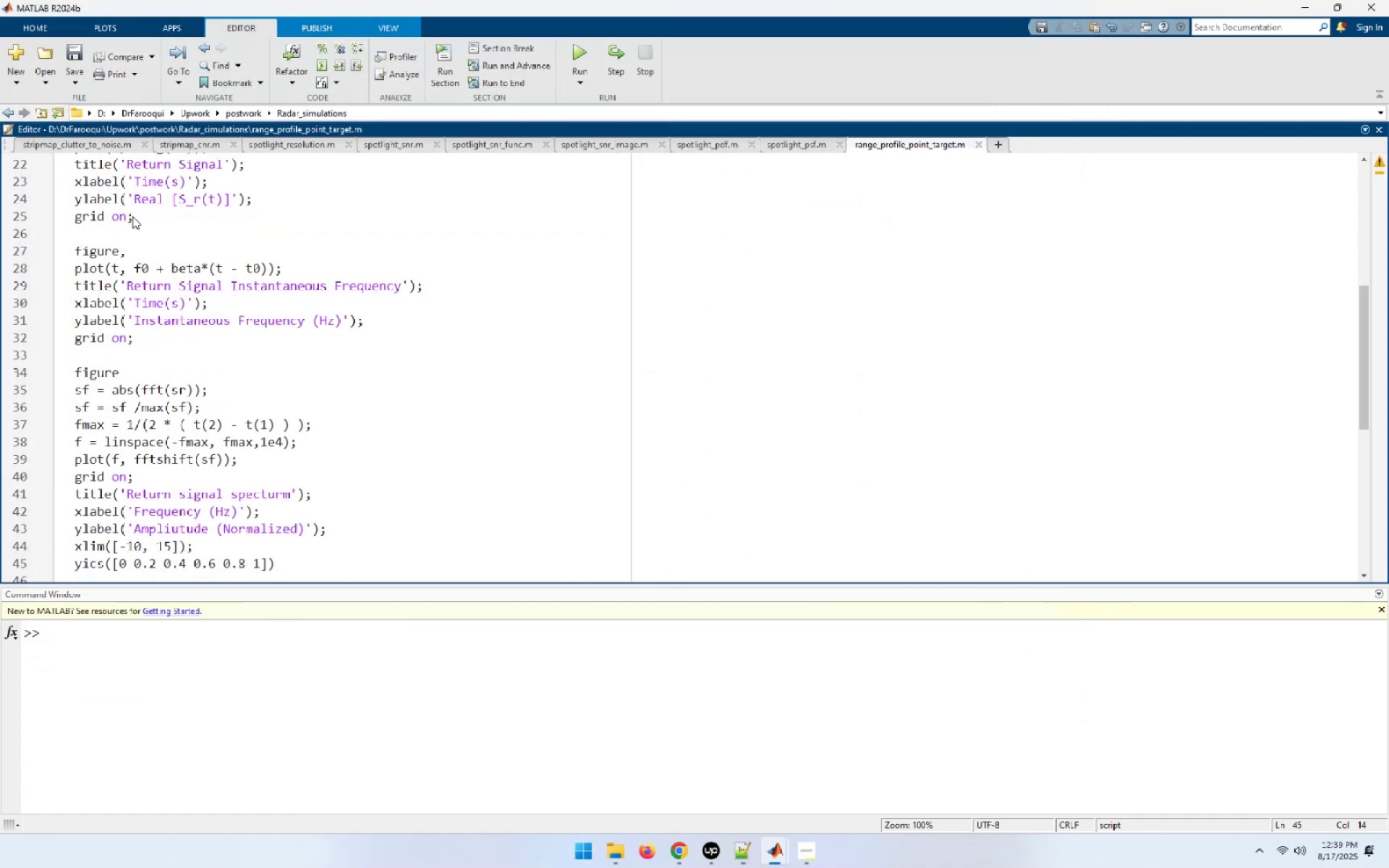 
hold_key(key=ArrowUp, duration=0.85)
 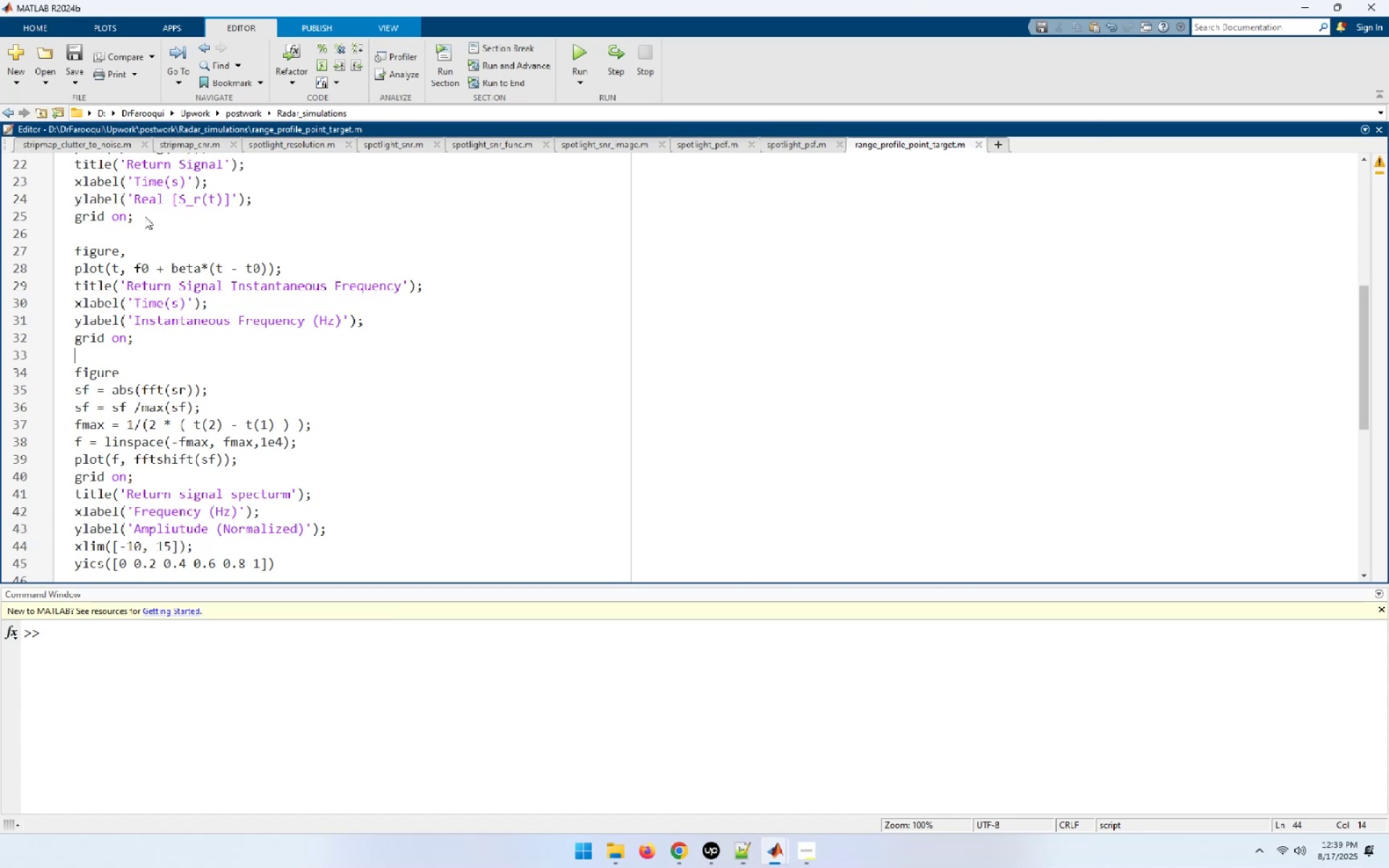 
key(ArrowDown)
 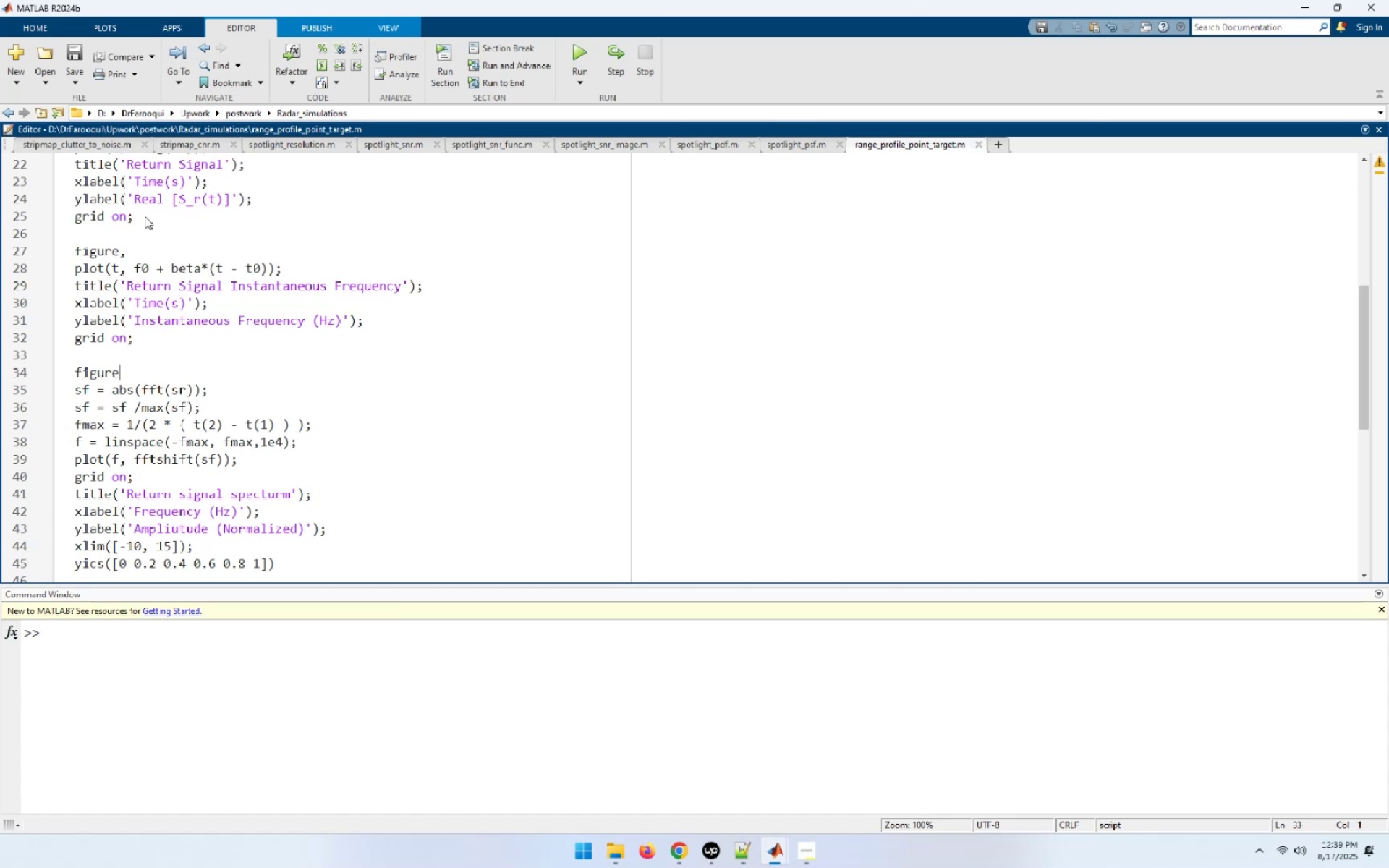 
key(Home)
 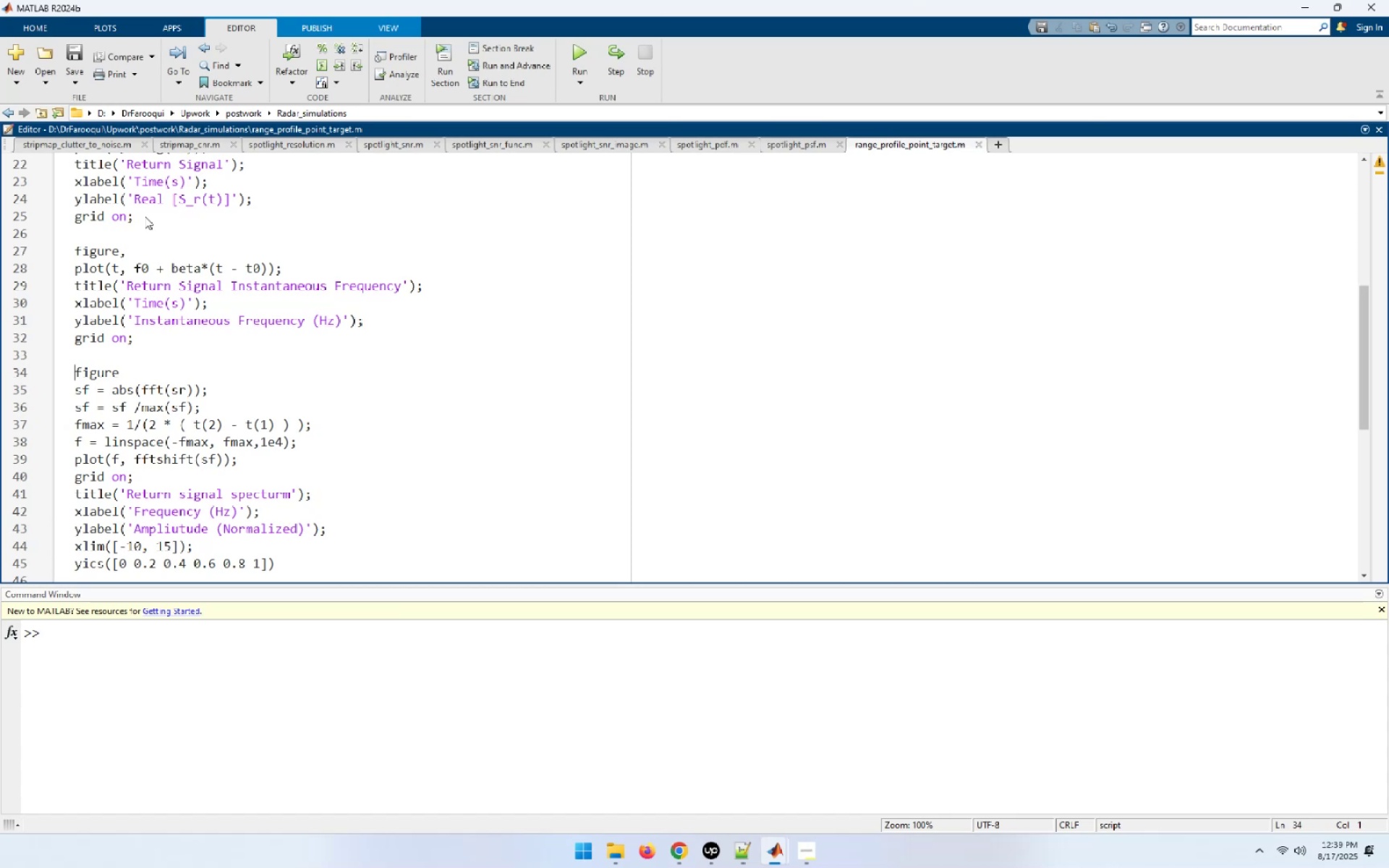 
key(Shift+End)
 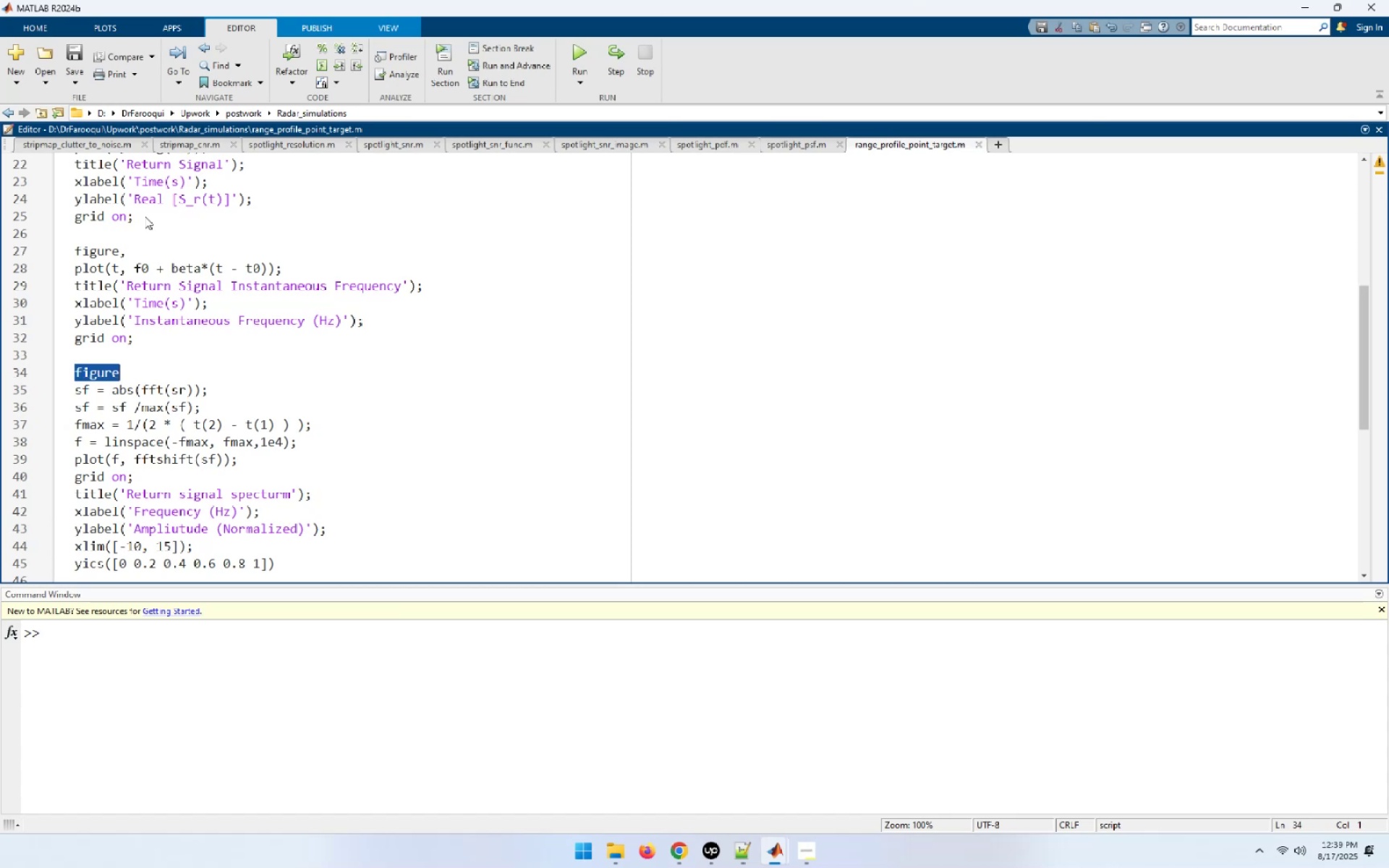 
hold_key(key=ArrowDown, duration=0.94)
 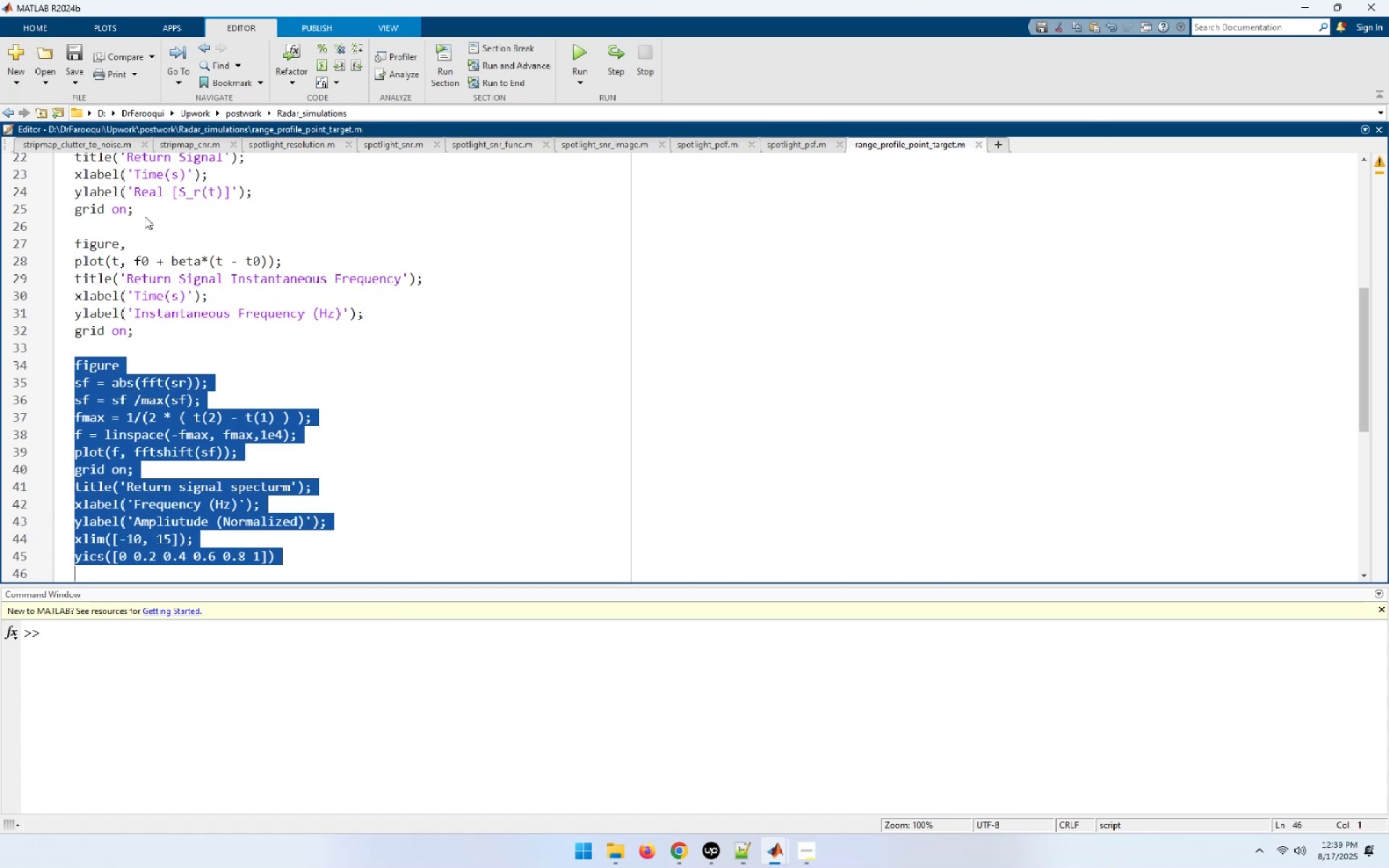 
key(Control+C)
 